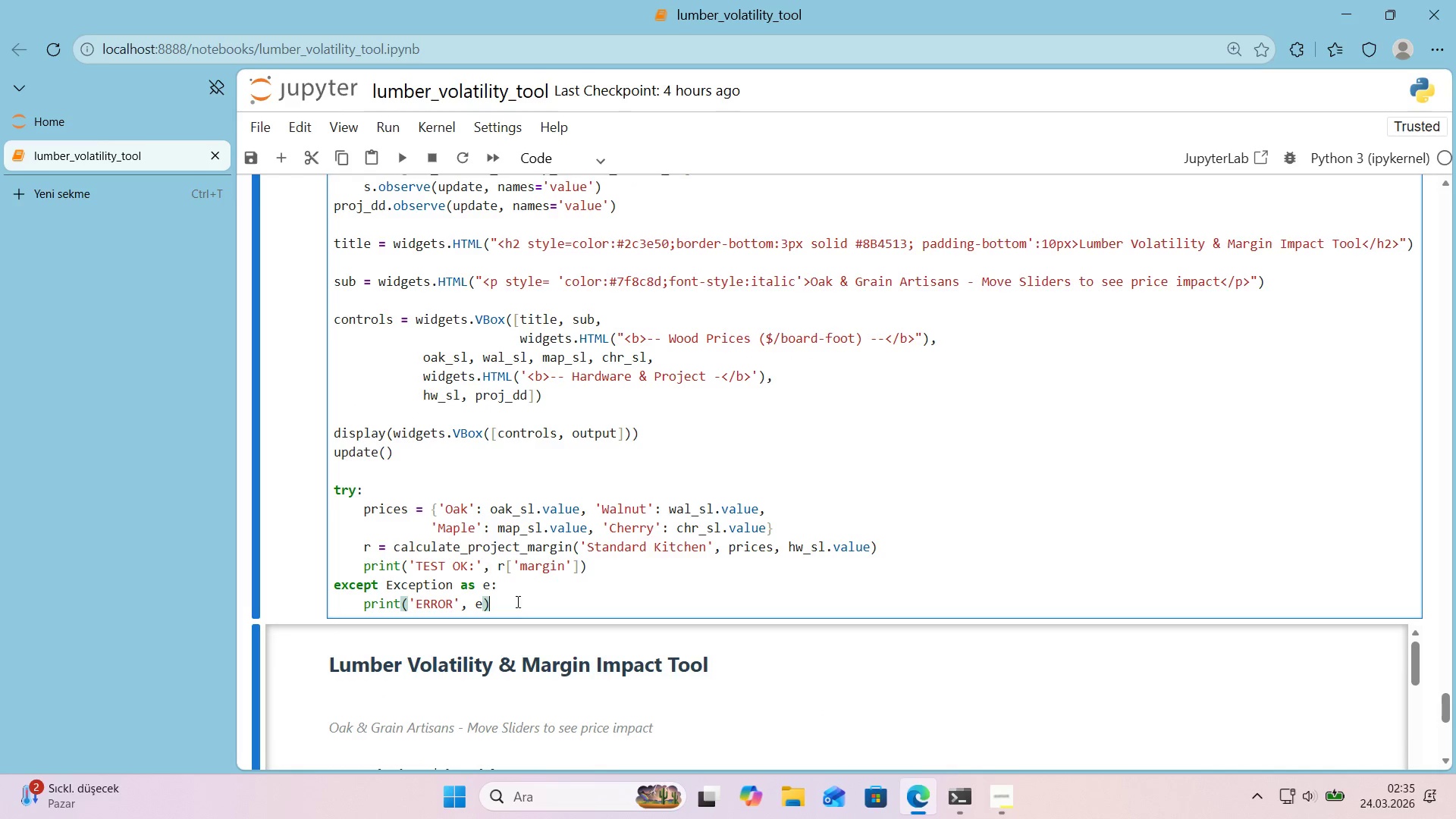 
left_click_drag(start_coordinate=[516, 607], to_coordinate=[321, 490])
 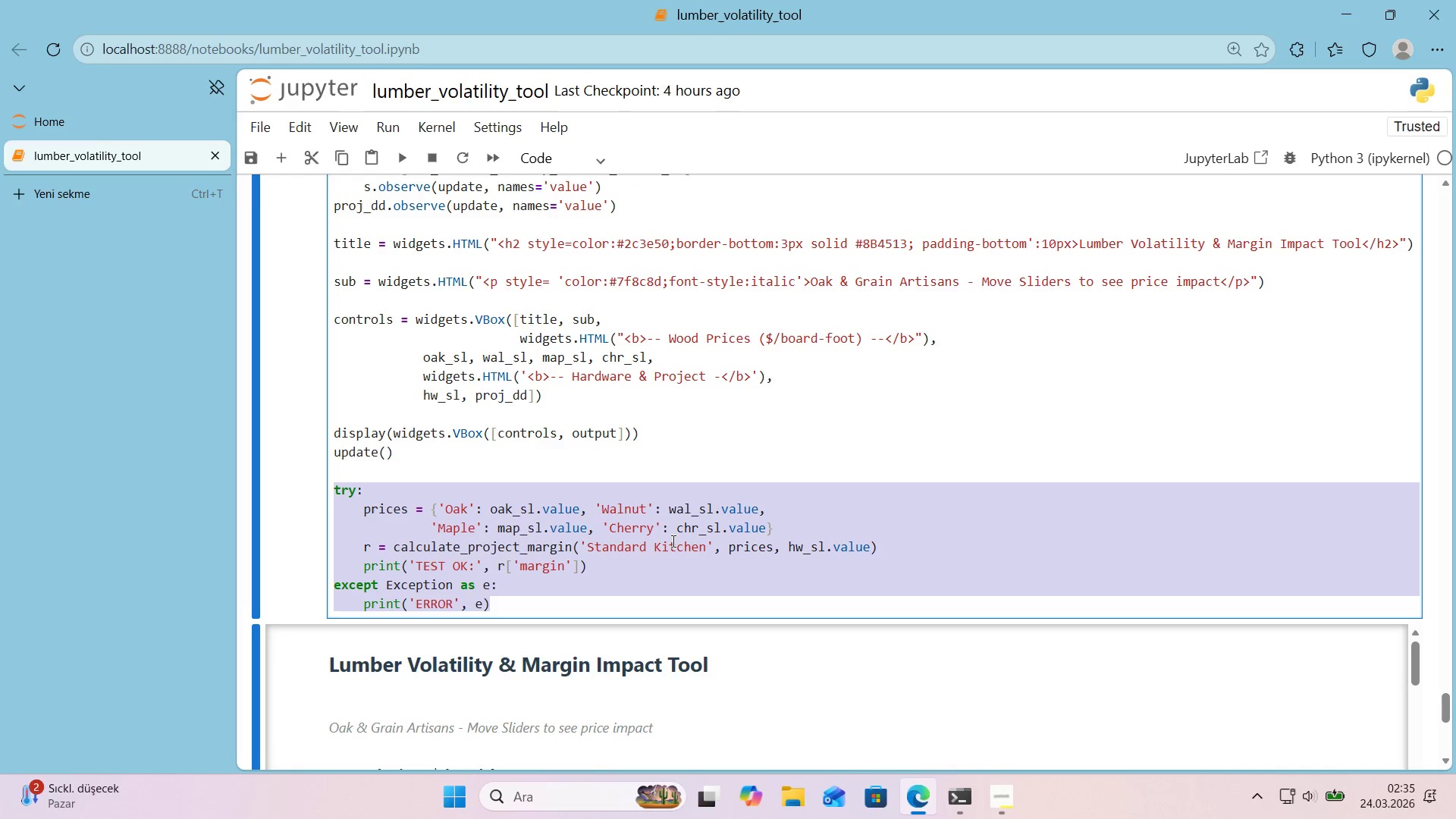 
key(Backspace)
 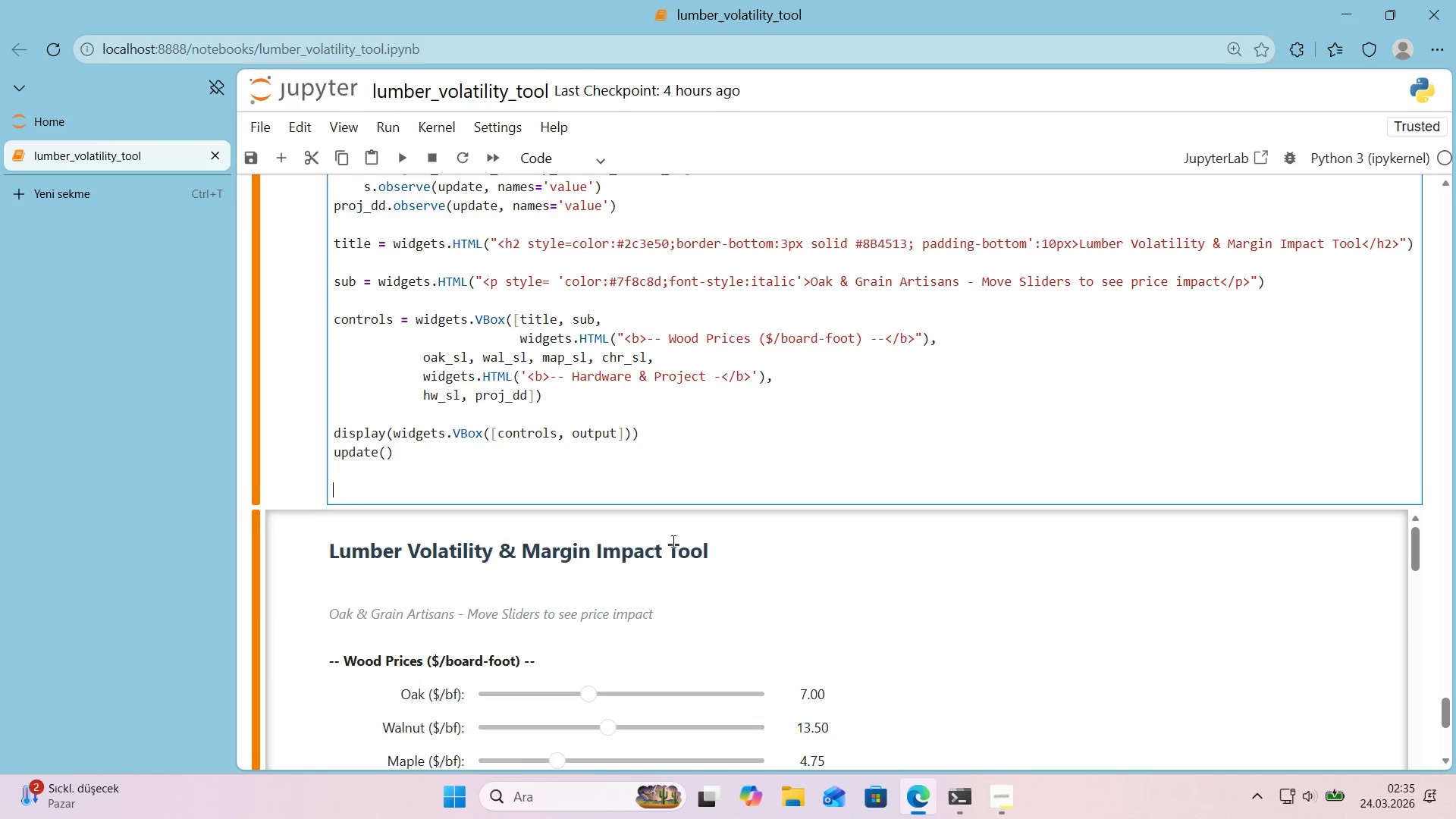 
key(Backspace)
 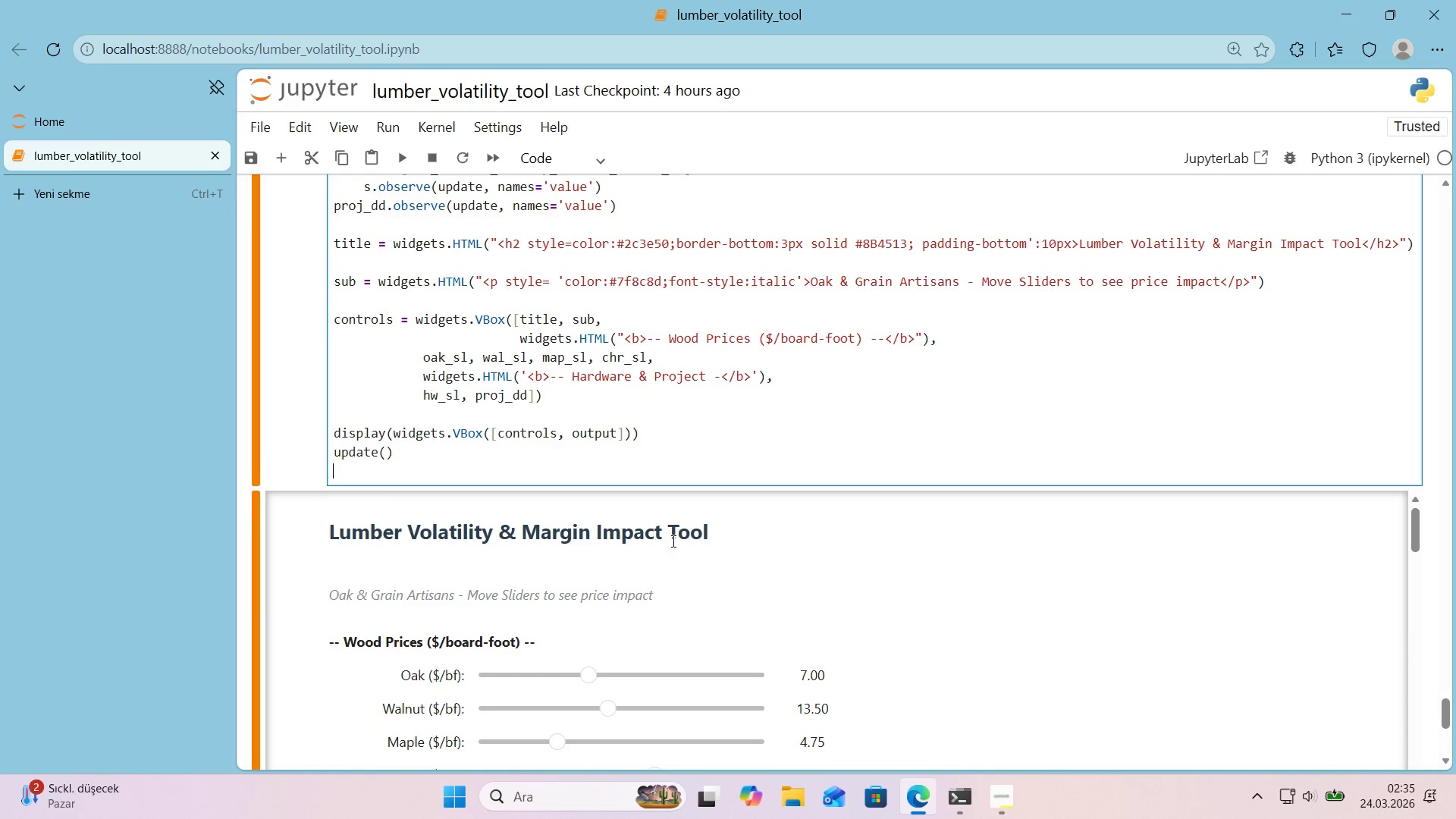 
key(Control+F)
 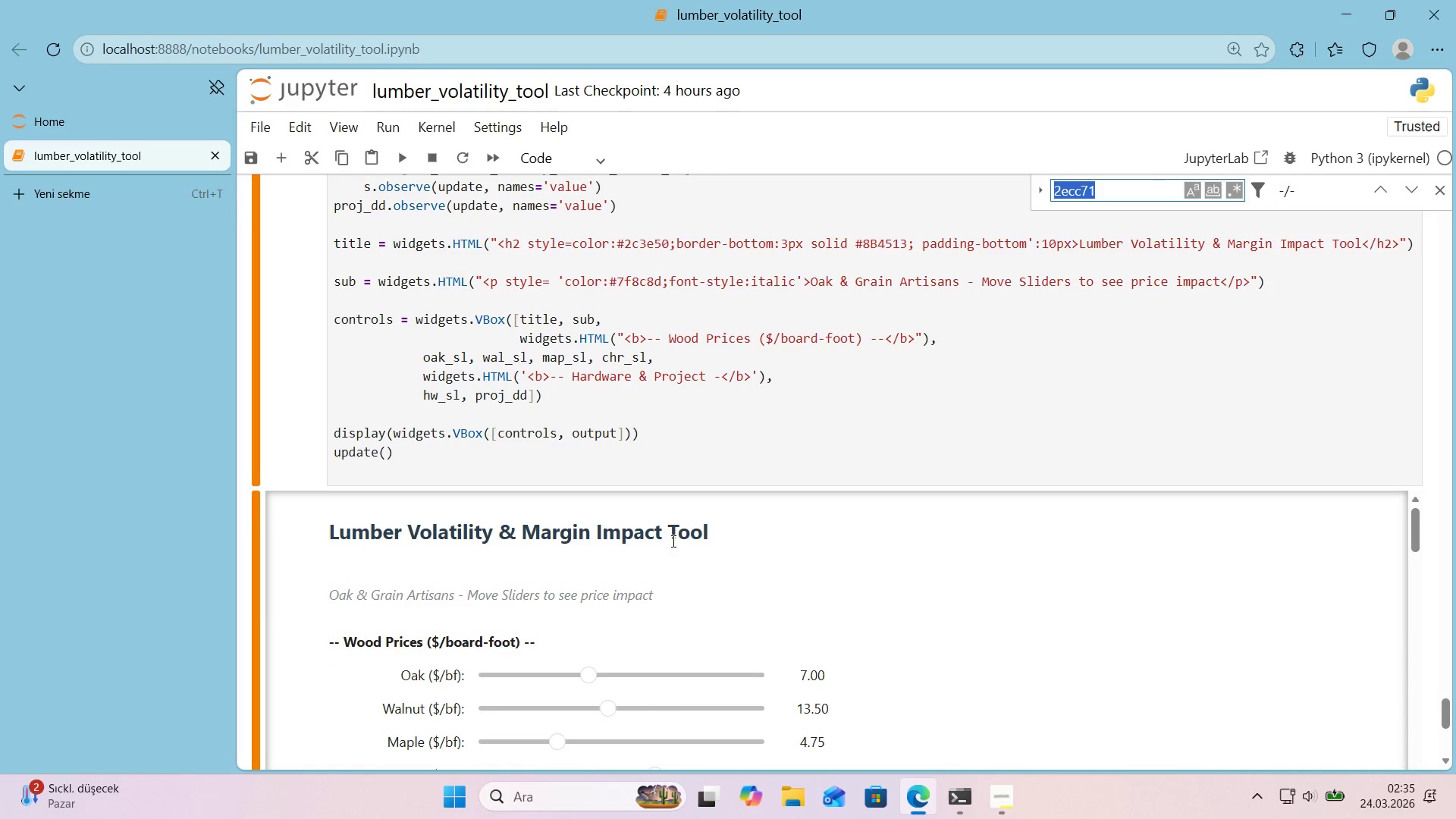 
key(Control+ControlLeft)
 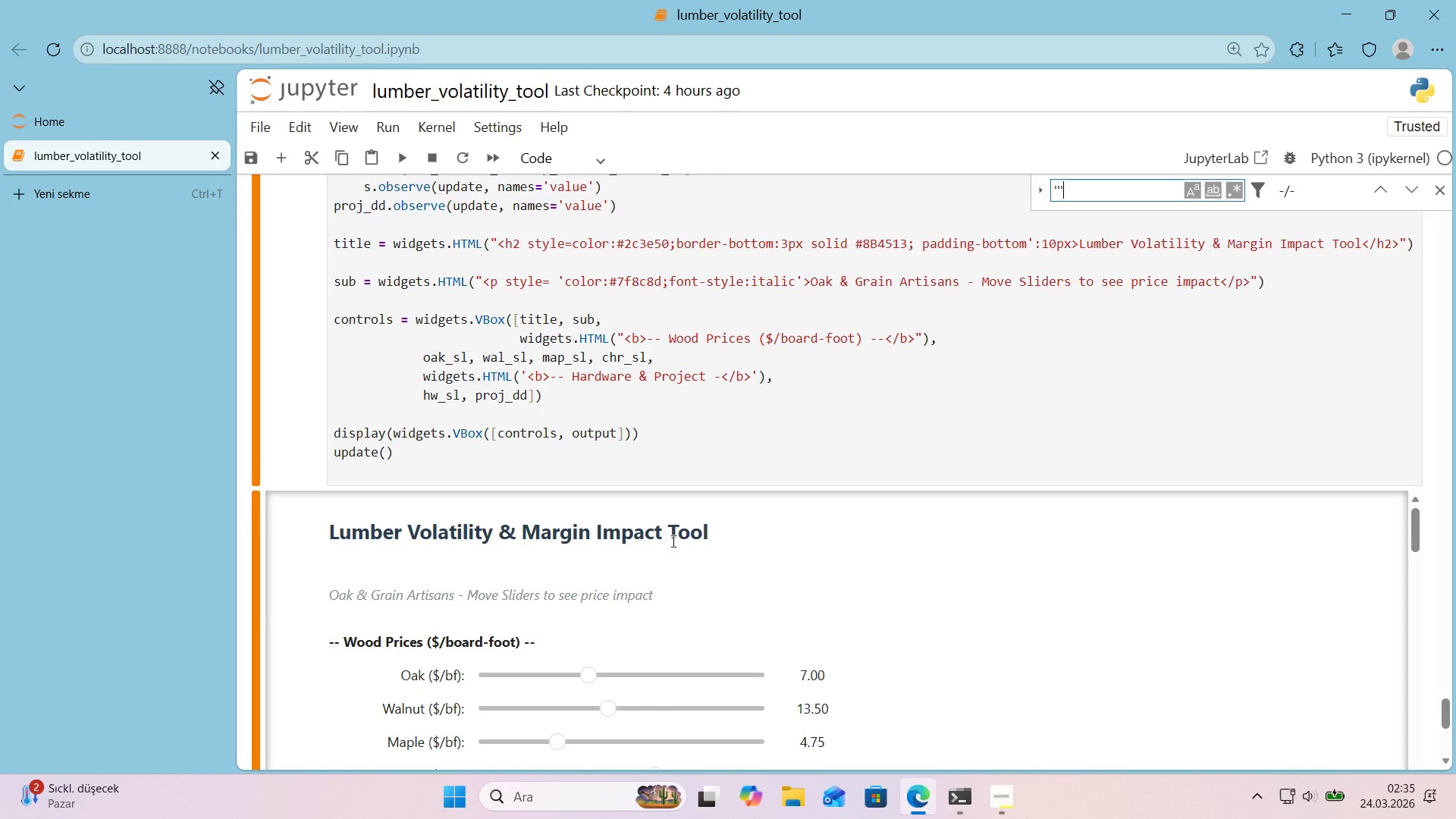 
key(Control+V)
 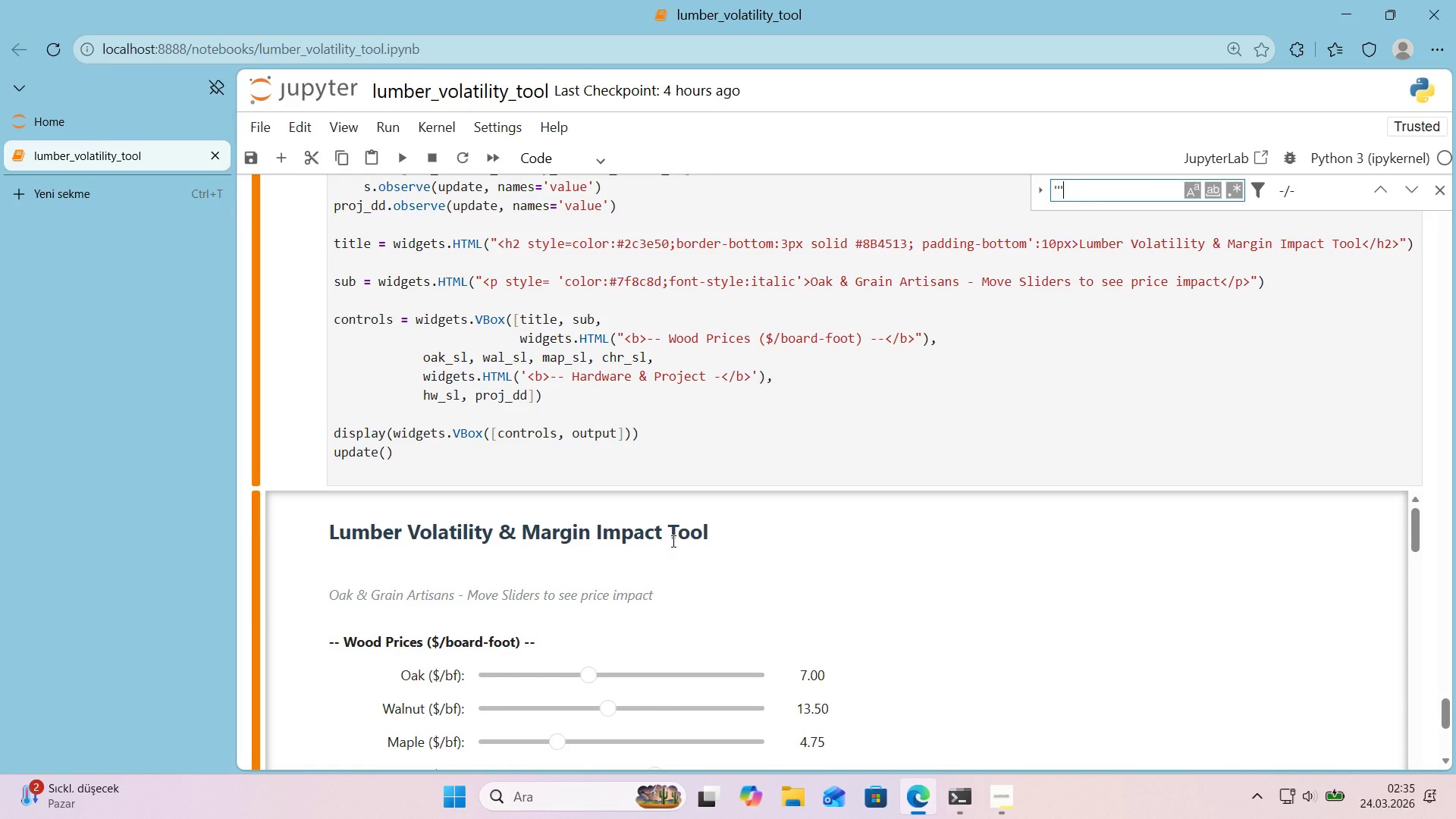 
key(Enter)
 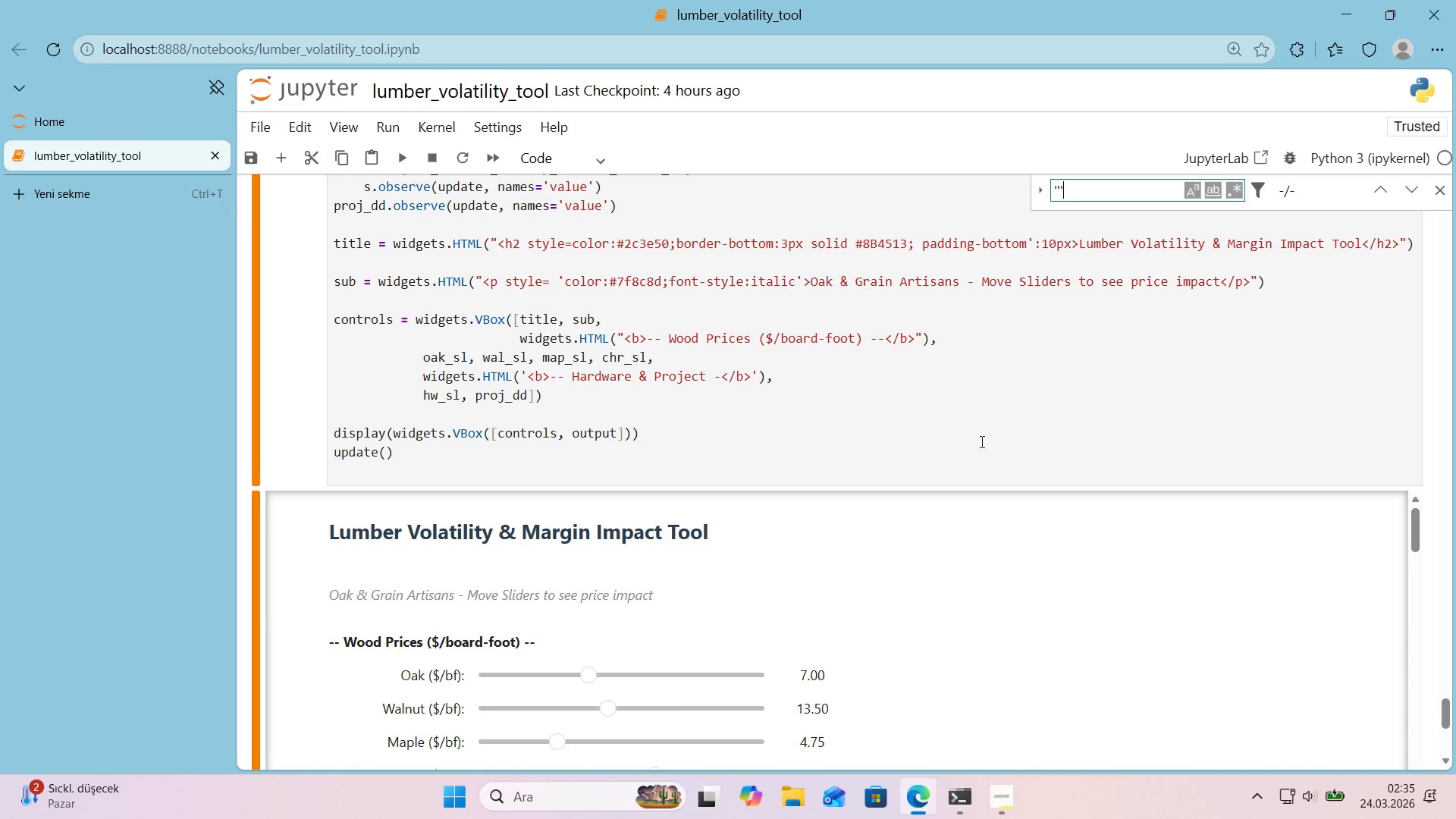 
left_click([1021, 416])
 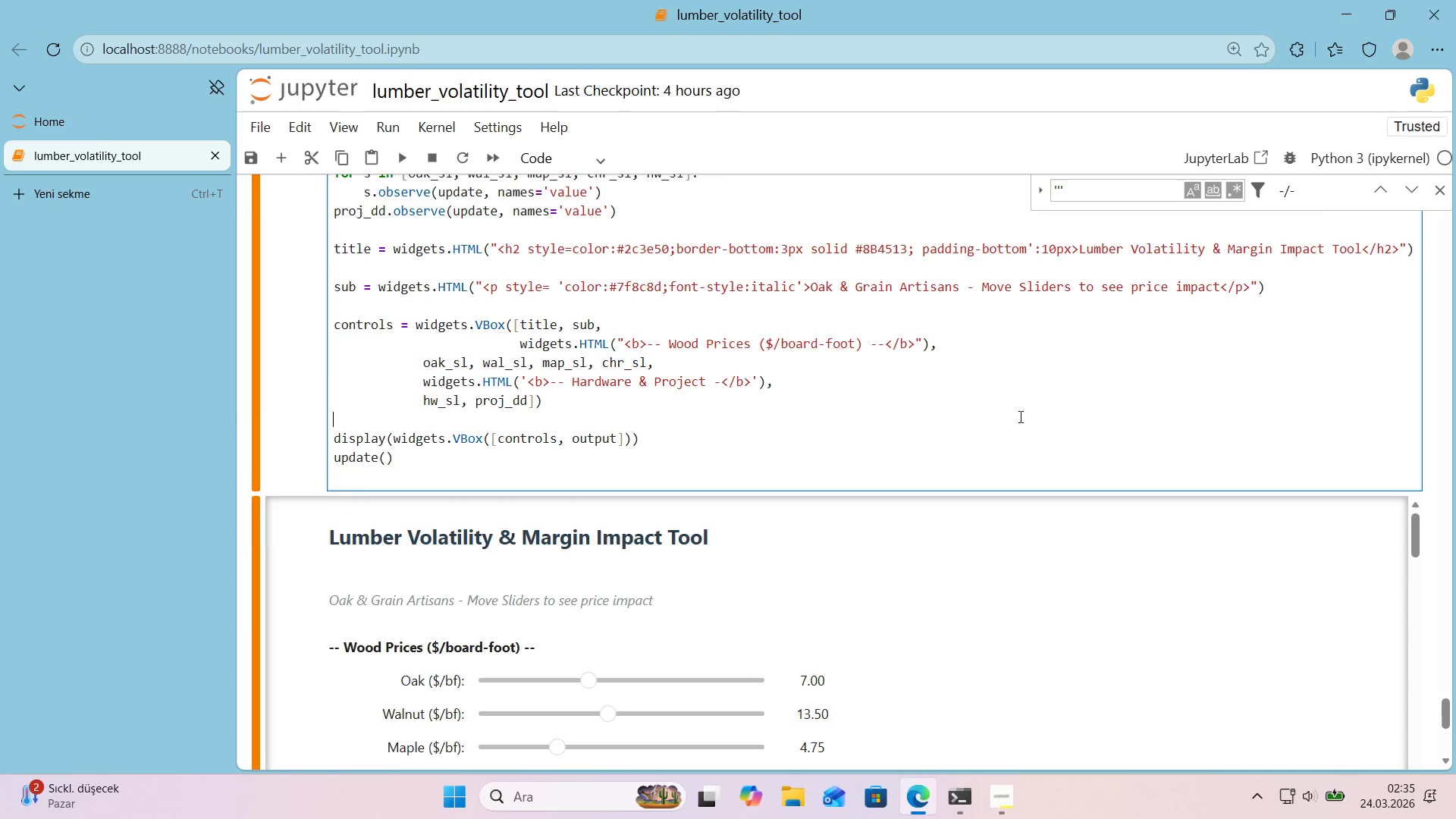 
left_click([1018, 419])
 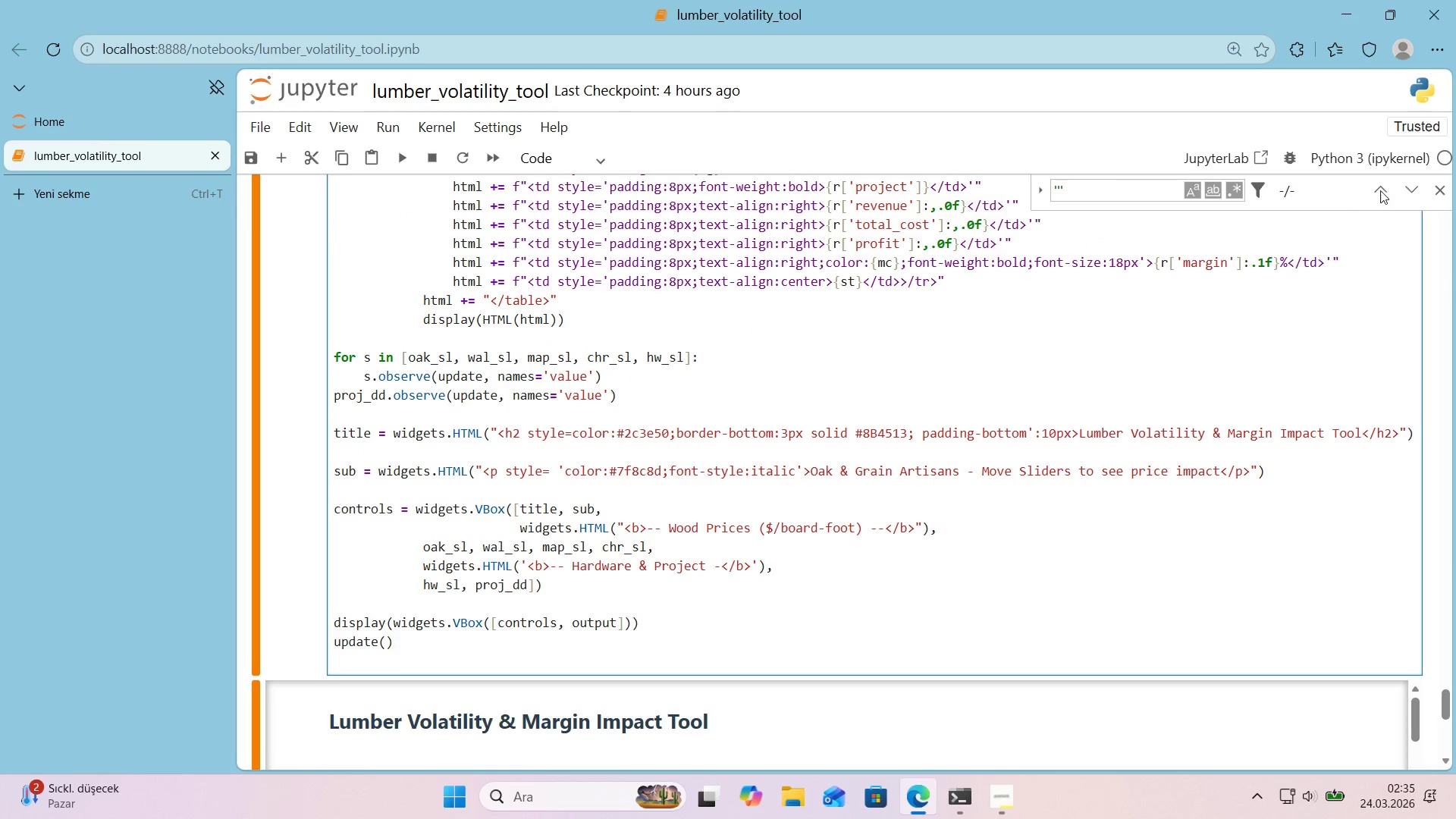 
scroll: coordinate [1019, 416], scroll_direction: up, amount: 2.0
 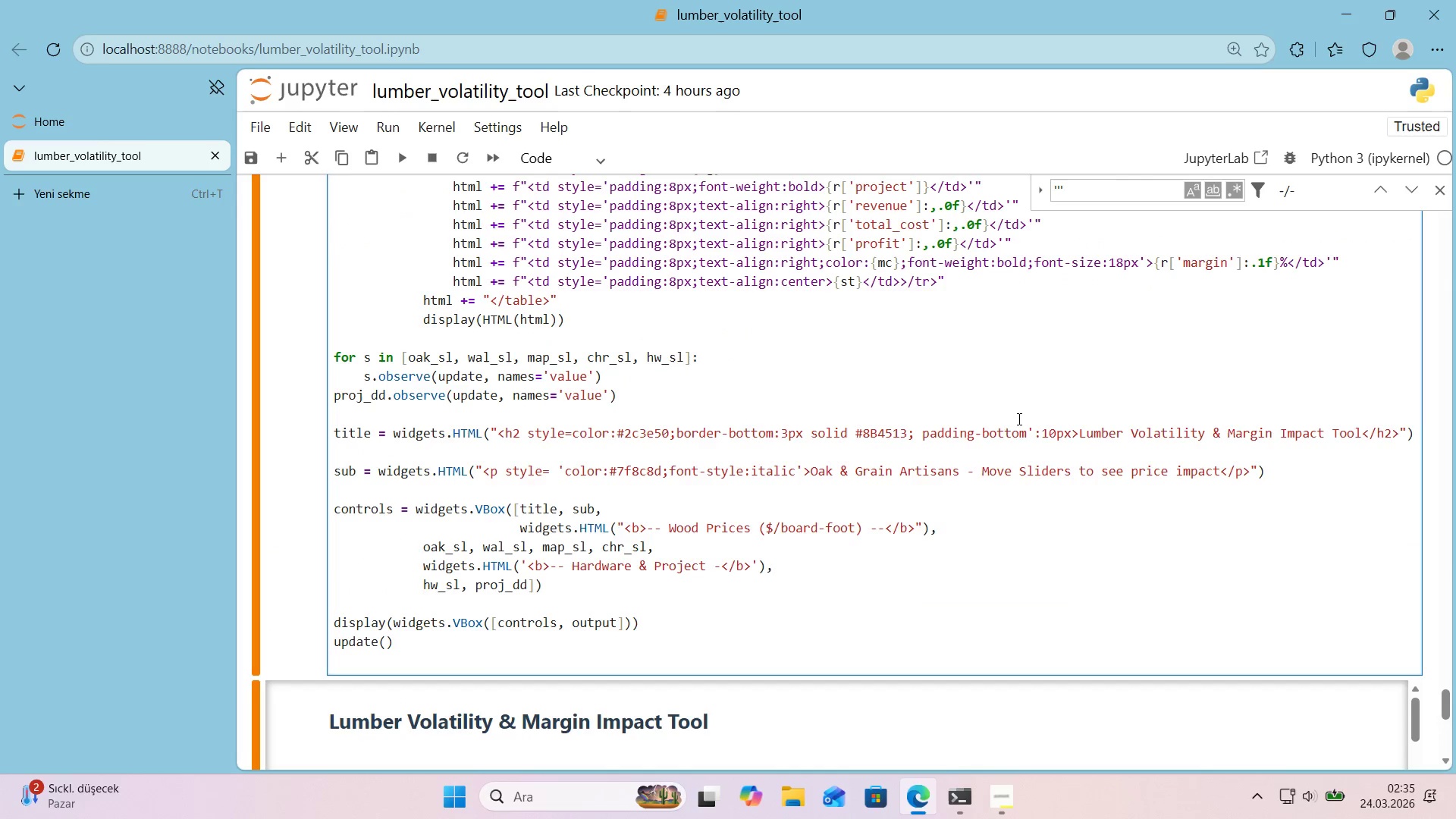 
left_click([1382, 190])
 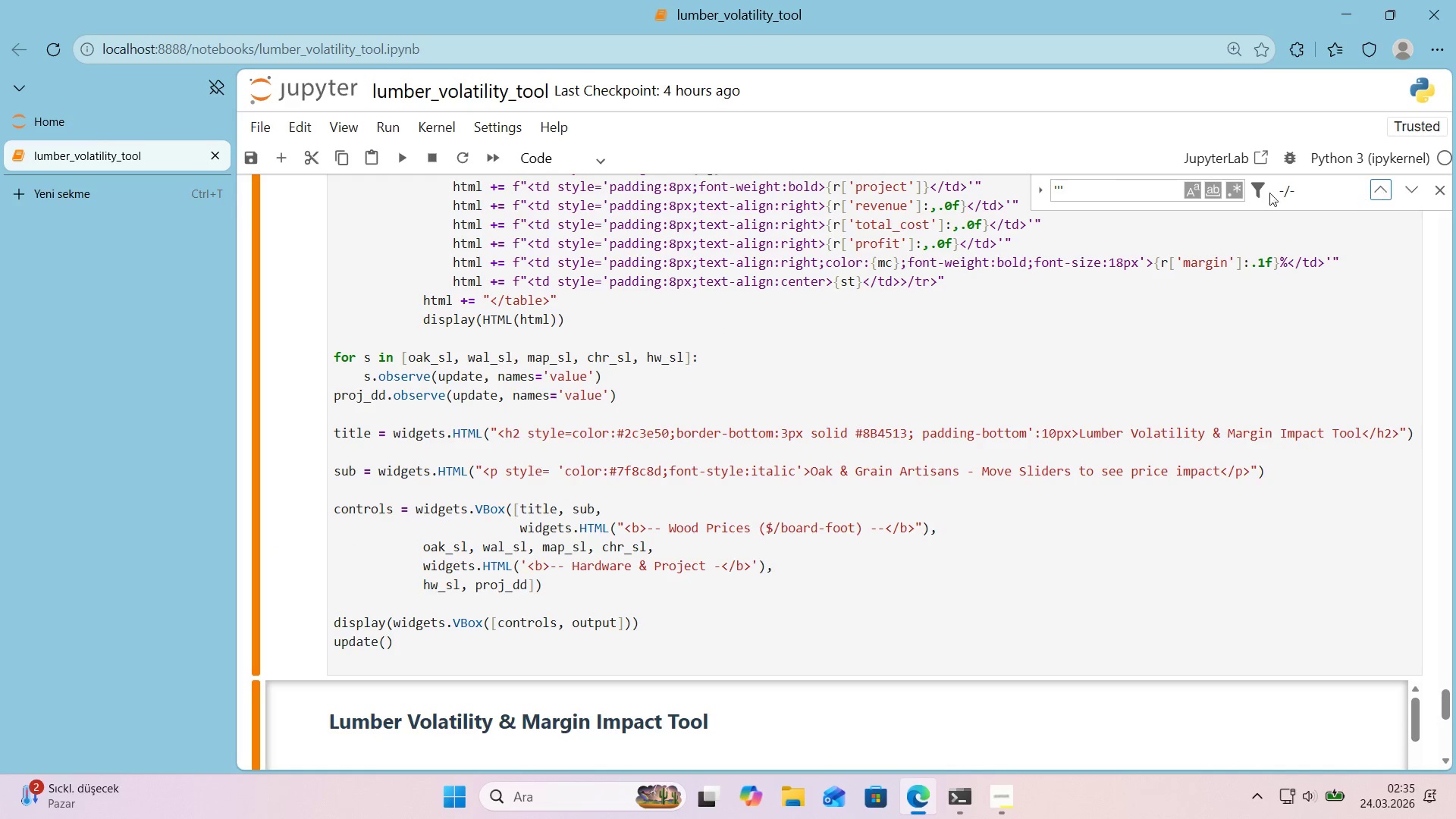 
left_click([1147, 190])
 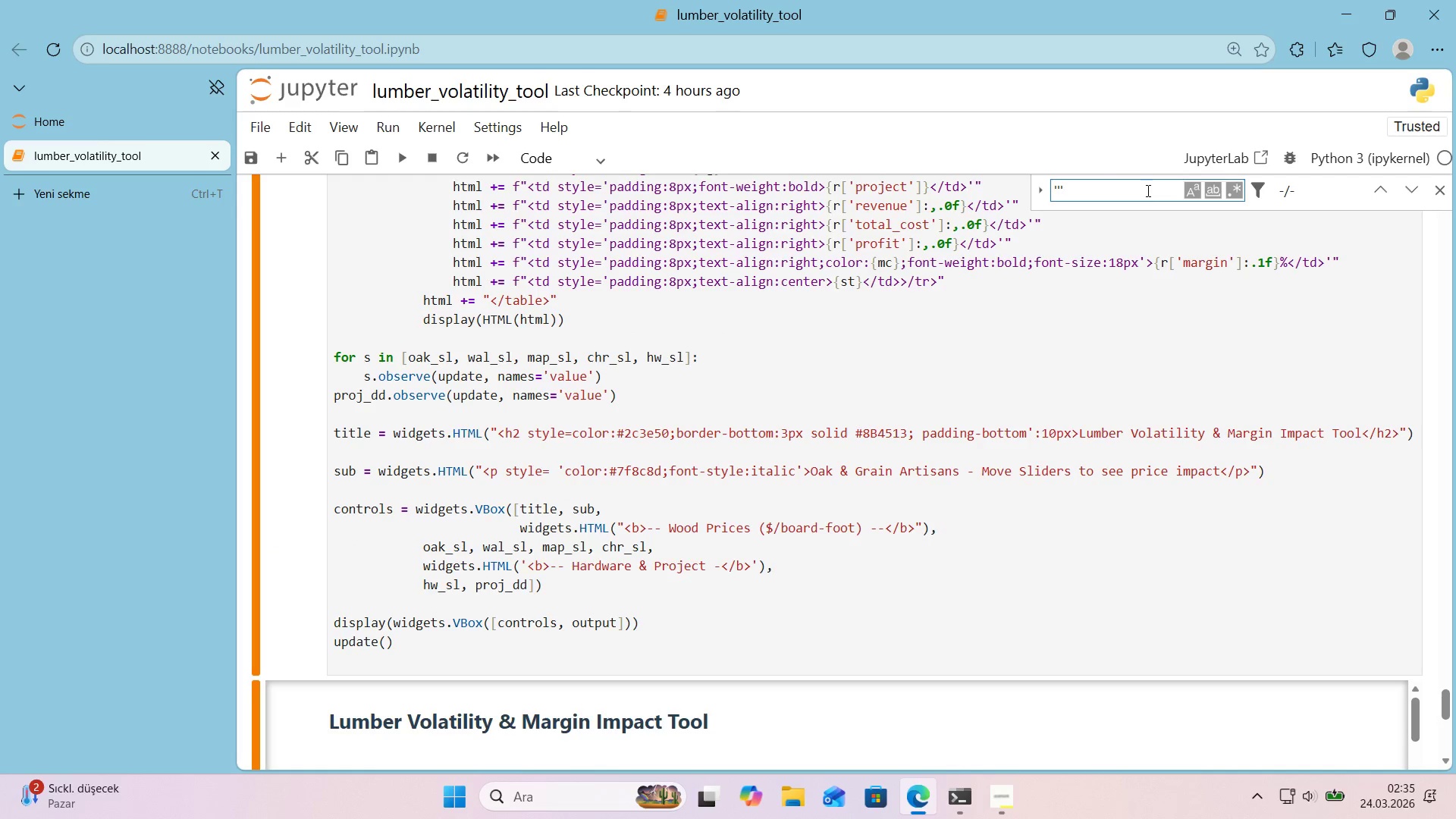 
key(Enter)
 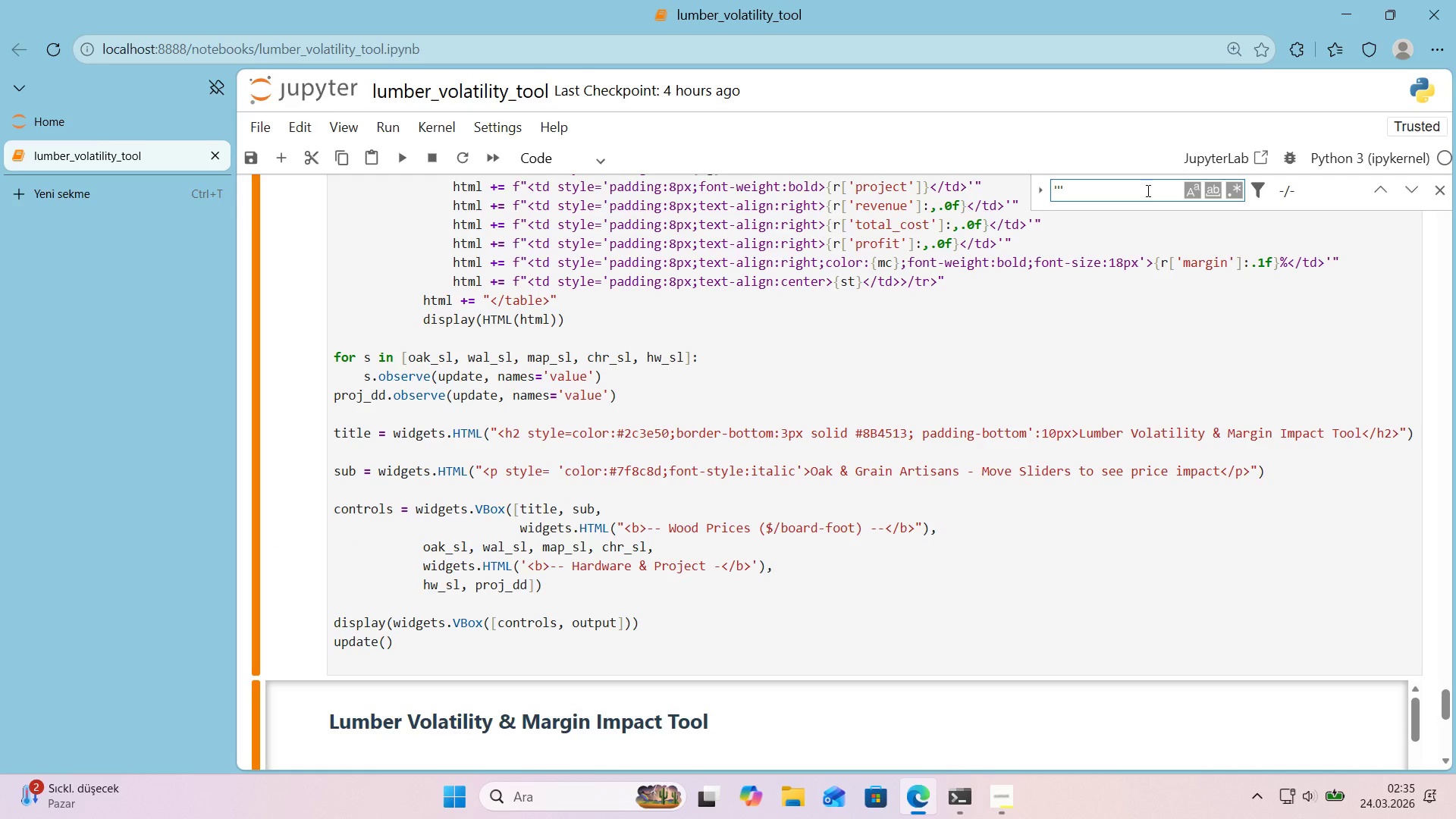 
key(Enter)
 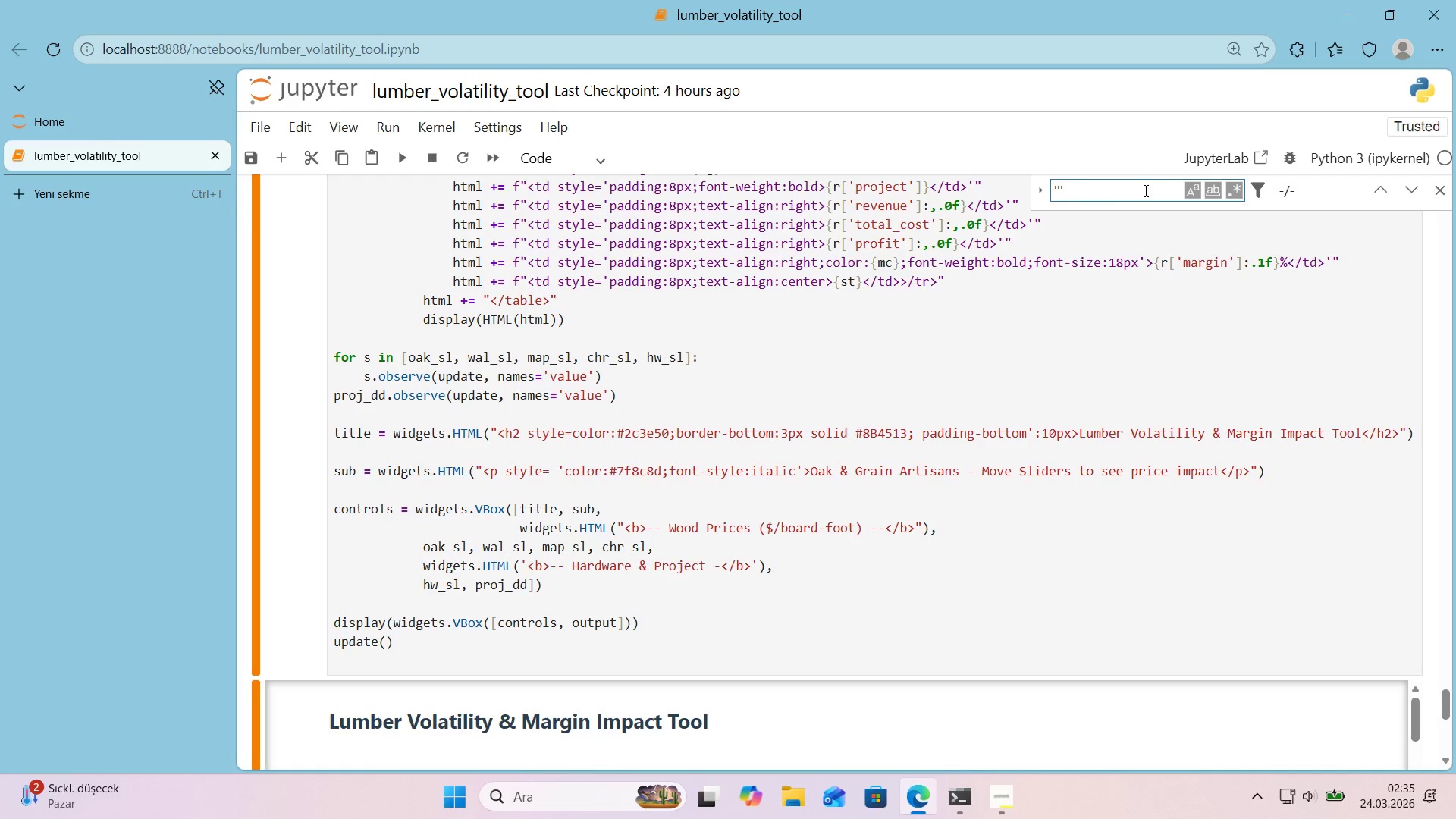 
left_click_drag(start_coordinate=[1112, 190], to_coordinate=[1056, 189])
 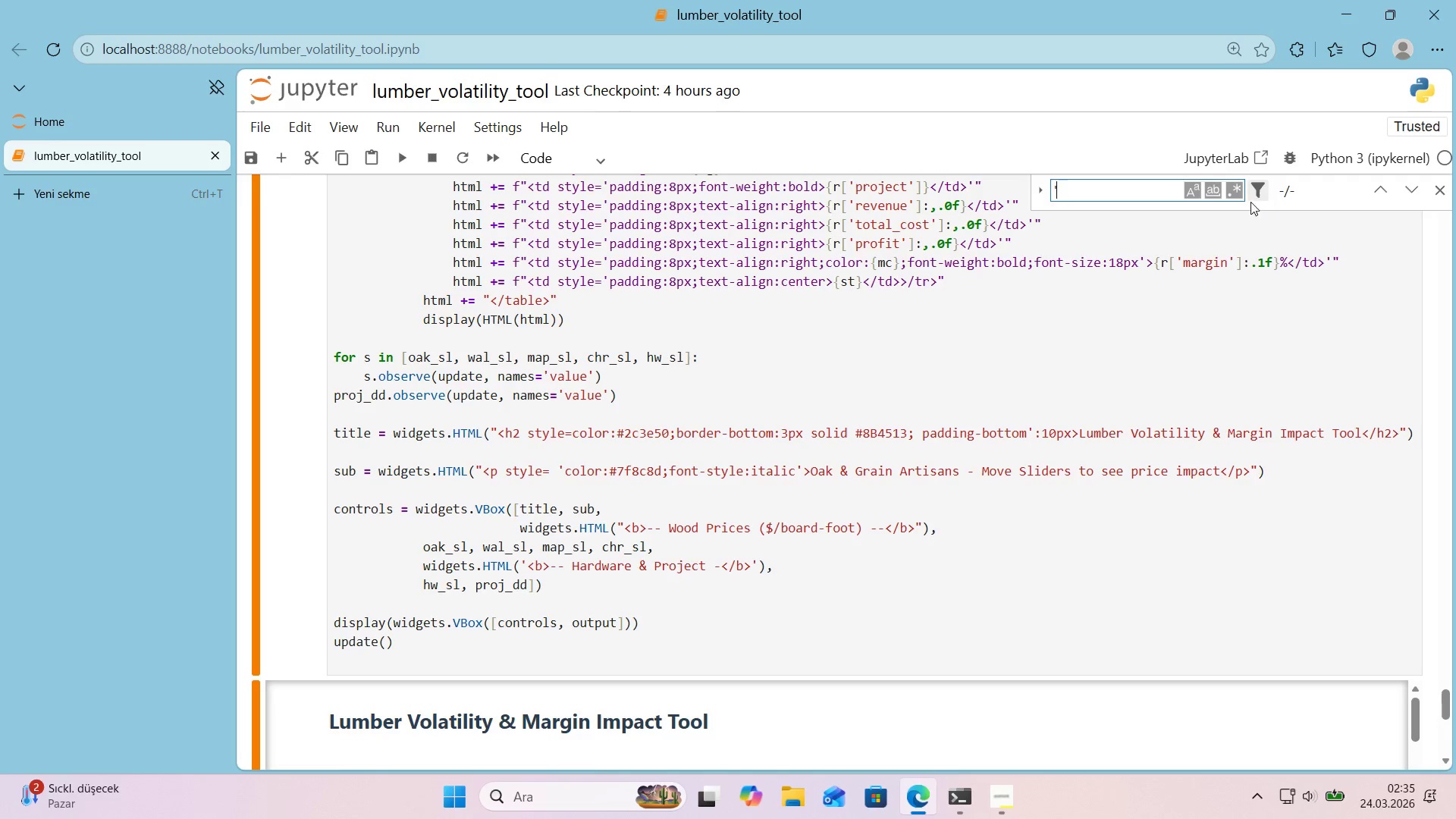 
key(Control+X)
 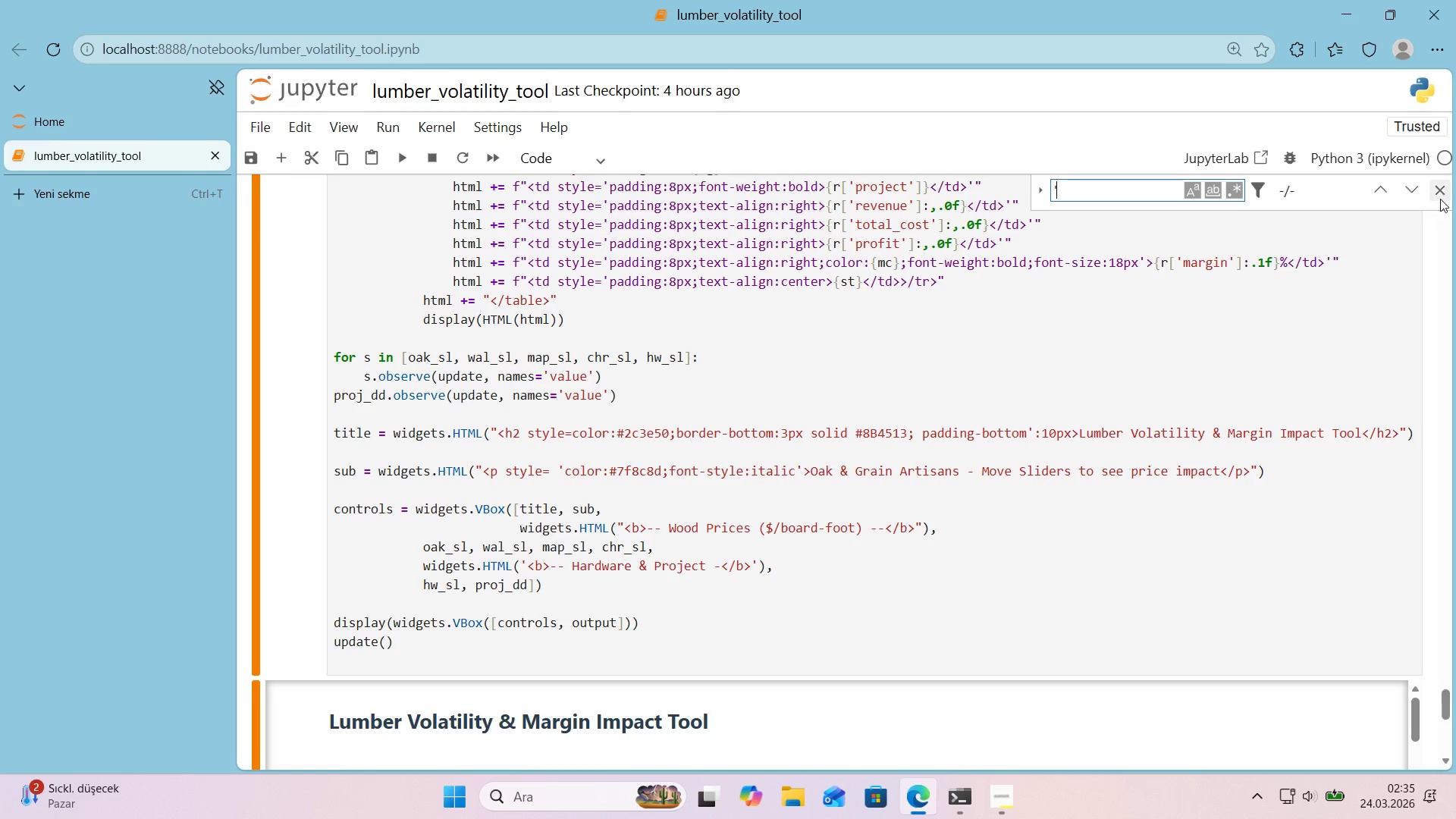 
left_click([1440, 199])
 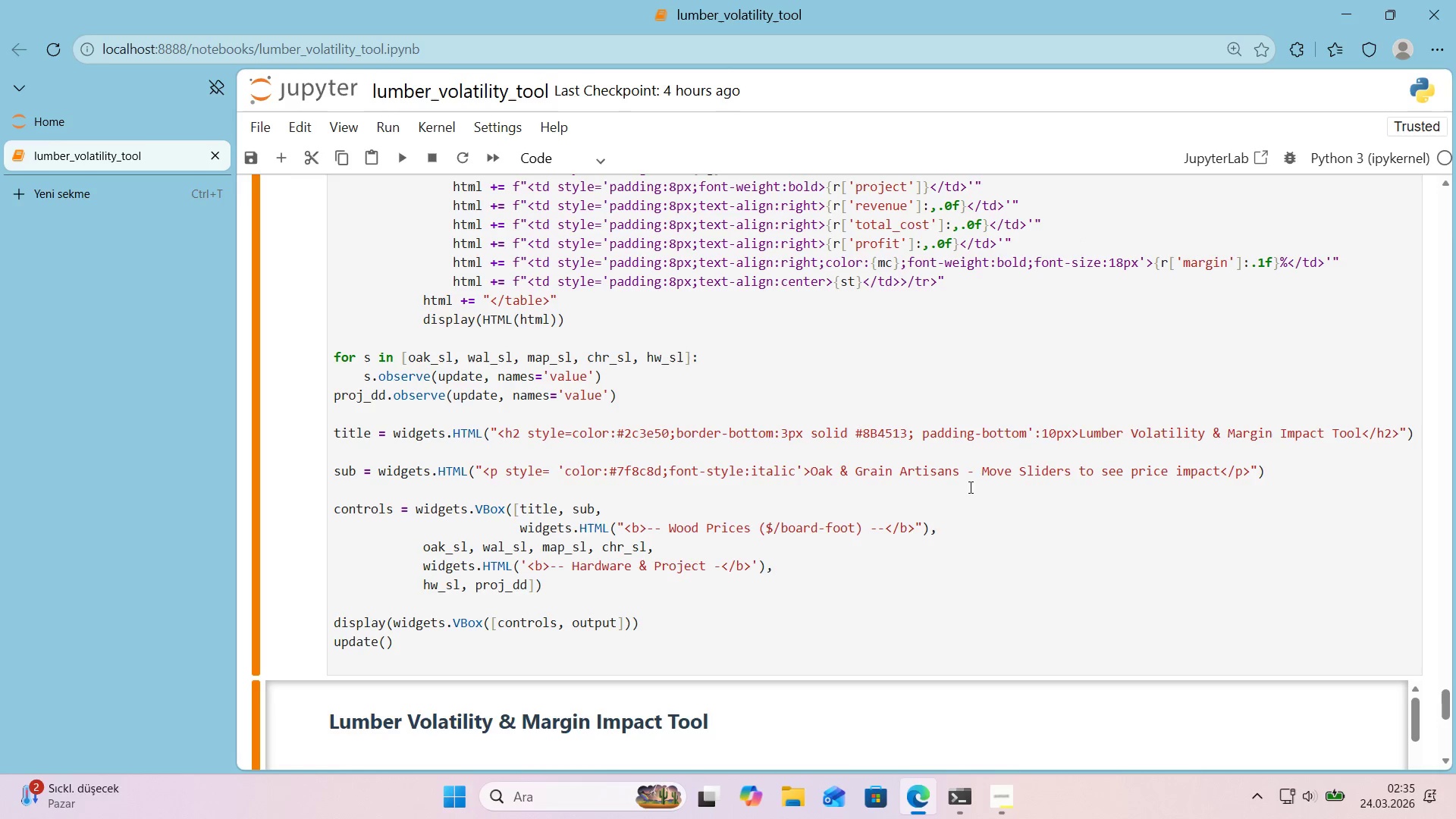 
left_click([956, 534])
 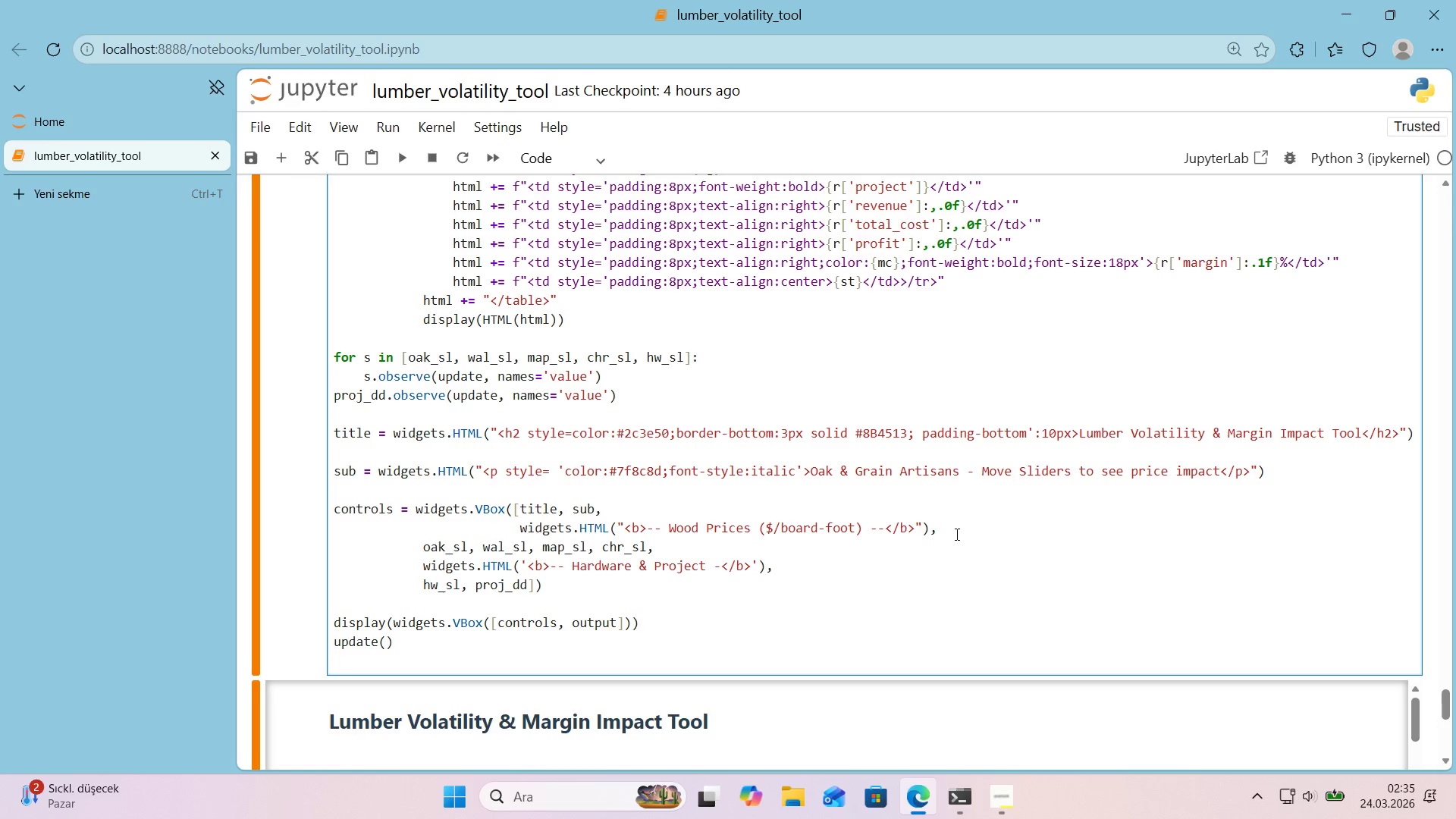 
wait(16.73)
 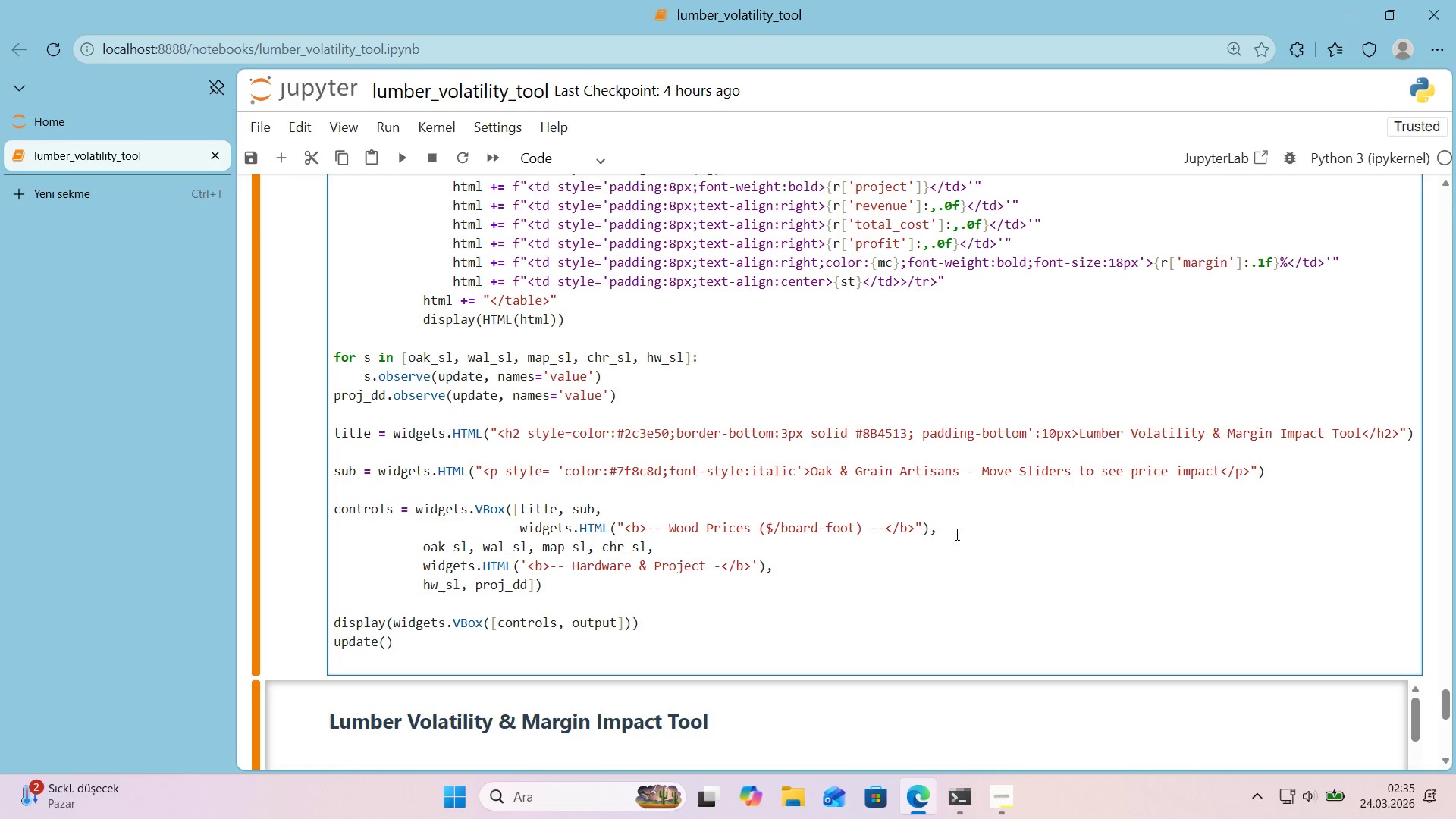 
scroll: coordinate [952, 535], scroll_direction: up, amount: 11.0
 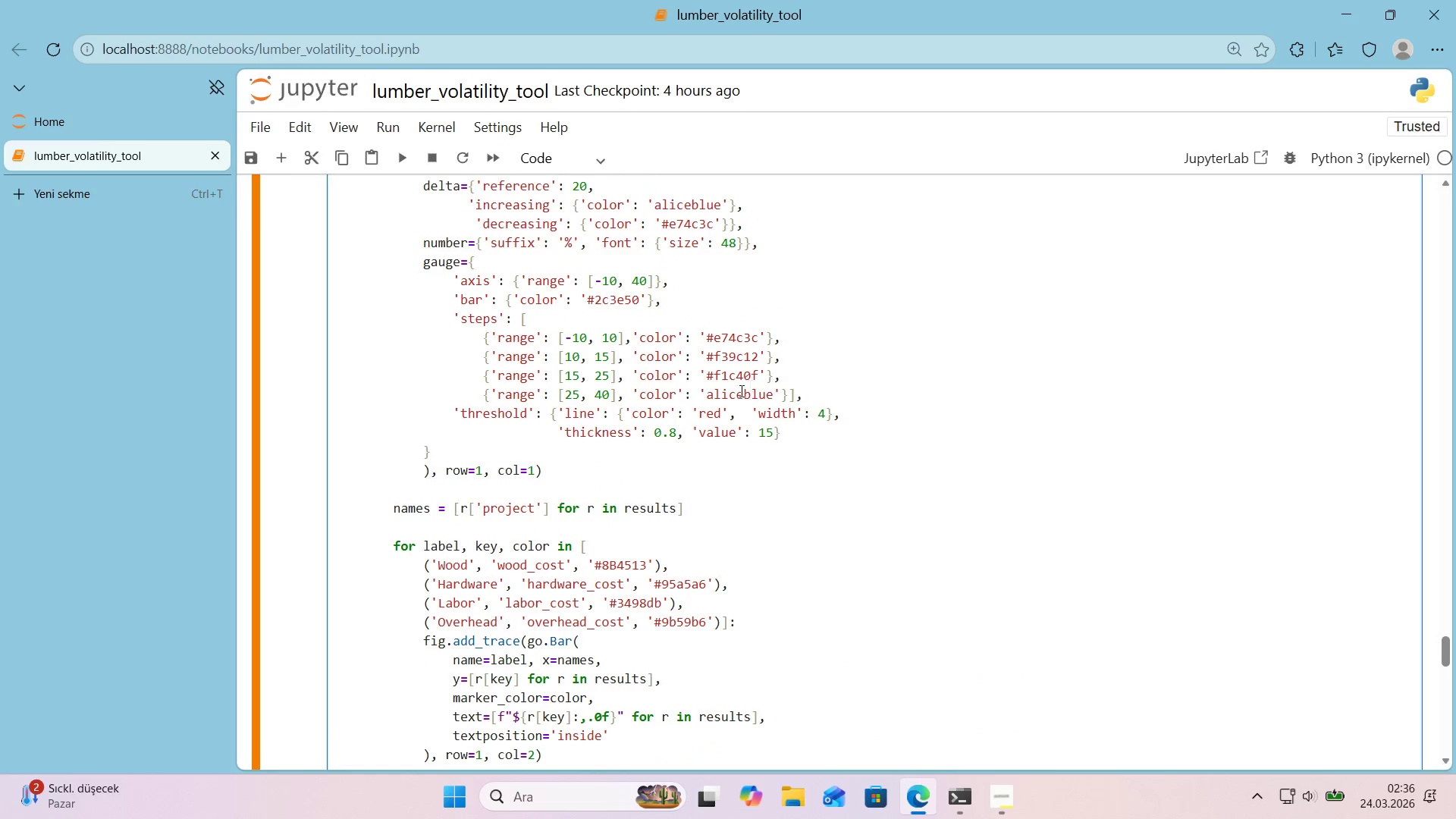 
double_click([730, 397])
 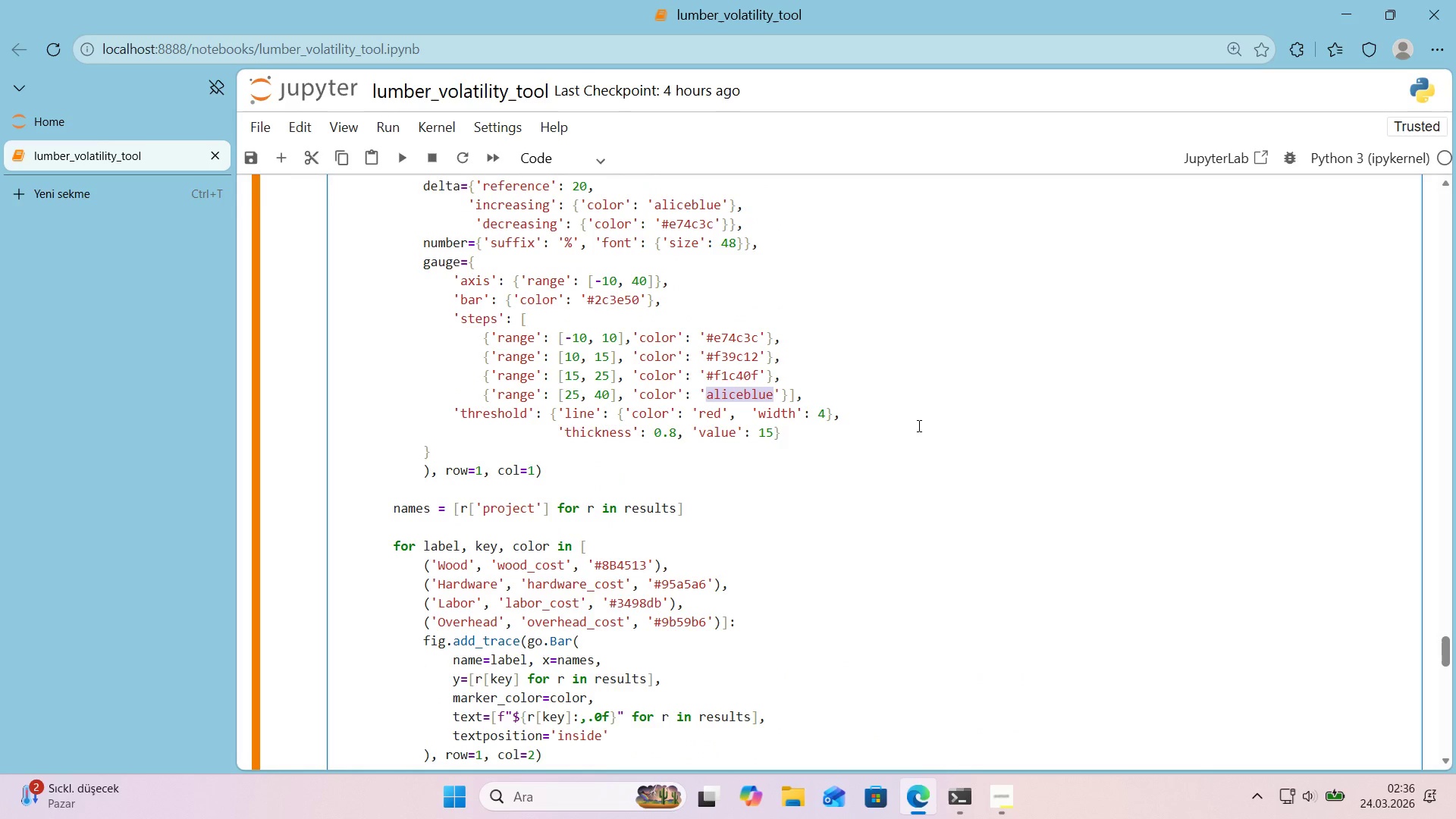 
type(yellow)
 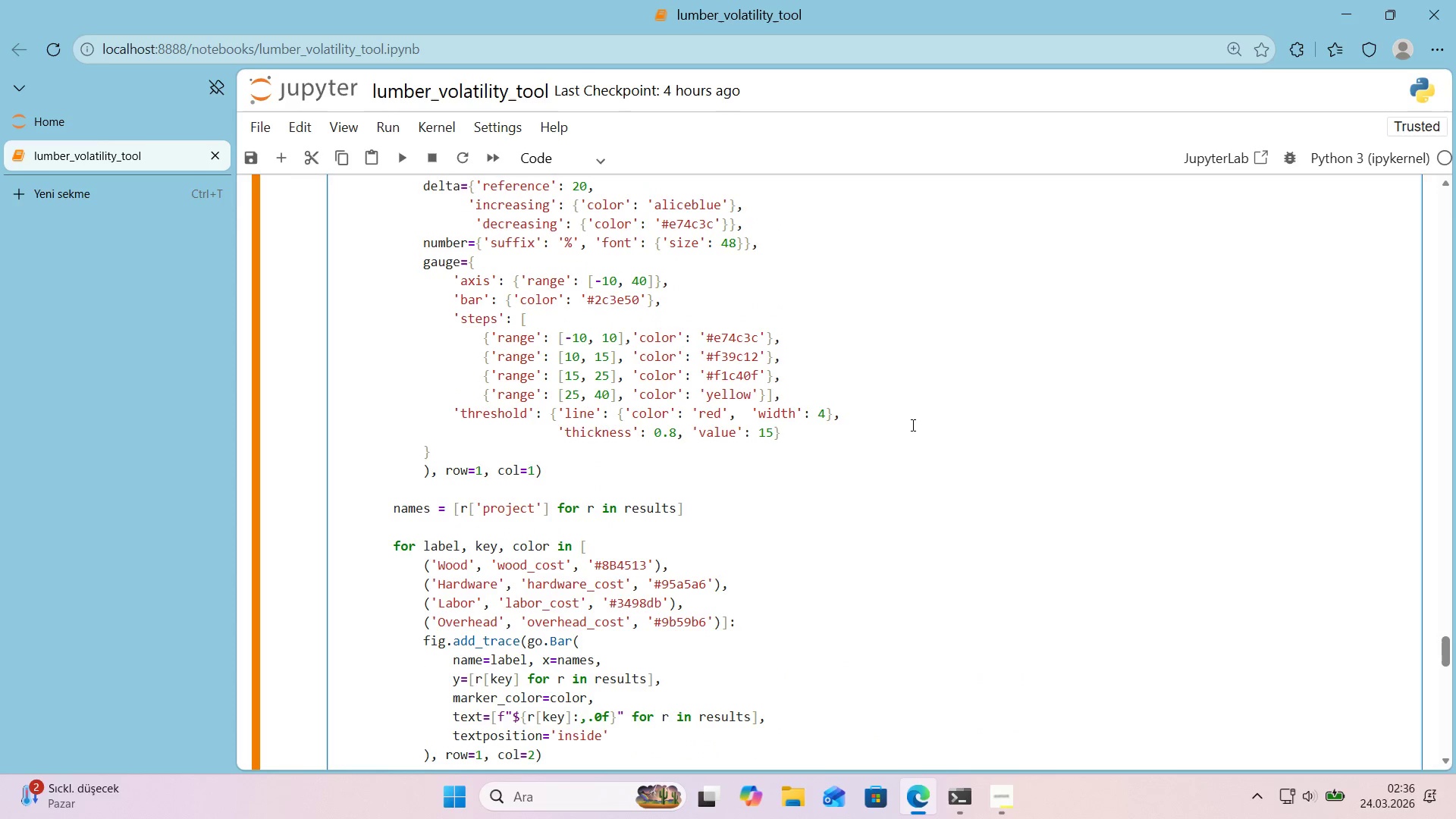 
scroll: coordinate [906, 425], scroll_direction: down, amount: 3.0
 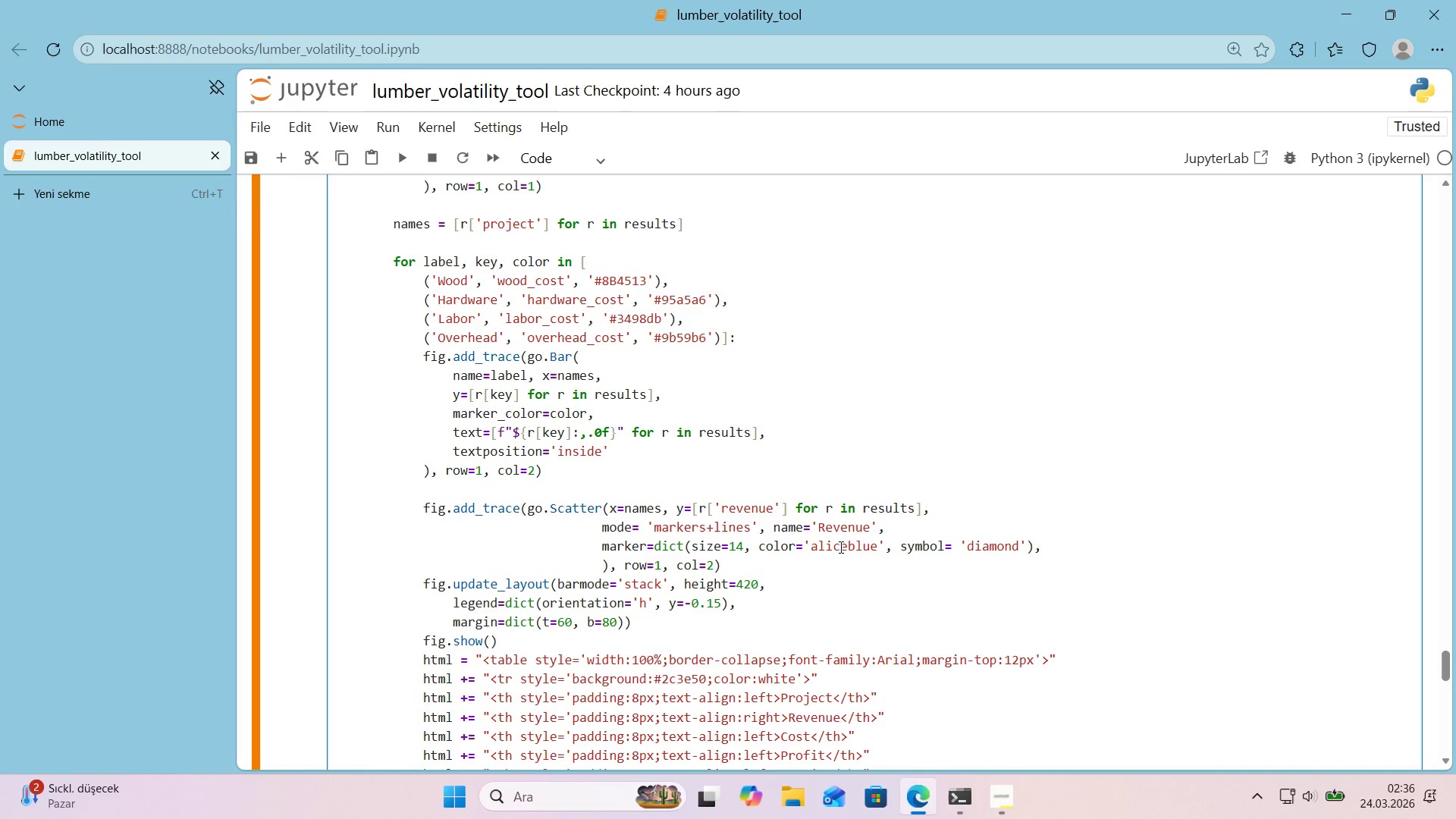 
double_click([839, 548])
 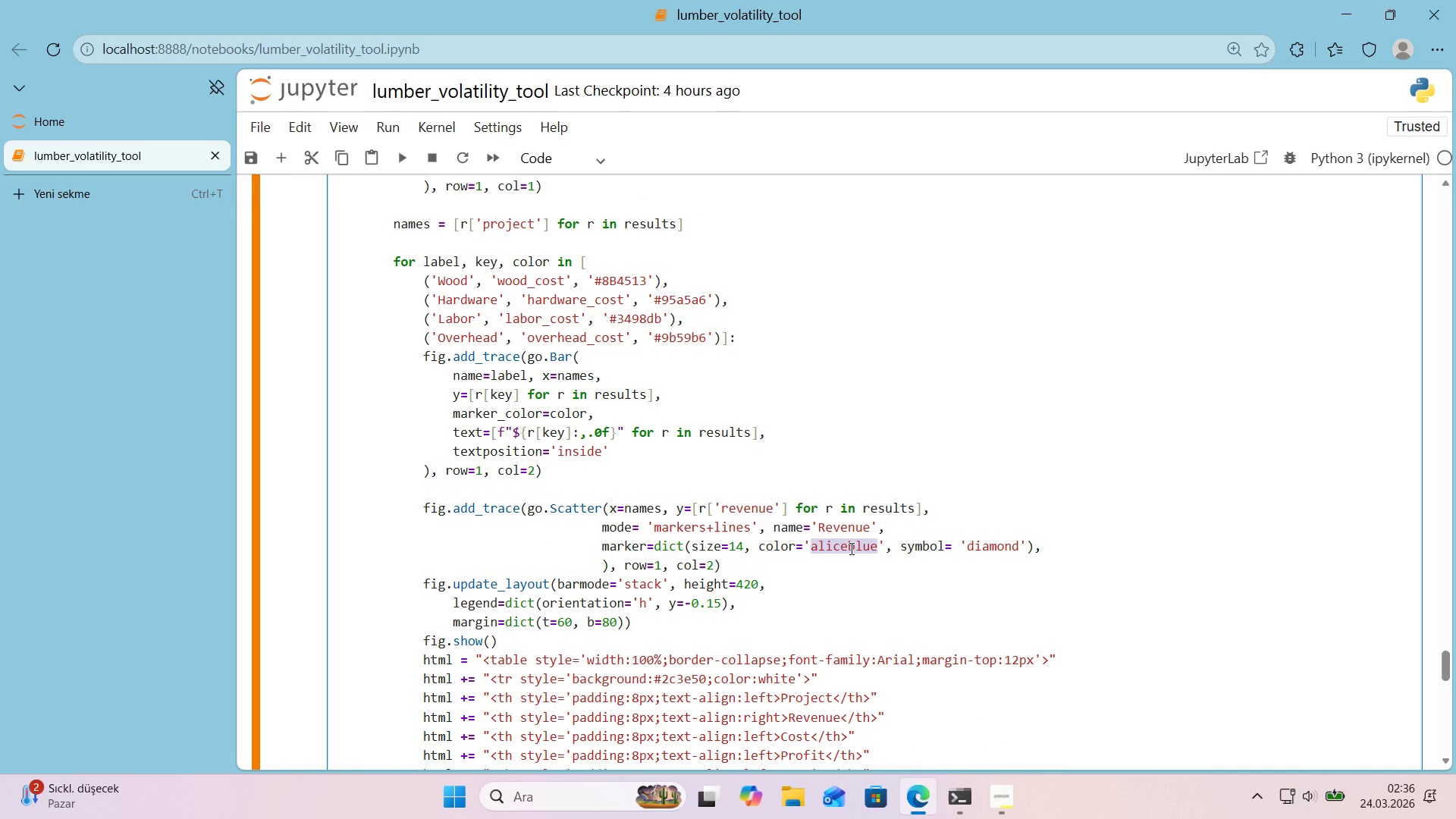 
type(yellow)
 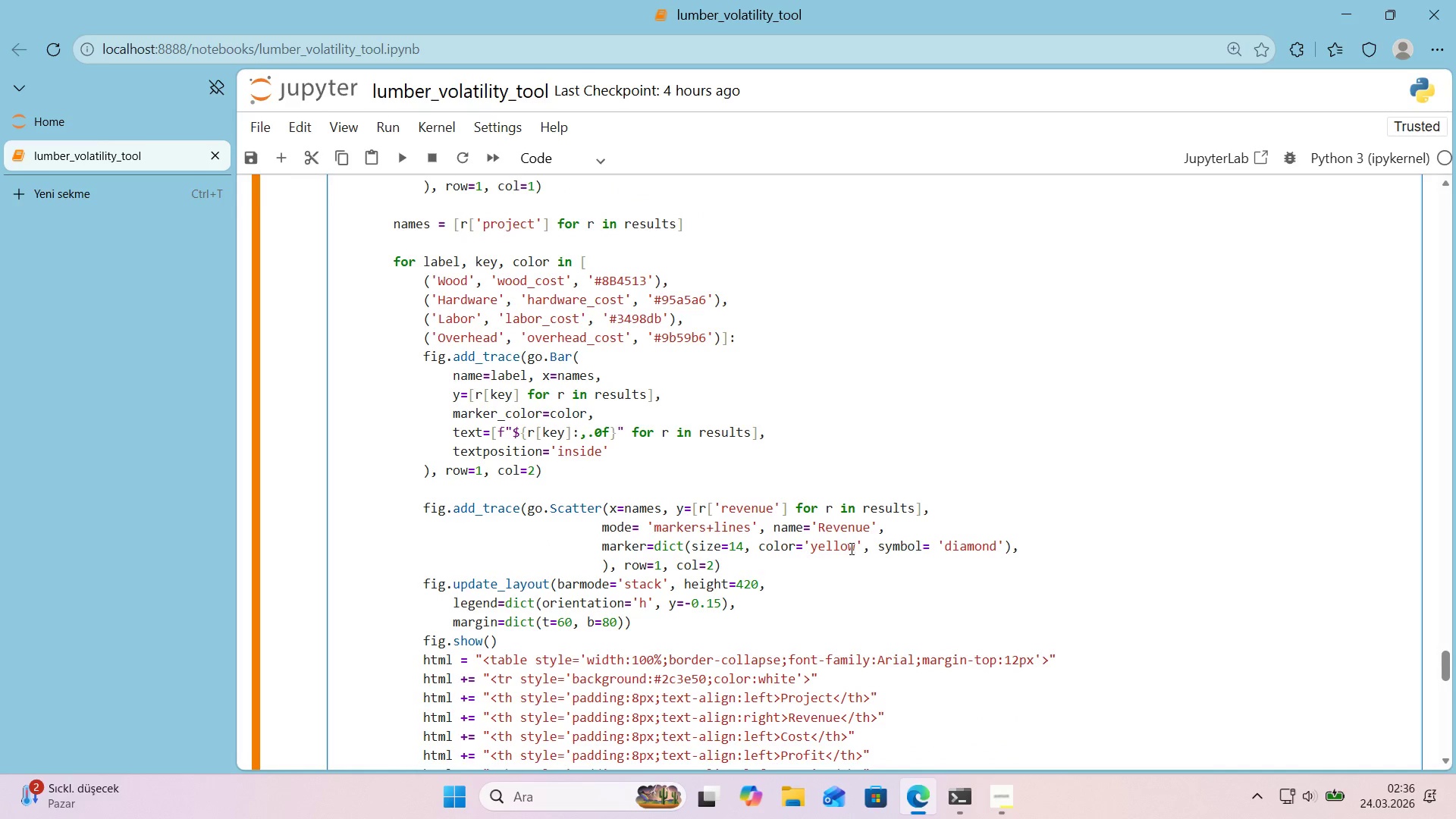 
key(Control+ControlLeft)
 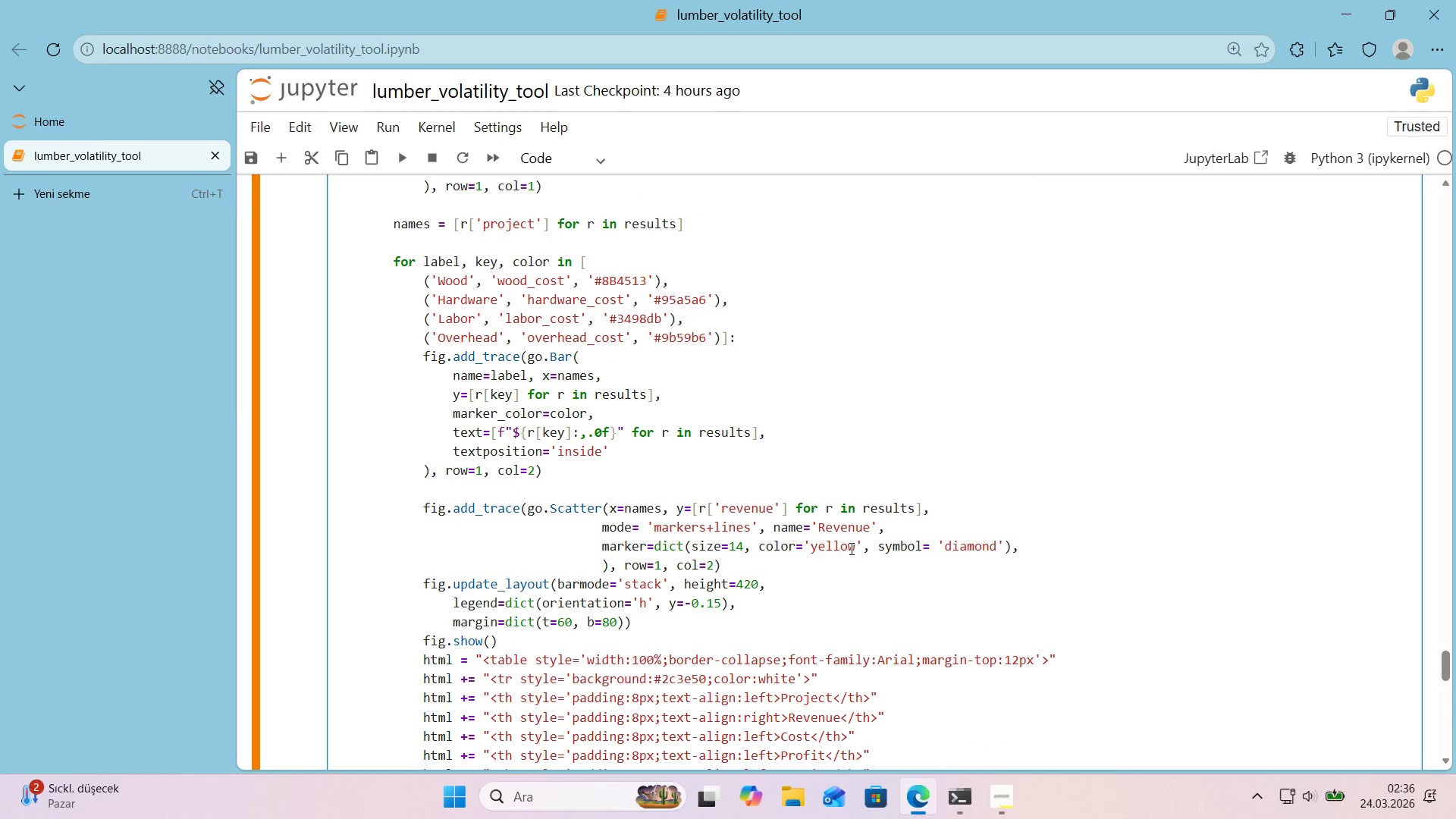 
key(Control+F)
 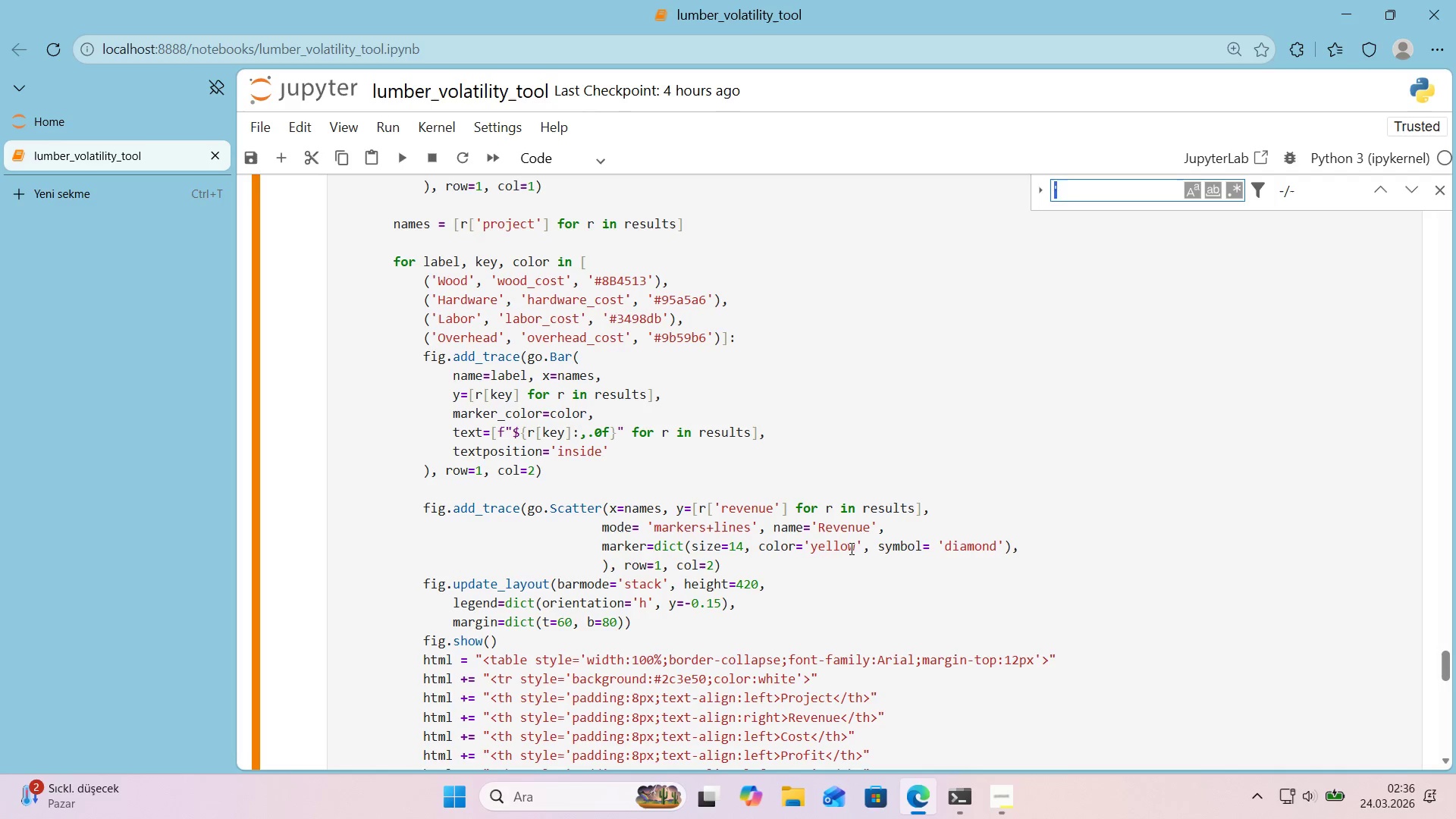 
type(al'ce)
 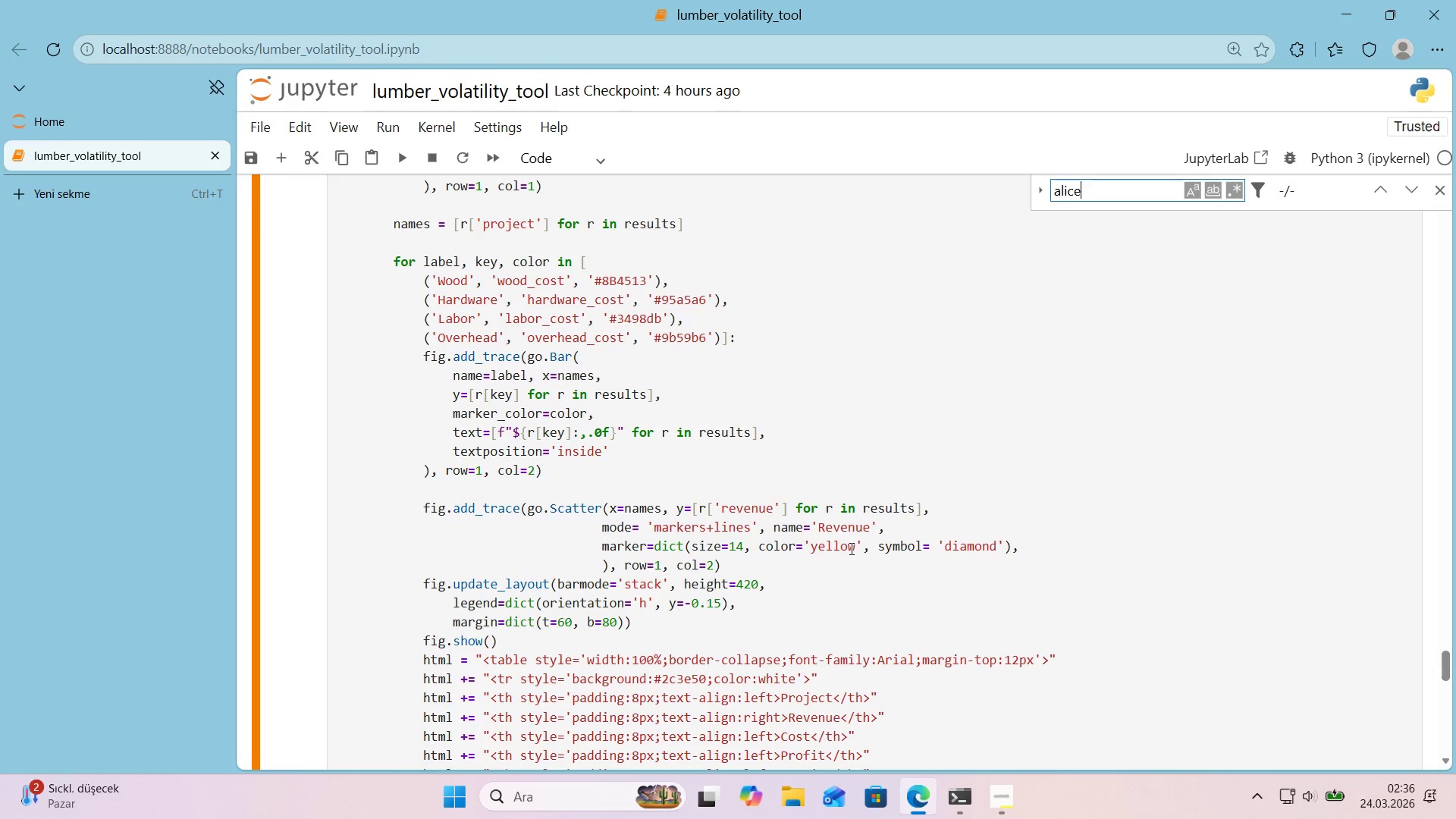 
key(Enter)
 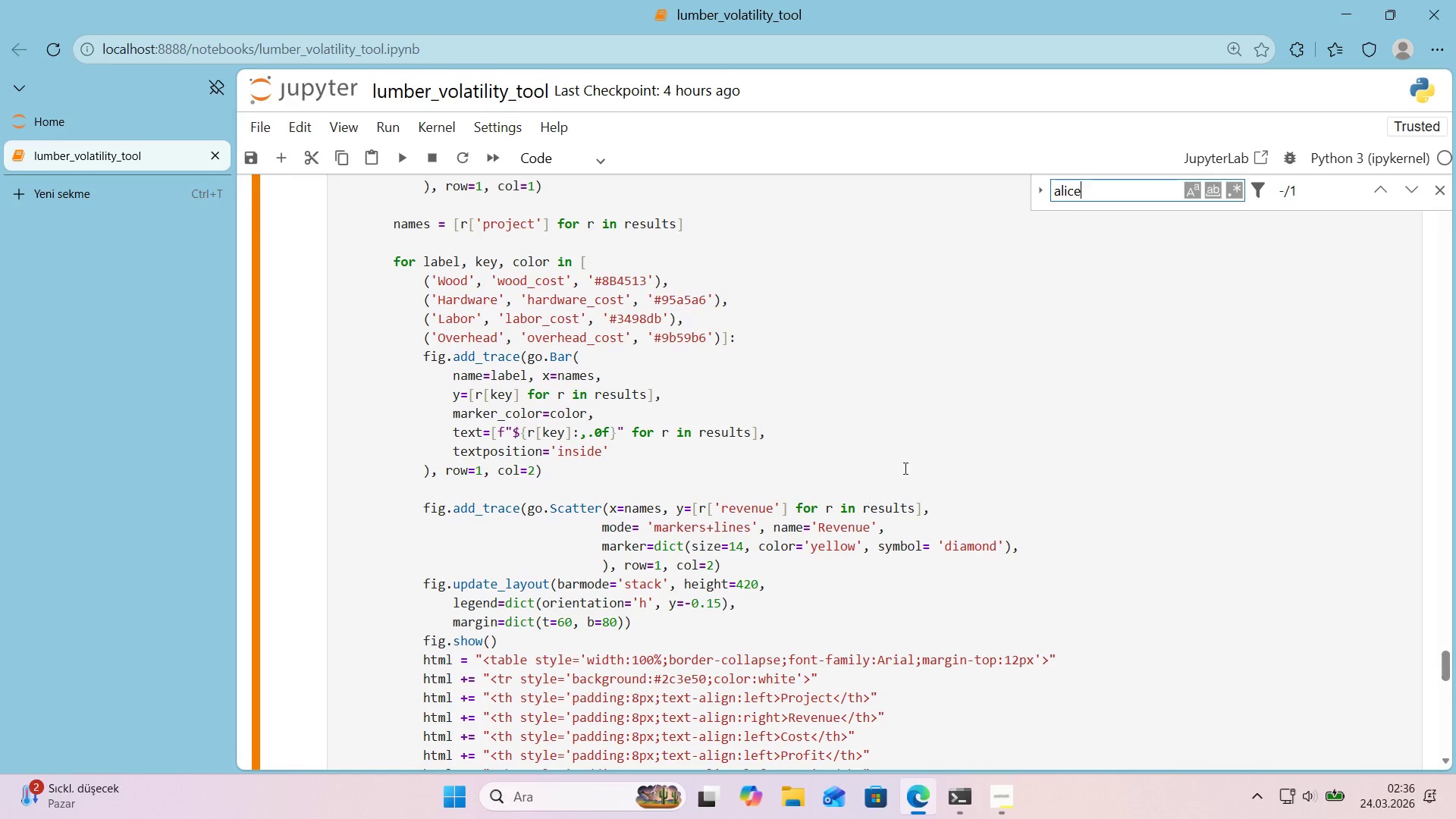 
scroll: coordinate [946, 447], scroll_direction: down, amount: 1.0
 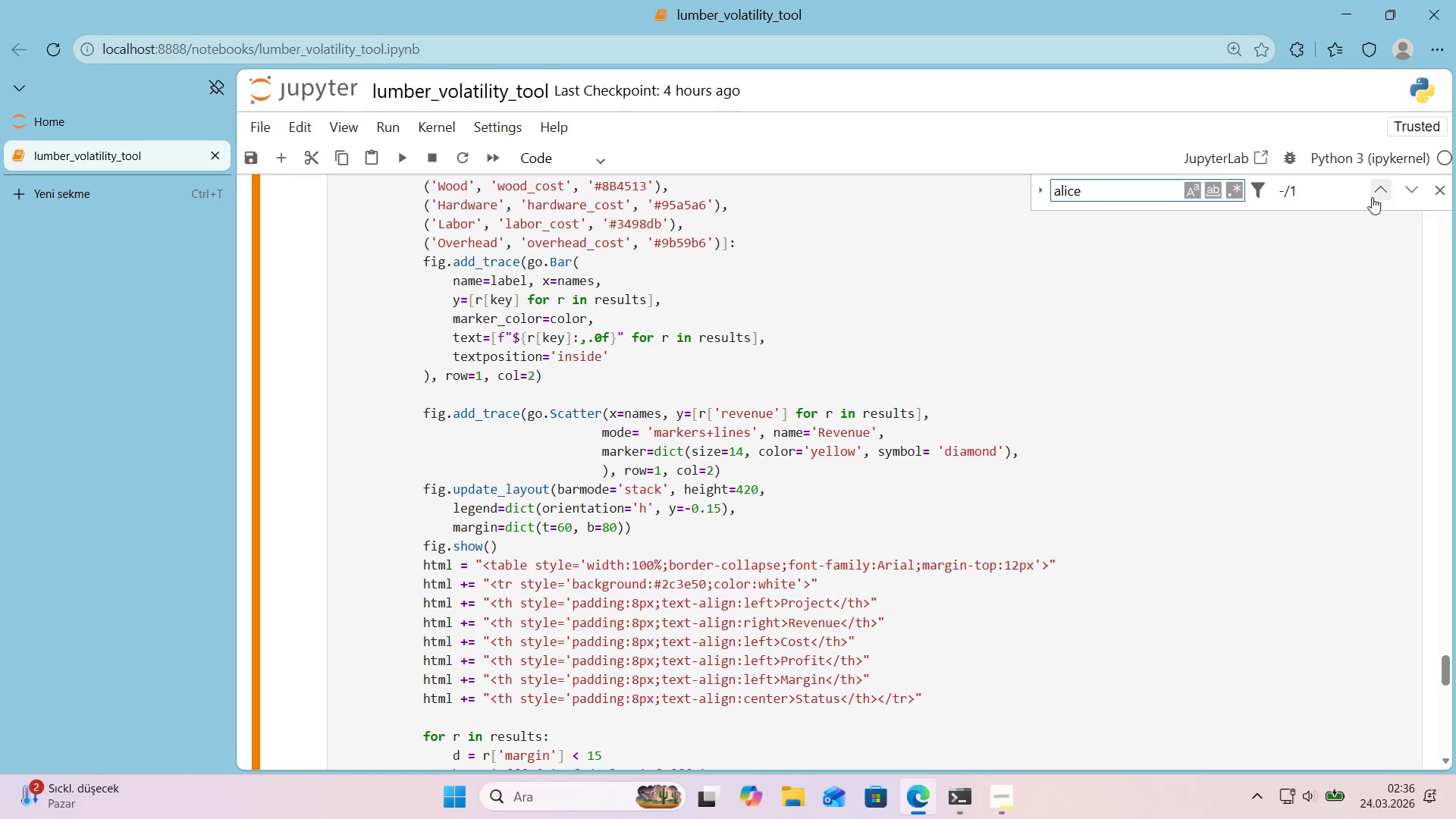 
left_click([1379, 193])
 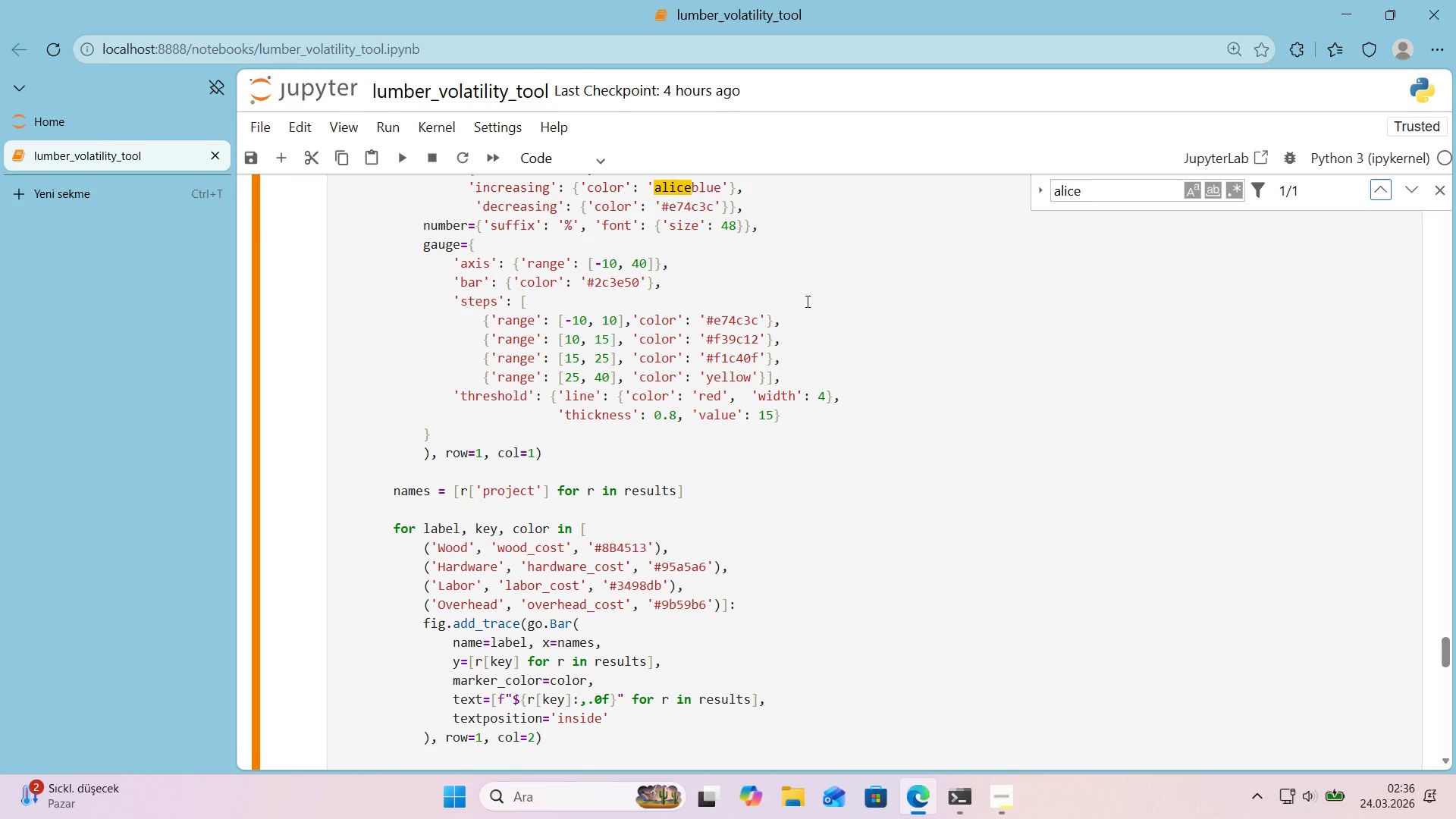 
scroll: coordinate [753, 281], scroll_direction: up, amount: 1.0
 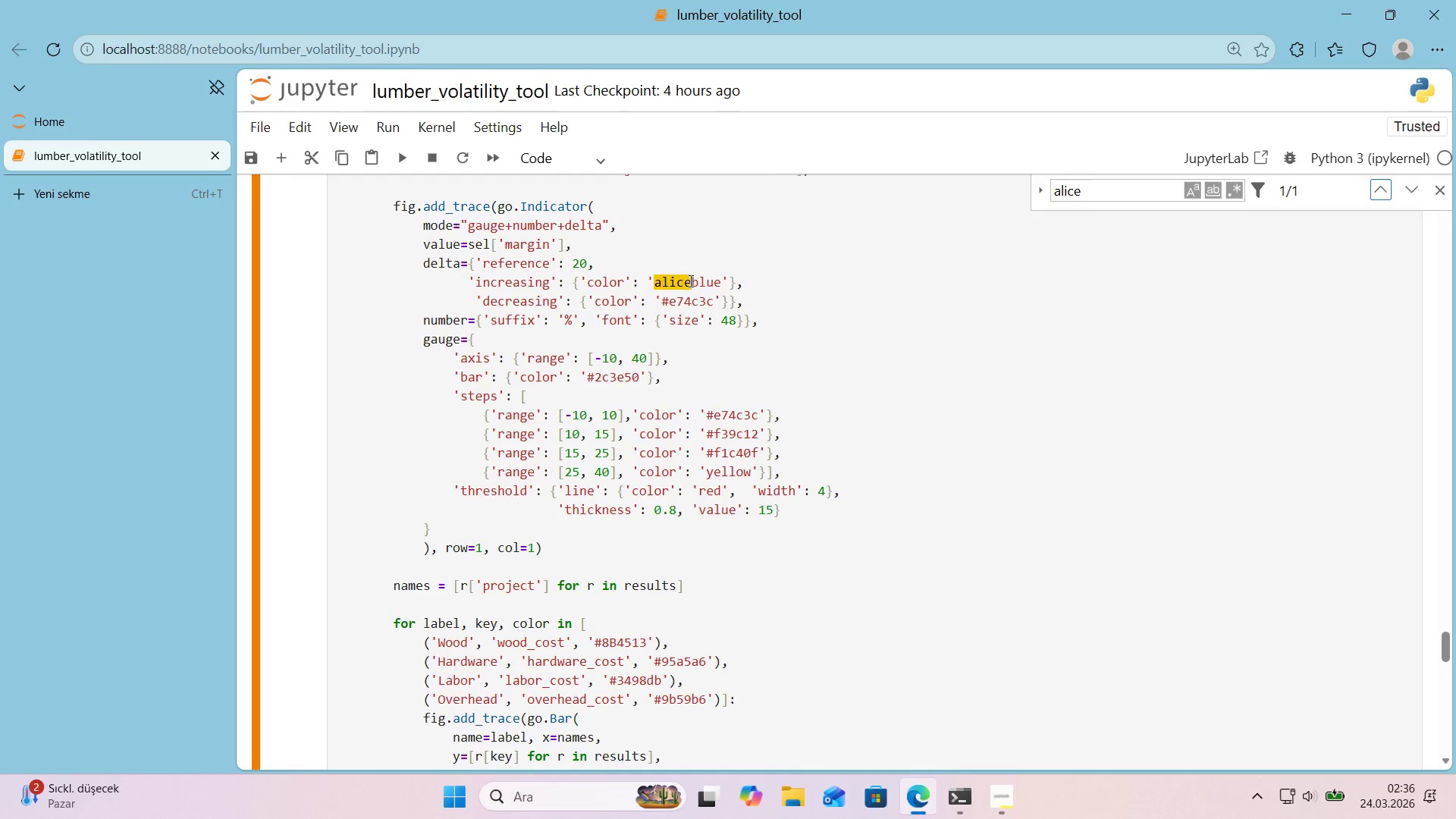 
double_click([689, 280])
 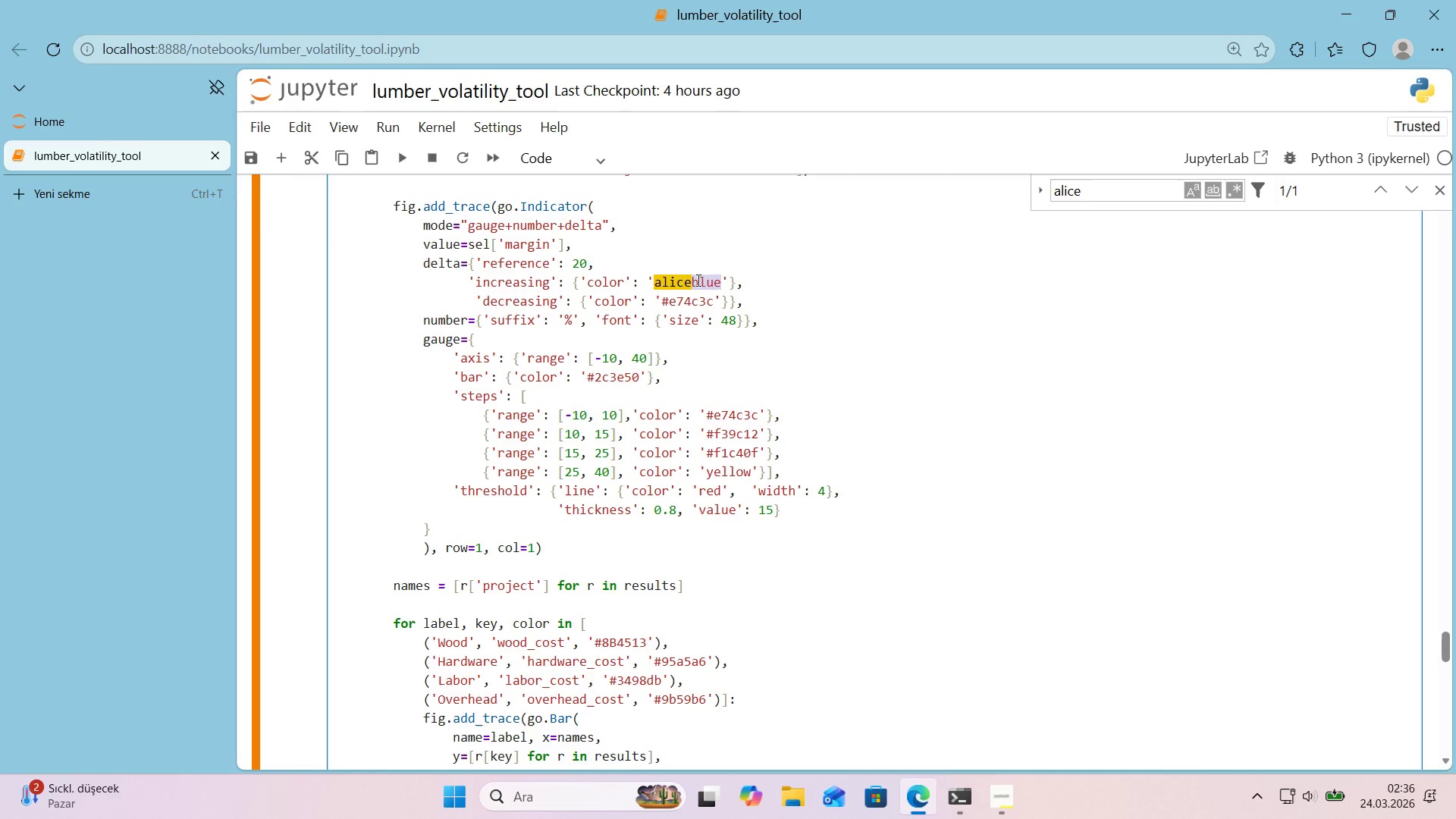 
type(yellow)
 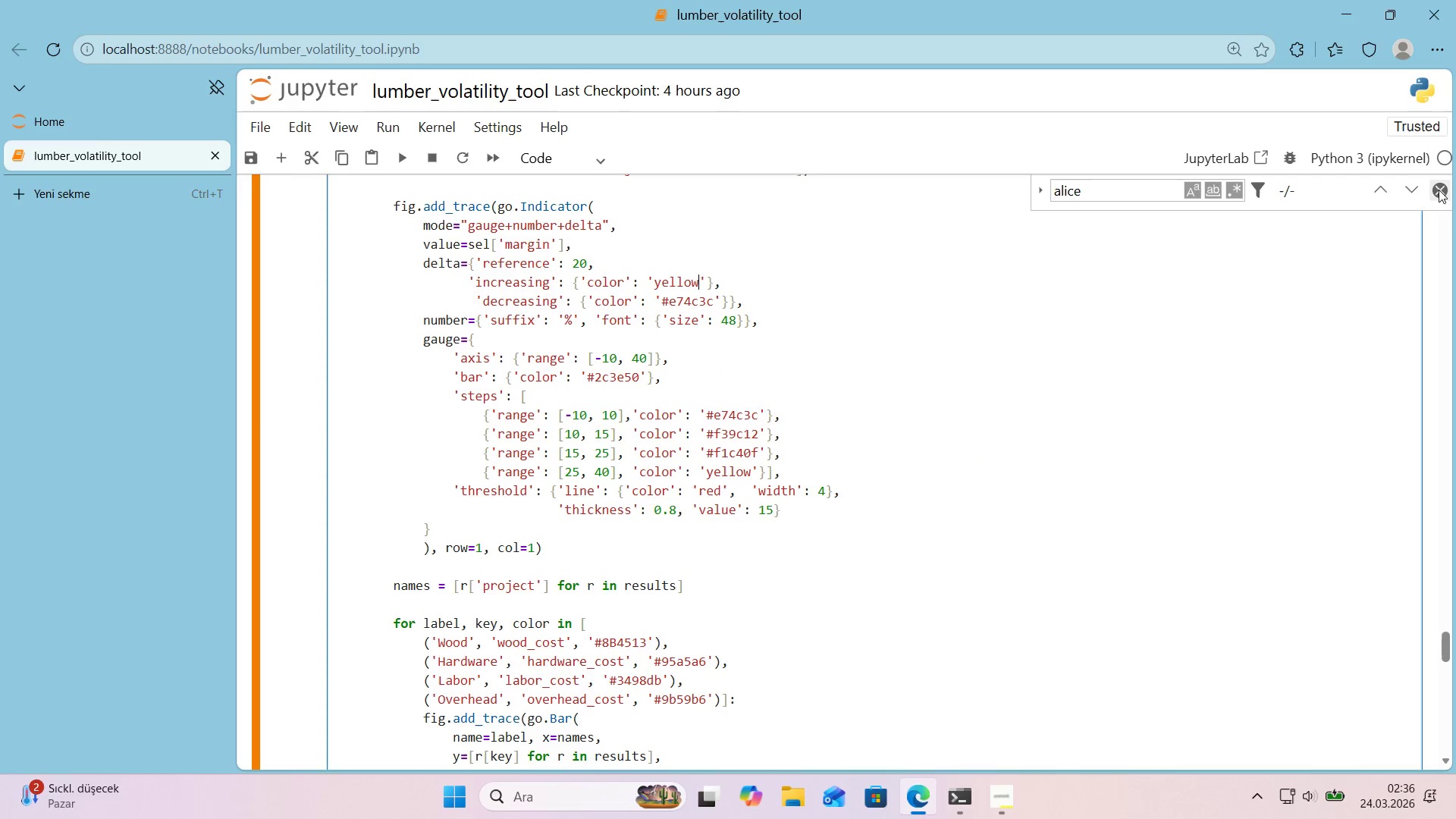 
double_click([1036, 472])
 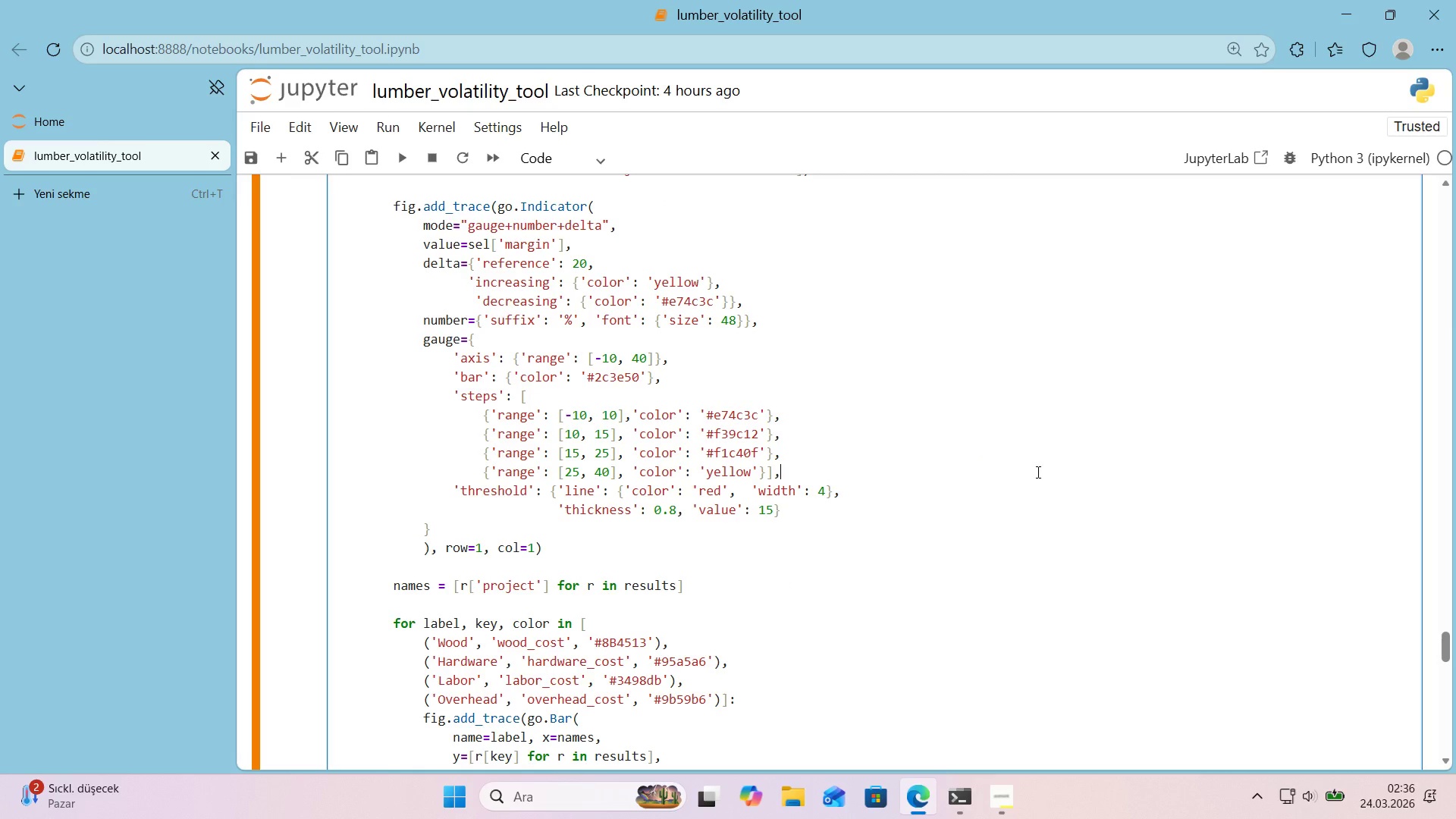 
key(Shift+Enter)
 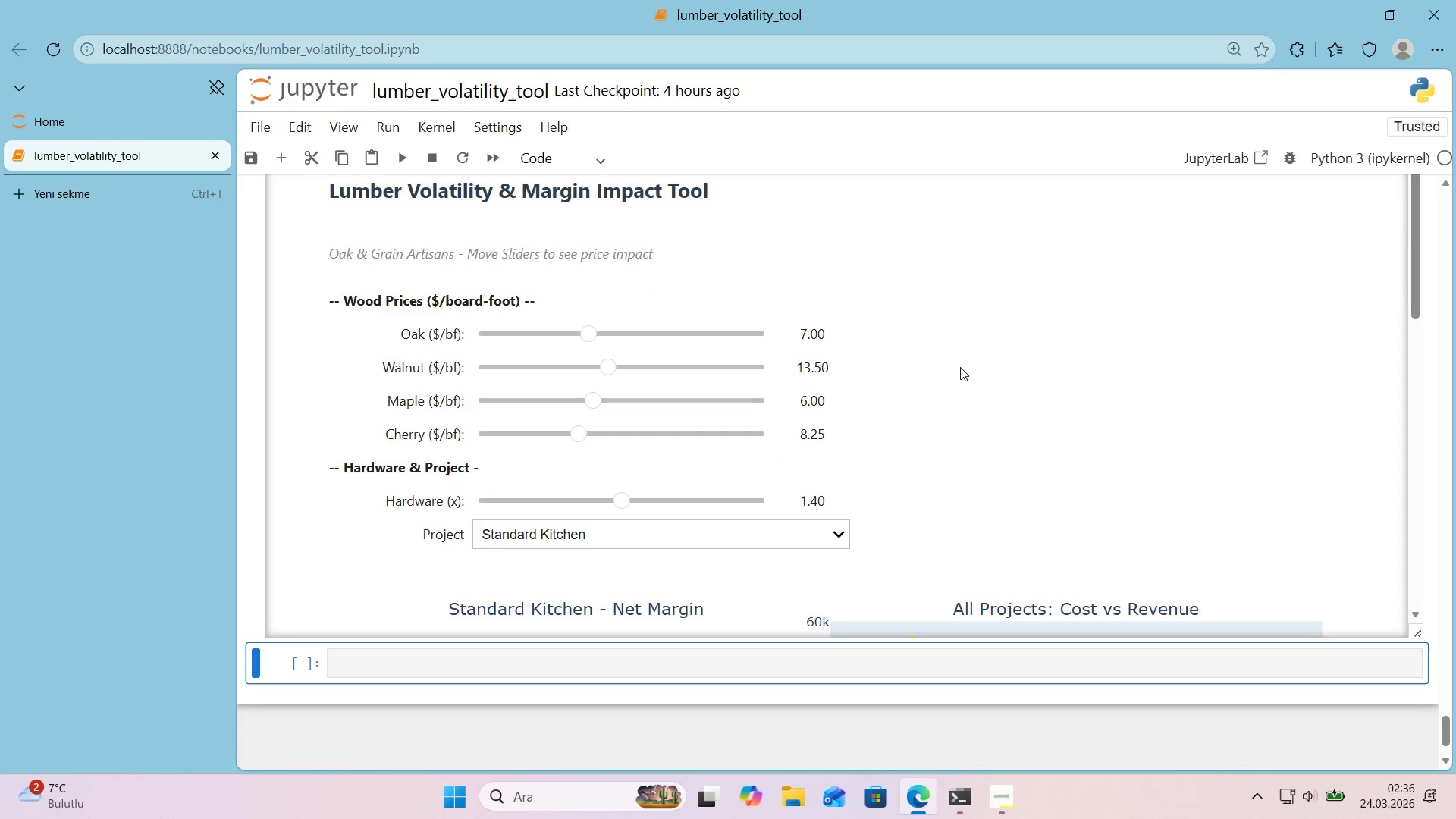 
scroll: coordinate [834, 386], scroll_direction: down, amount: 6.0
 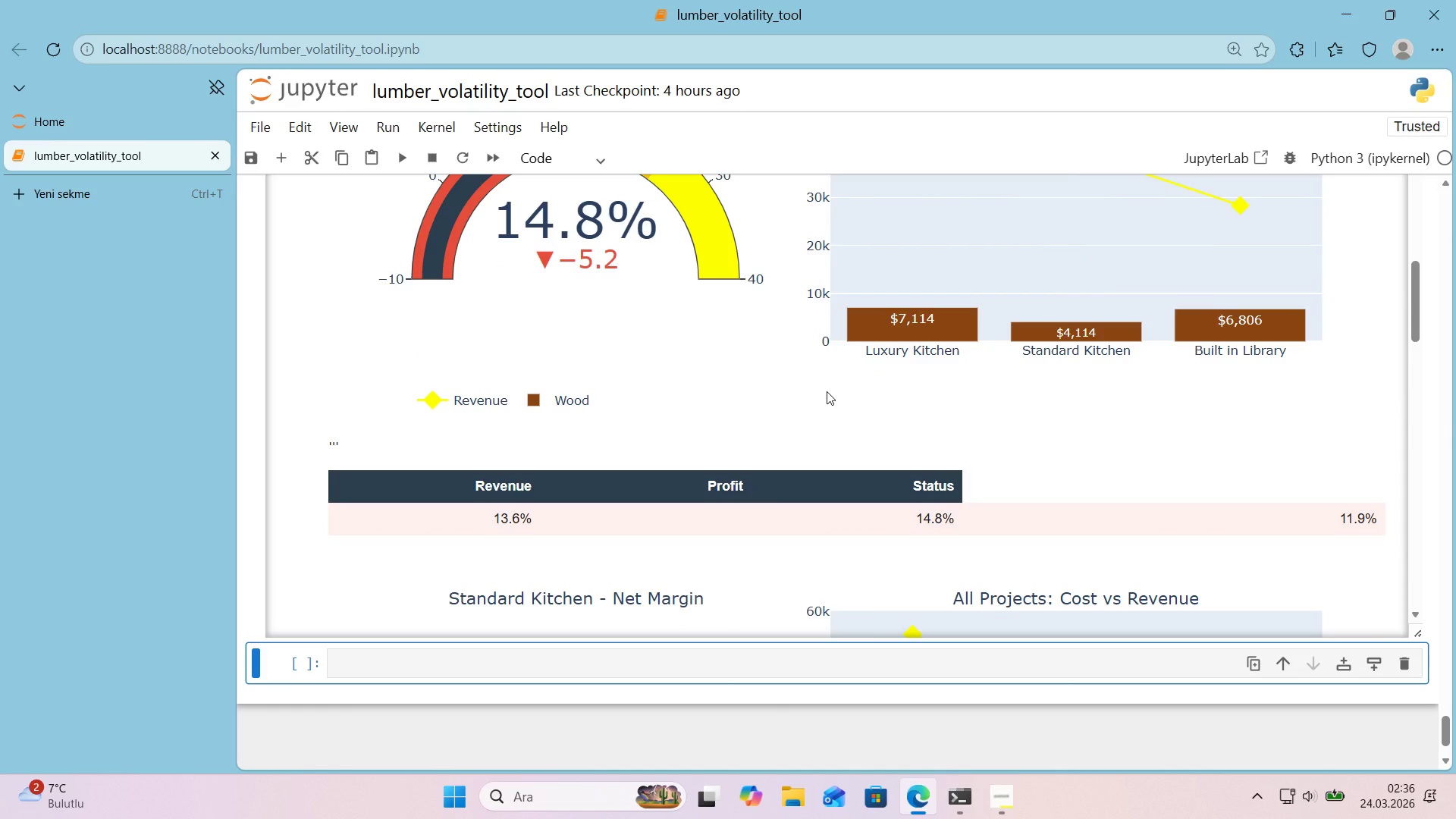 
scroll: coordinate [827, 391], scroll_direction: up, amount: 1.0
 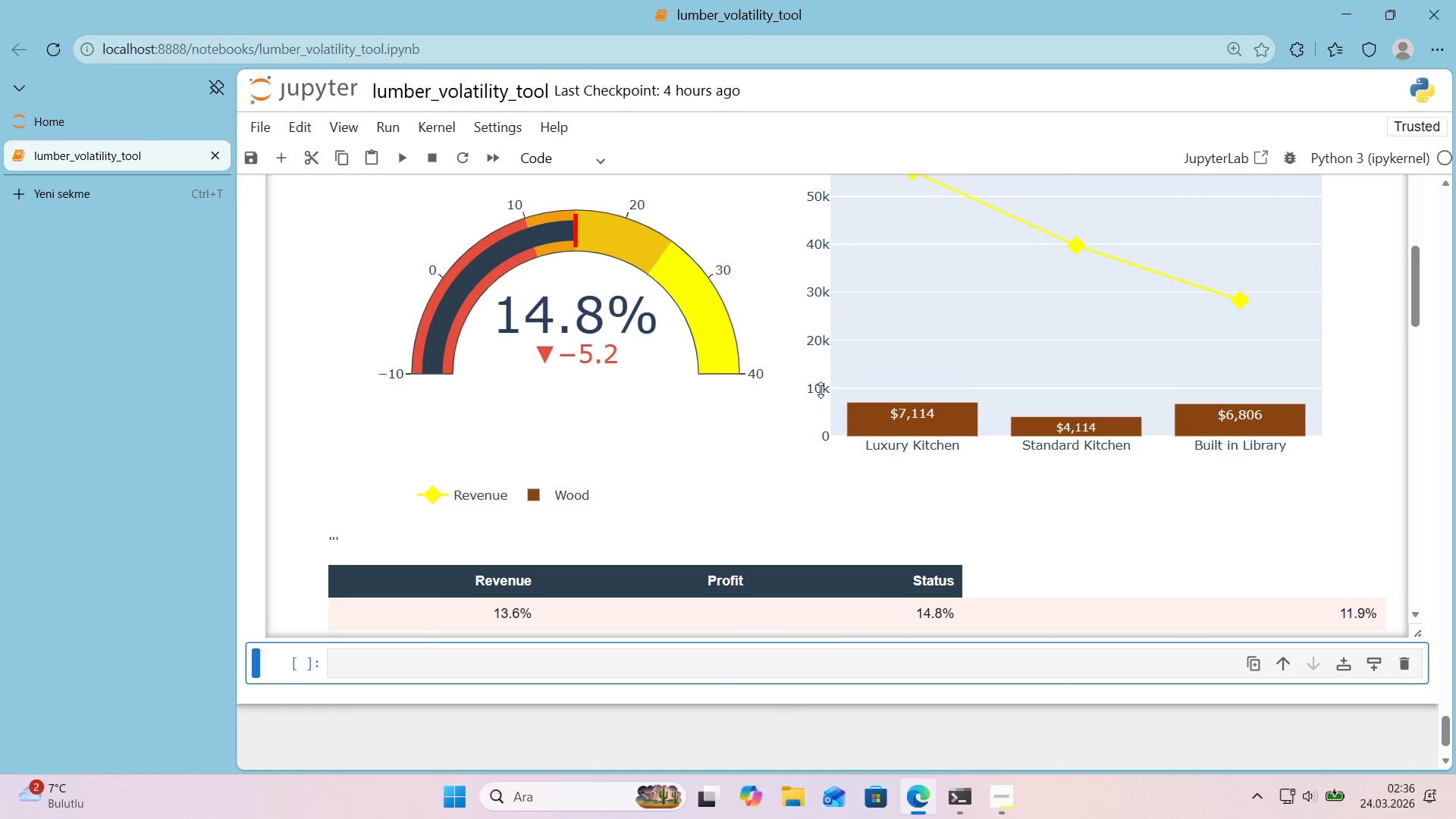 
scroll: coordinate [806, 384], scroll_direction: down, amount: 6.0
 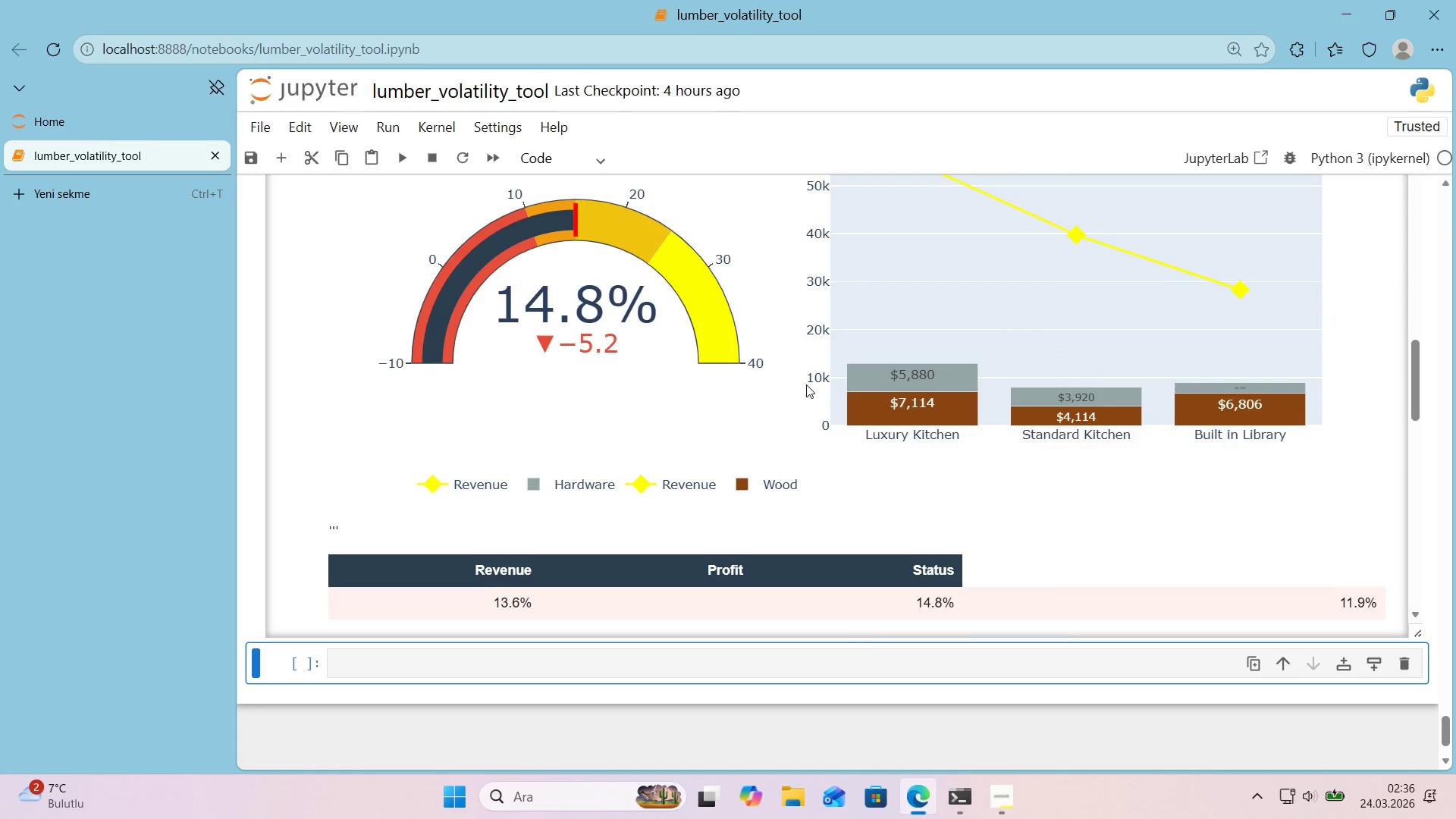 
scroll: coordinate [806, 384], scroll_direction: up, amount: 1.0
 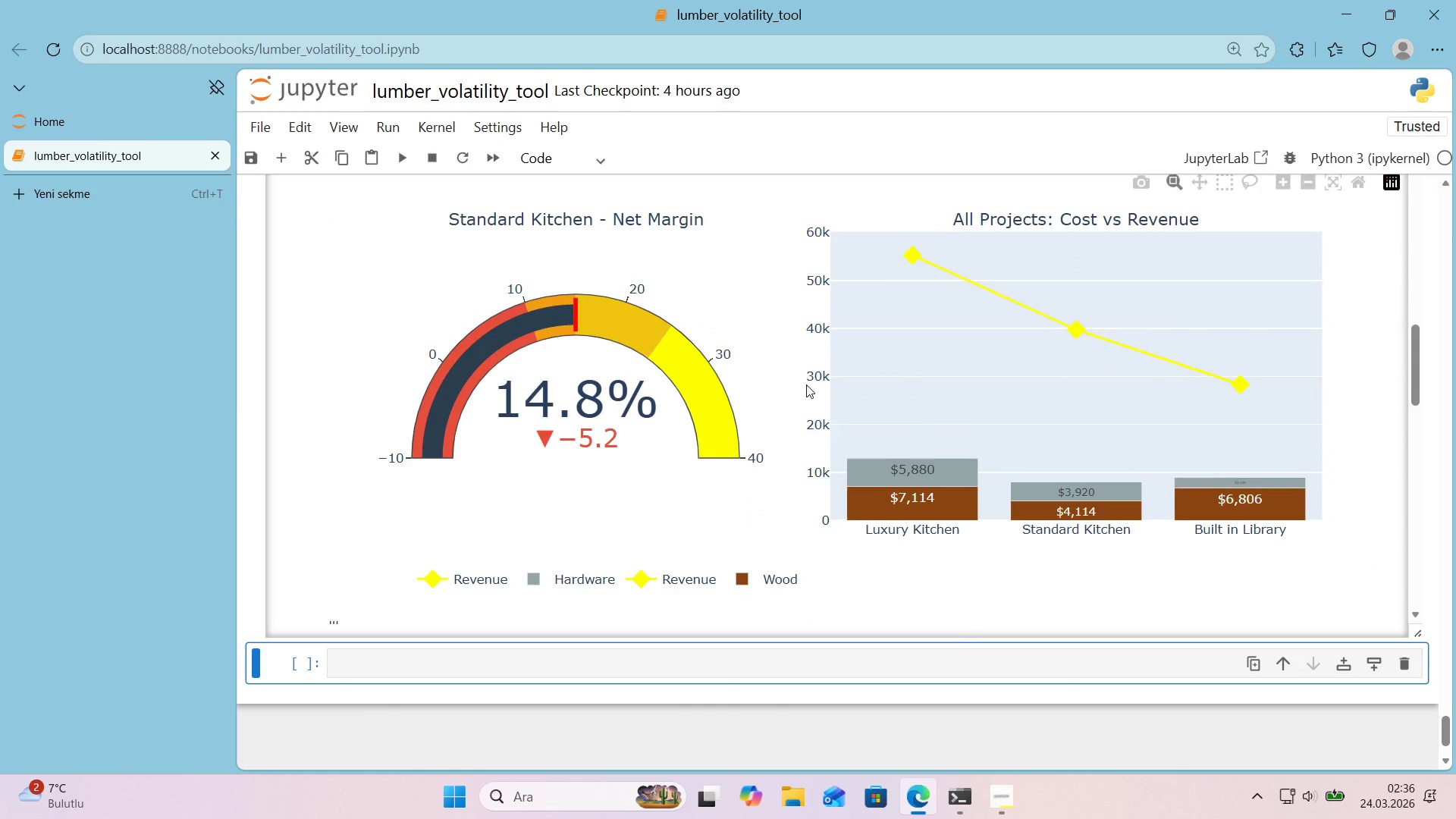 
scroll: coordinate [806, 384], scroll_direction: down, amount: 12.0
 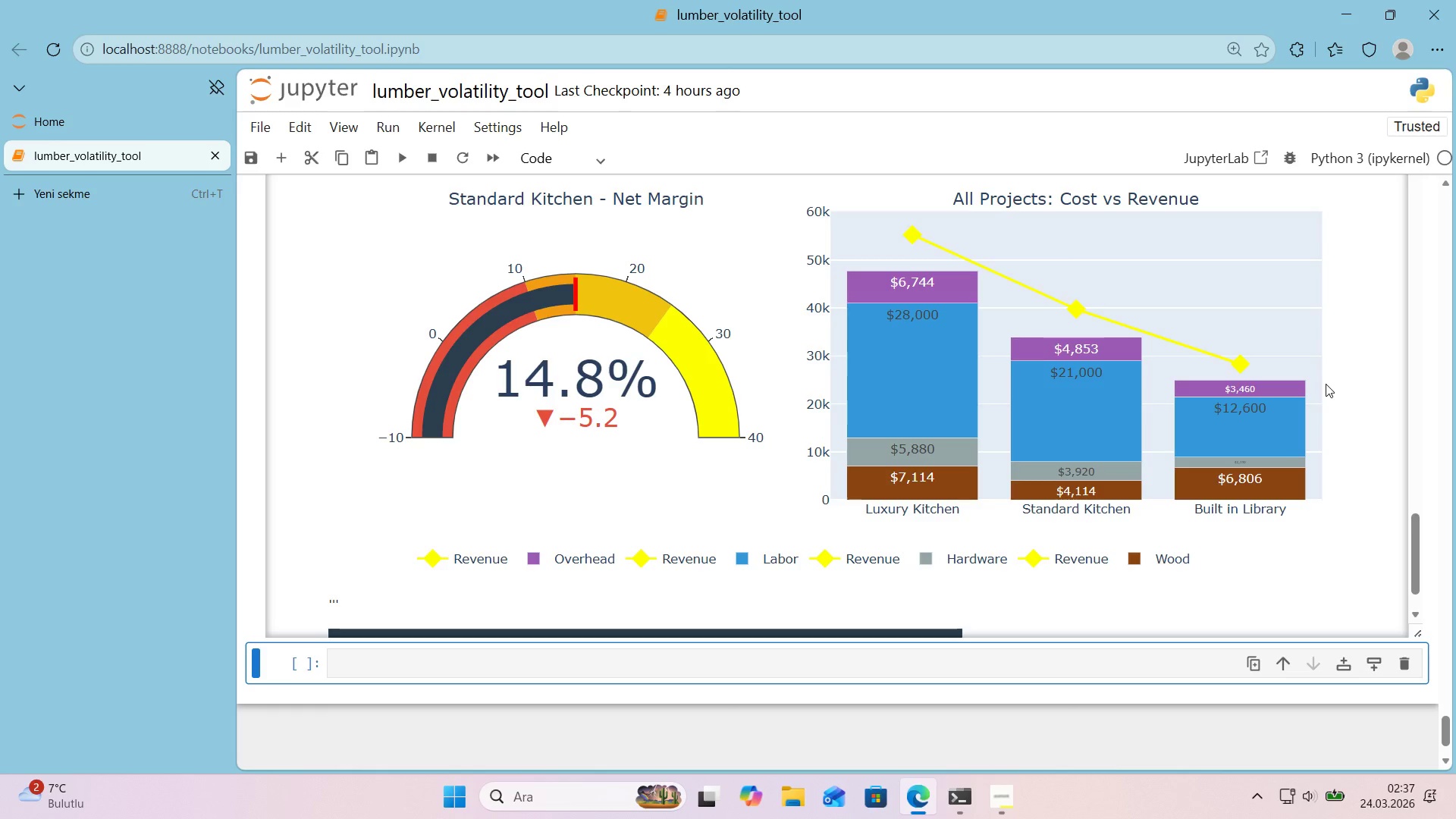 
wait(63.75)
 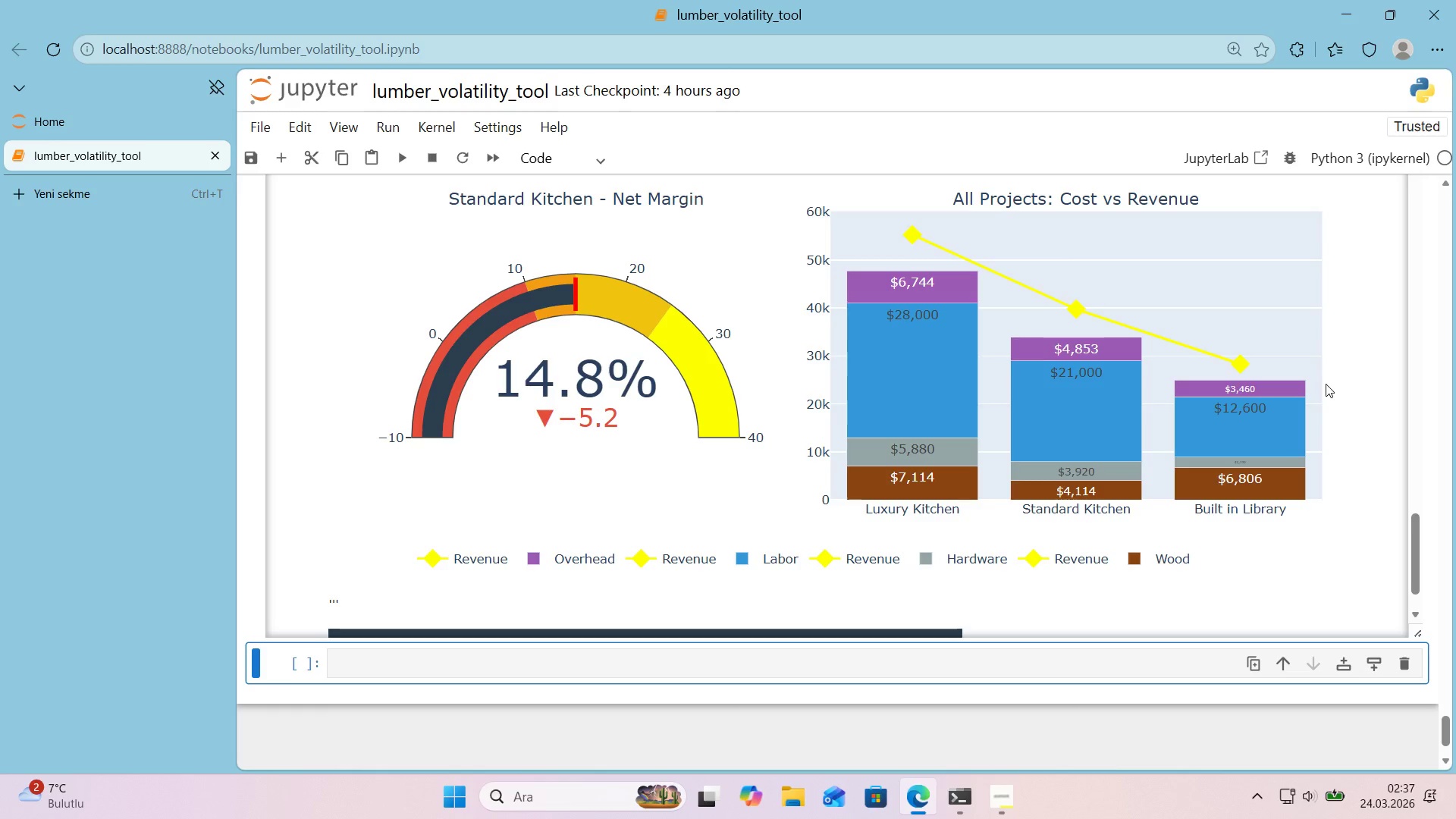 
scroll: coordinate [1207, 388], scroll_direction: up, amount: 12.0
 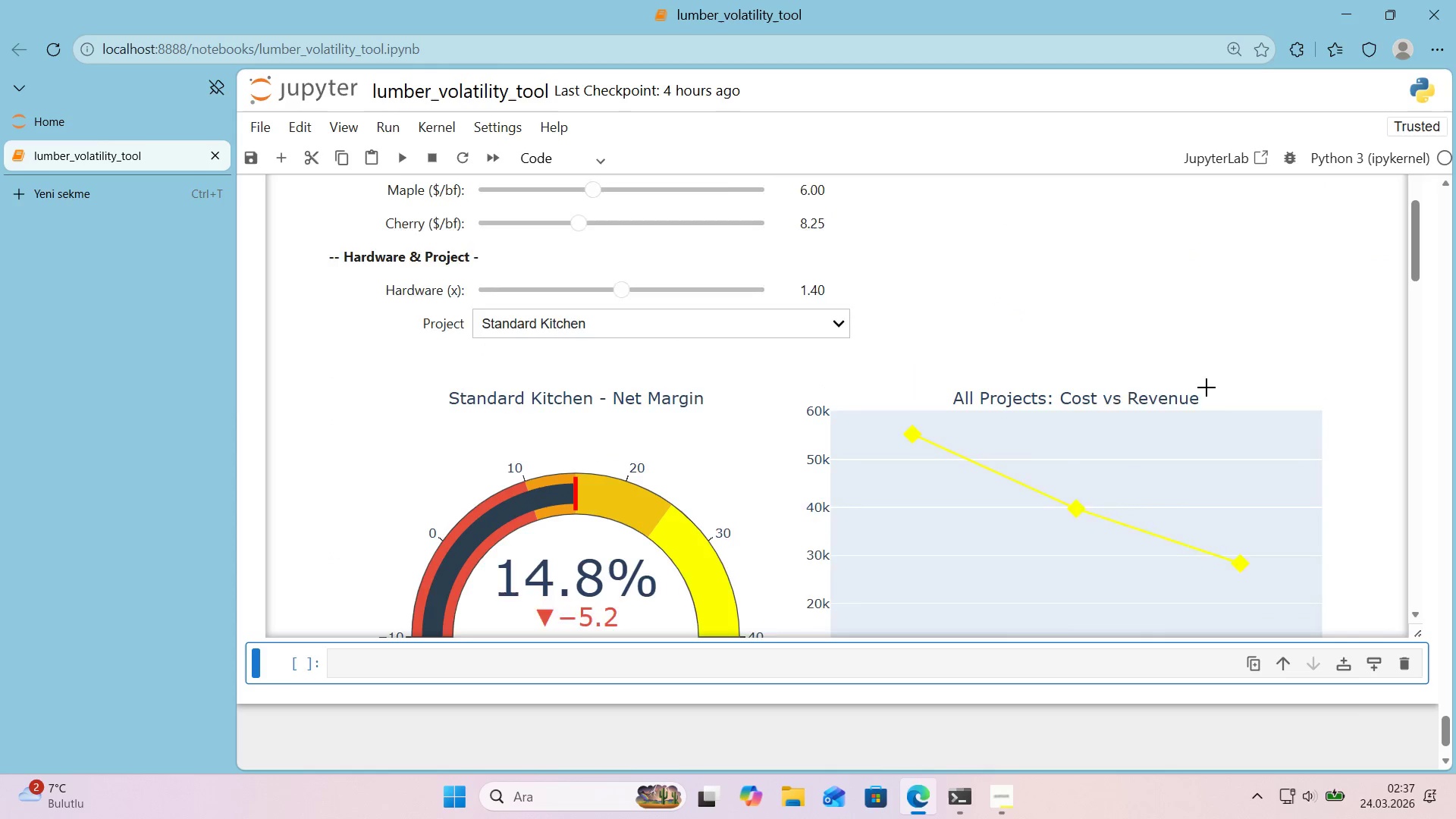 
left_click([712, 441])
 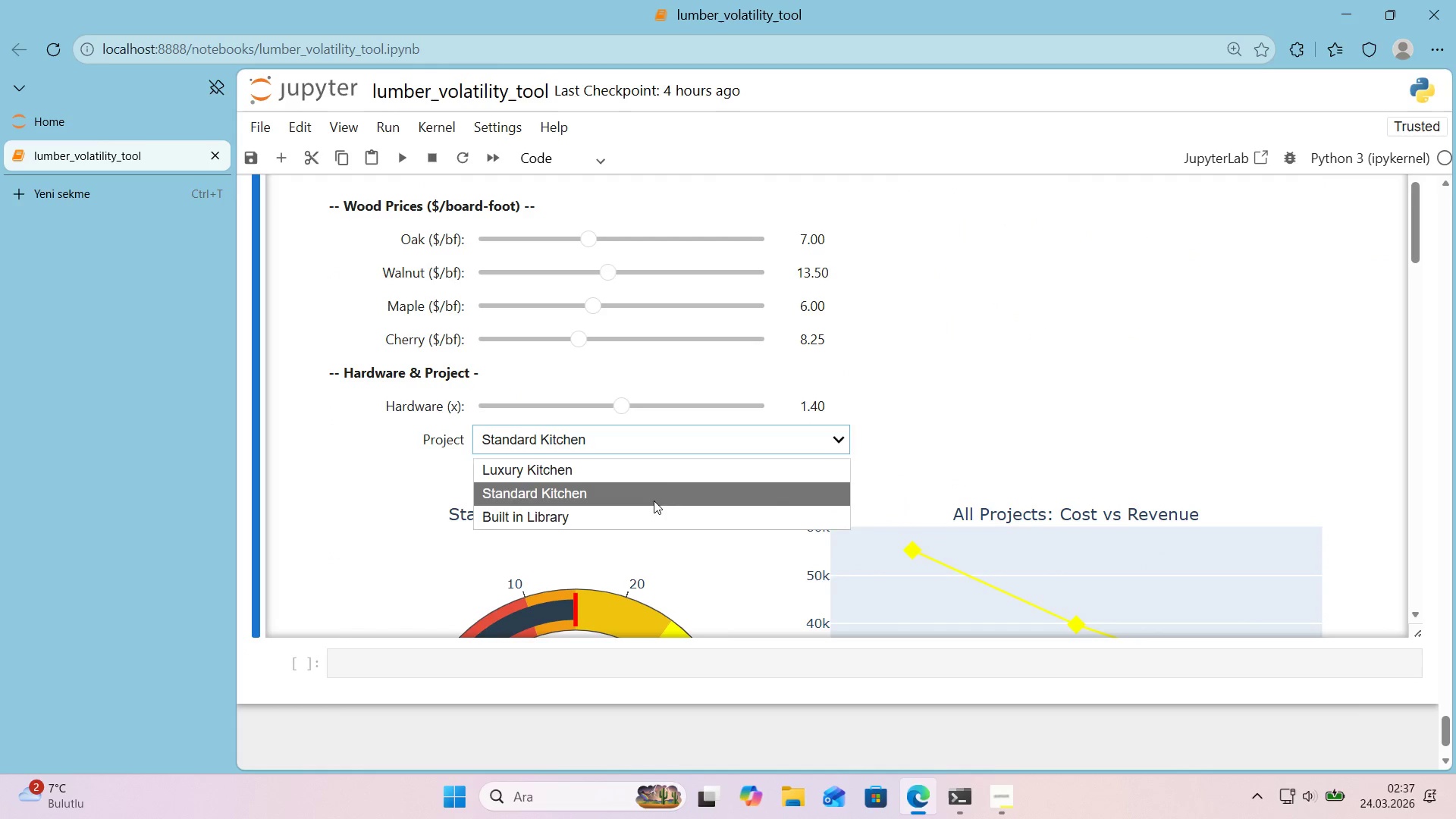 
left_click([653, 480])
 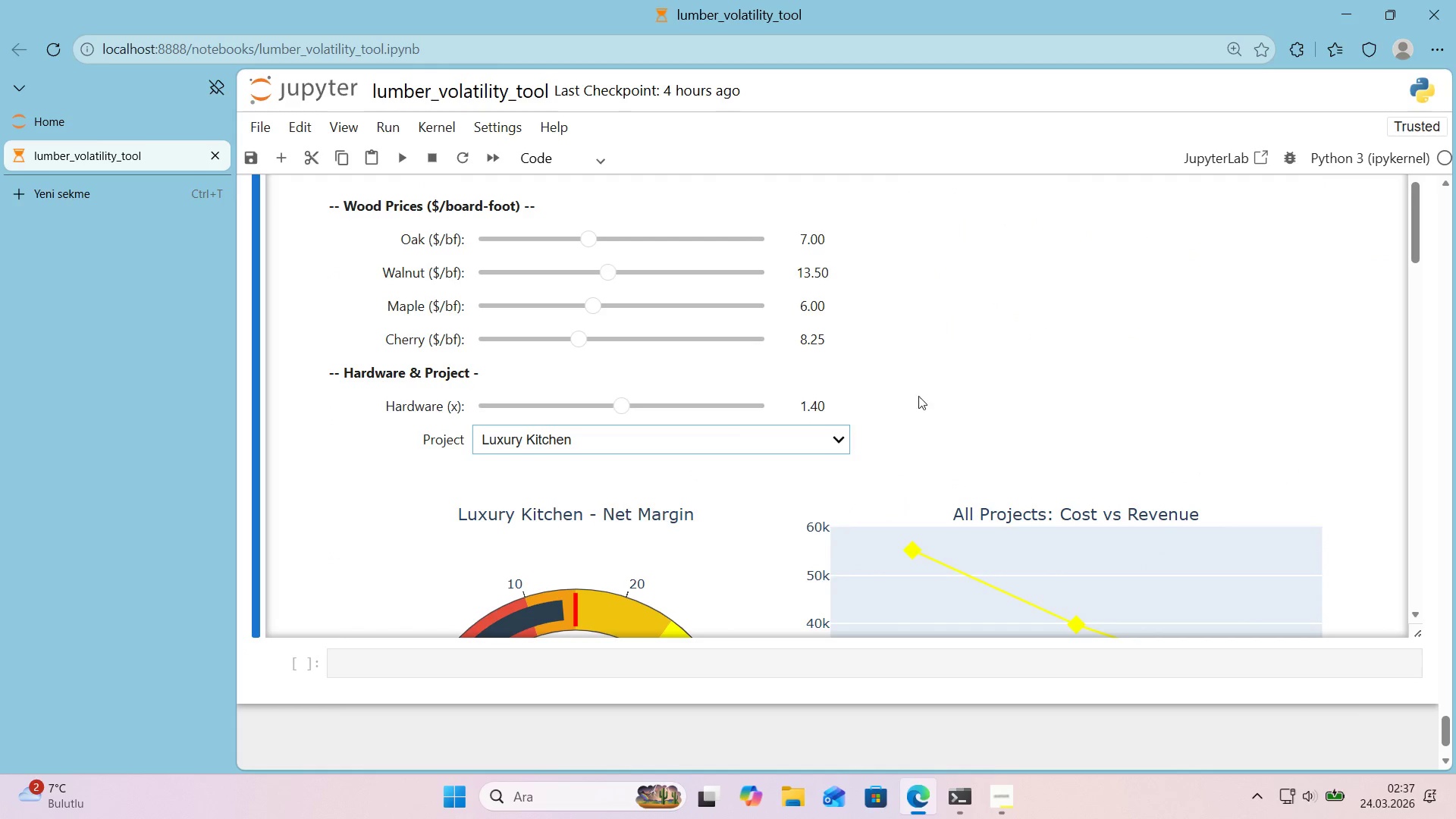 
scroll: coordinate [864, 391], scroll_direction: down, amount: 5.0
 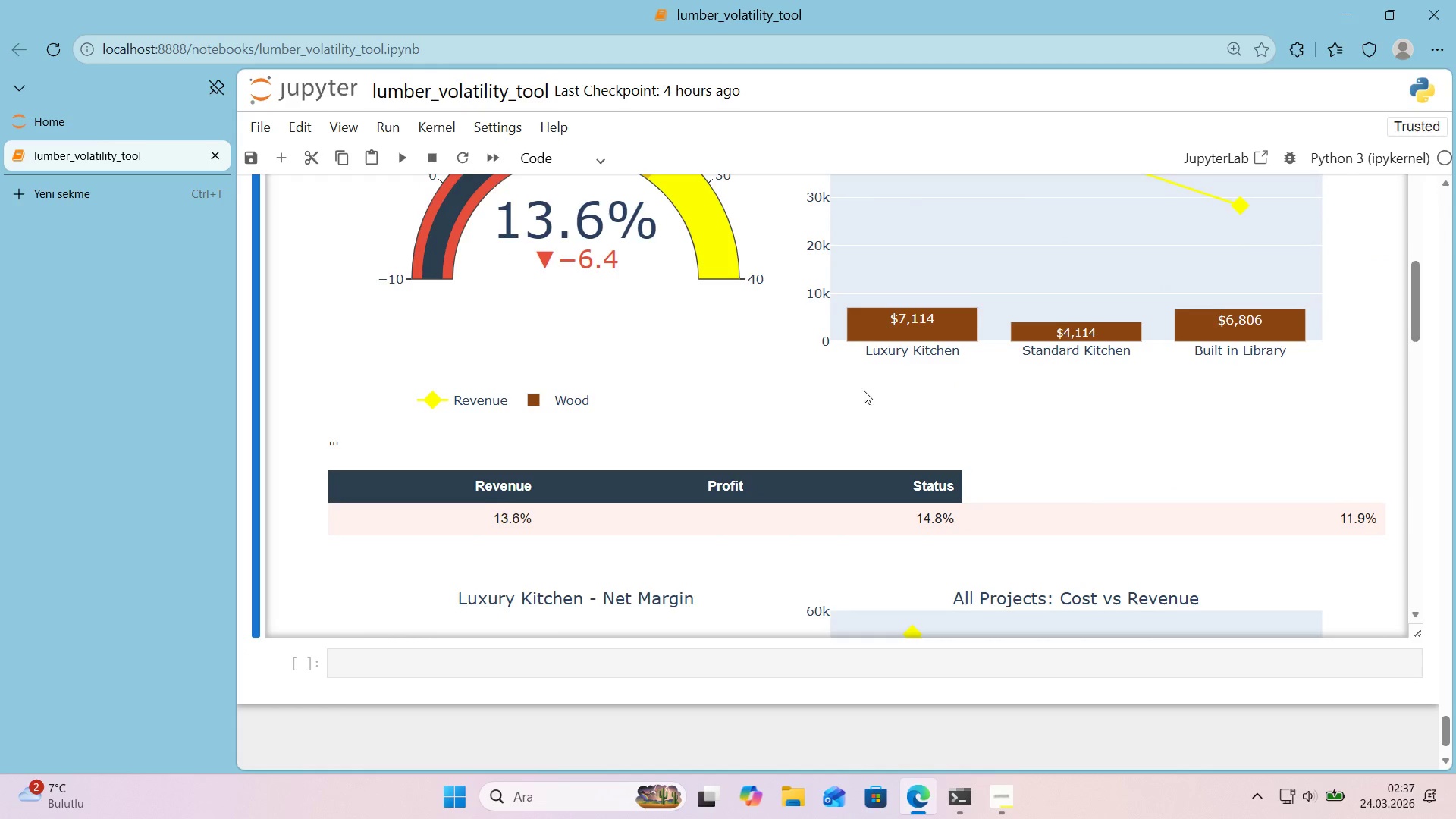 
scroll: coordinate [864, 391], scroll_direction: up, amount: 1.0
 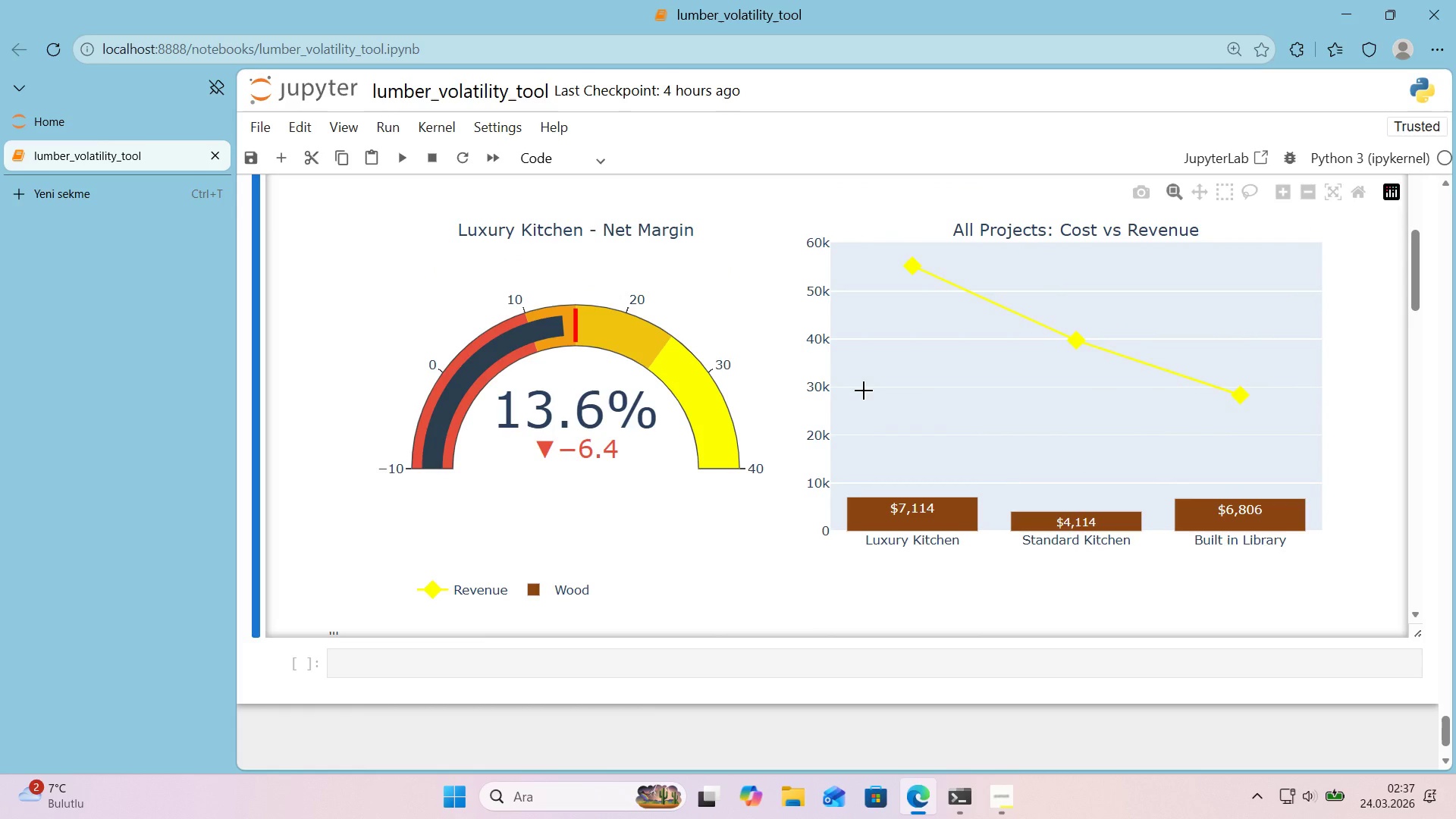 
scroll: coordinate [864, 391], scroll_direction: down, amount: 7.0
 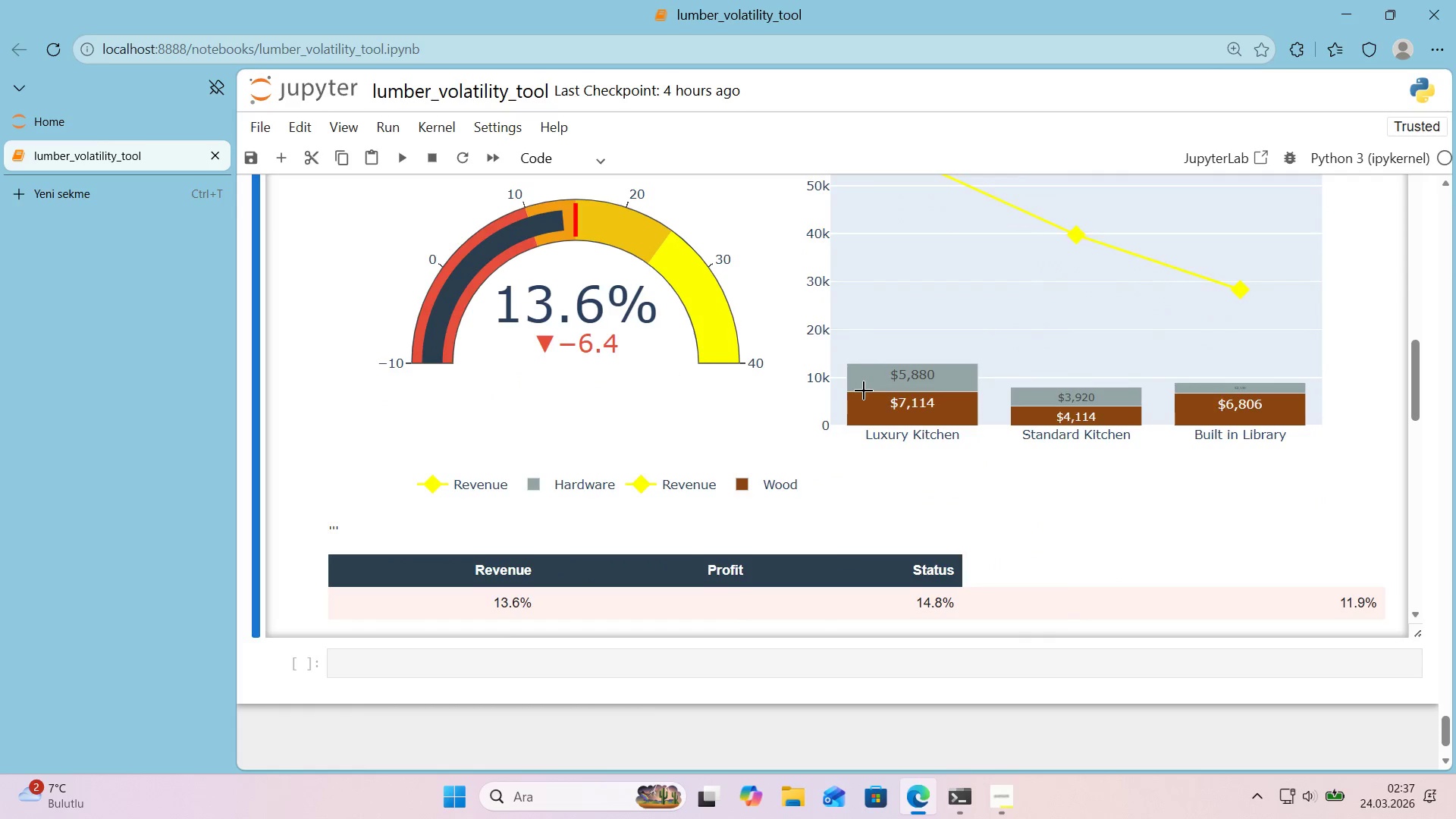 
scroll: coordinate [845, 391], scroll_direction: up, amount: 10.0
 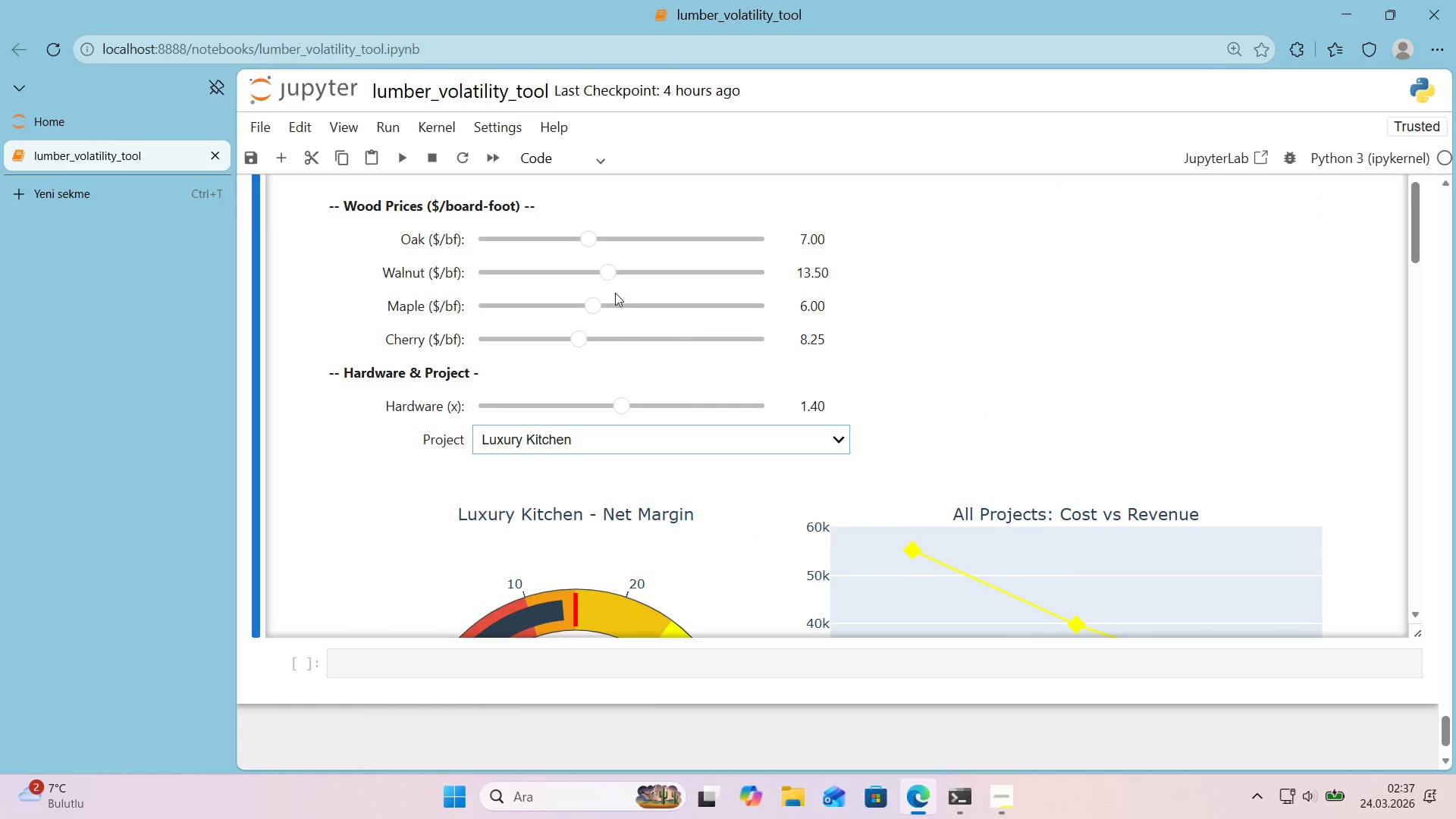 
left_click_drag(start_coordinate=[610, 275], to_coordinate=[649, 281])
 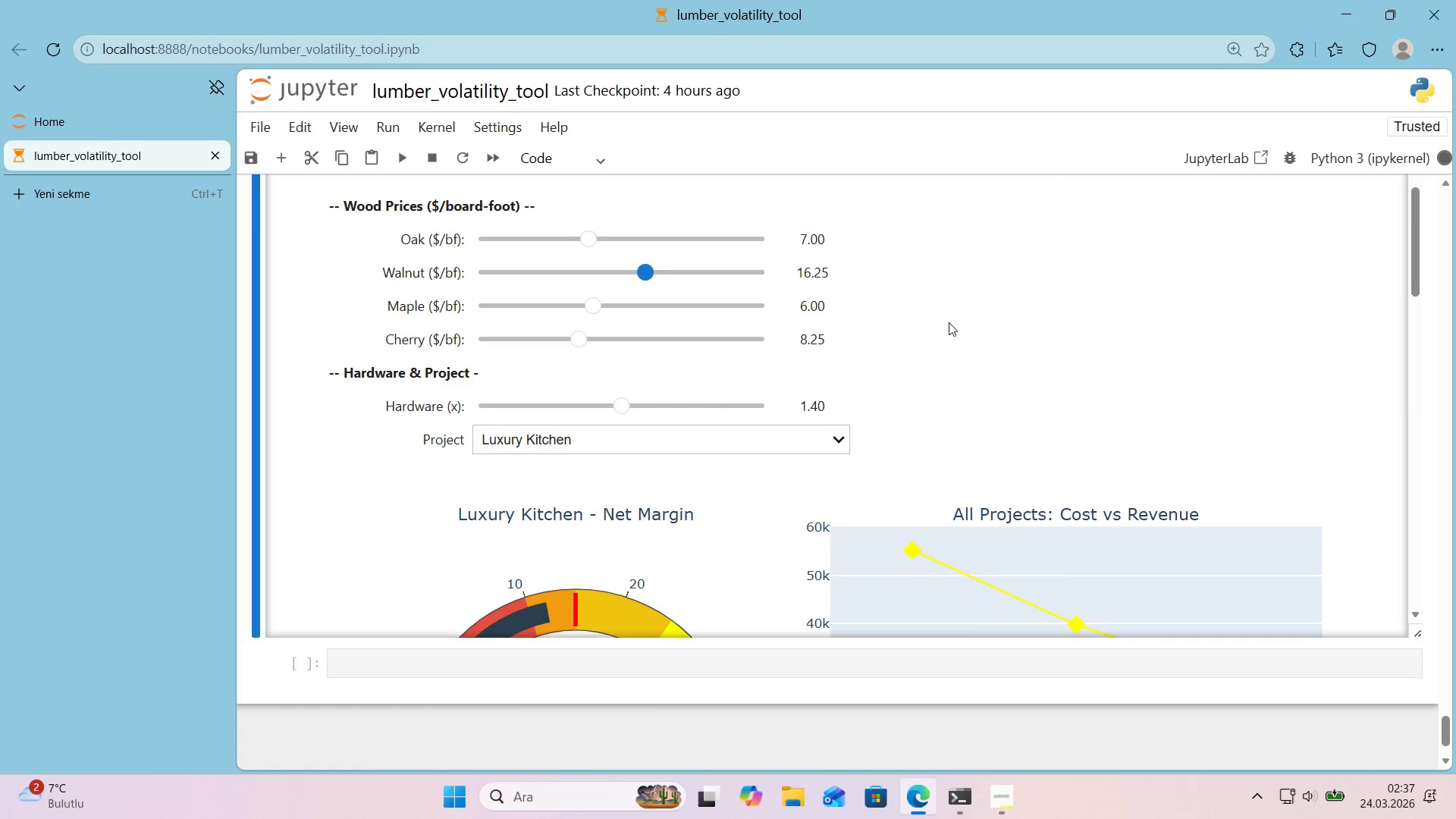 
scroll: coordinate [885, 330], scroll_direction: down, amount: 1.0
 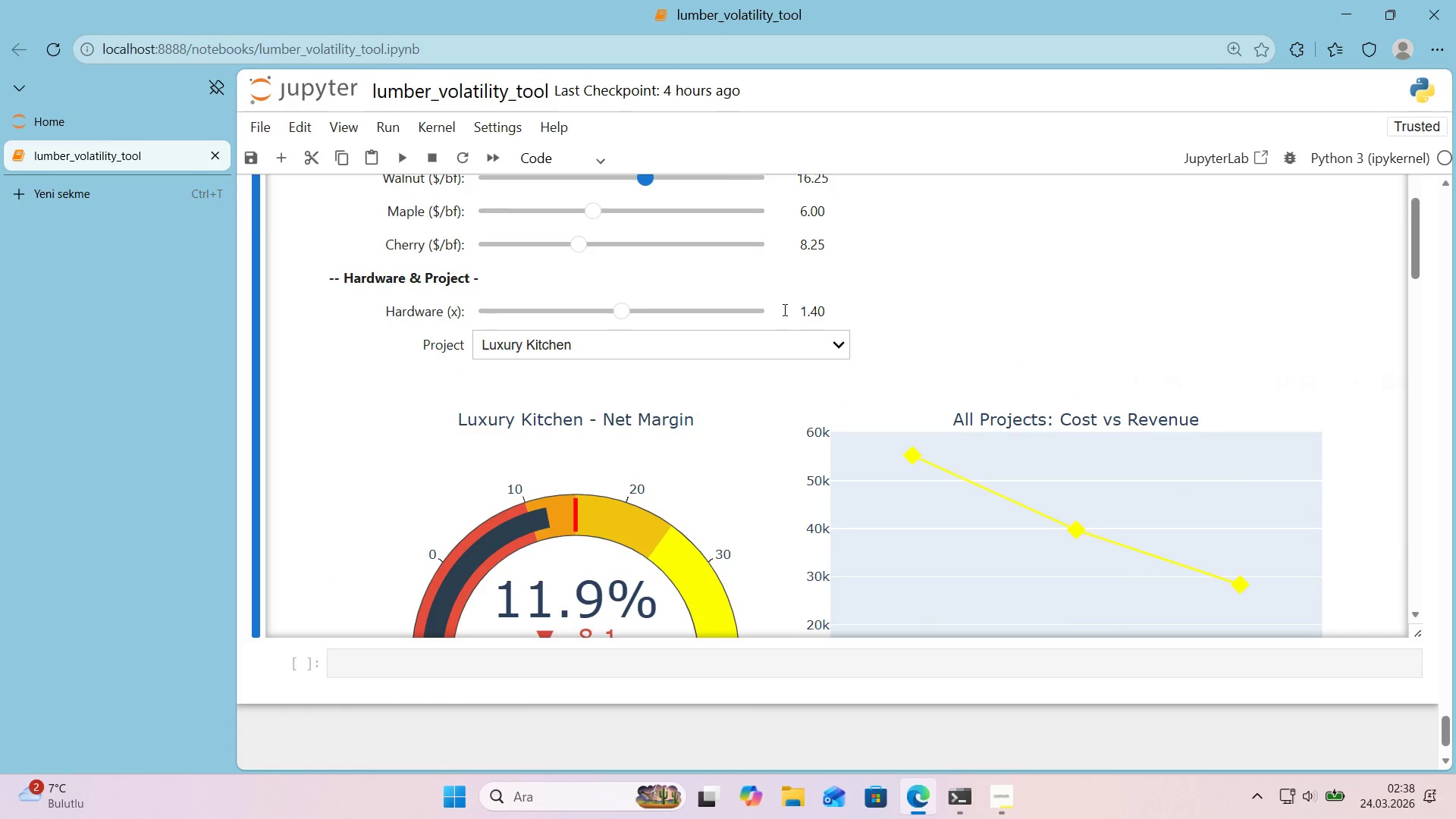 
scroll: coordinate [783, 309], scroll_direction: up, amount: 1.0
 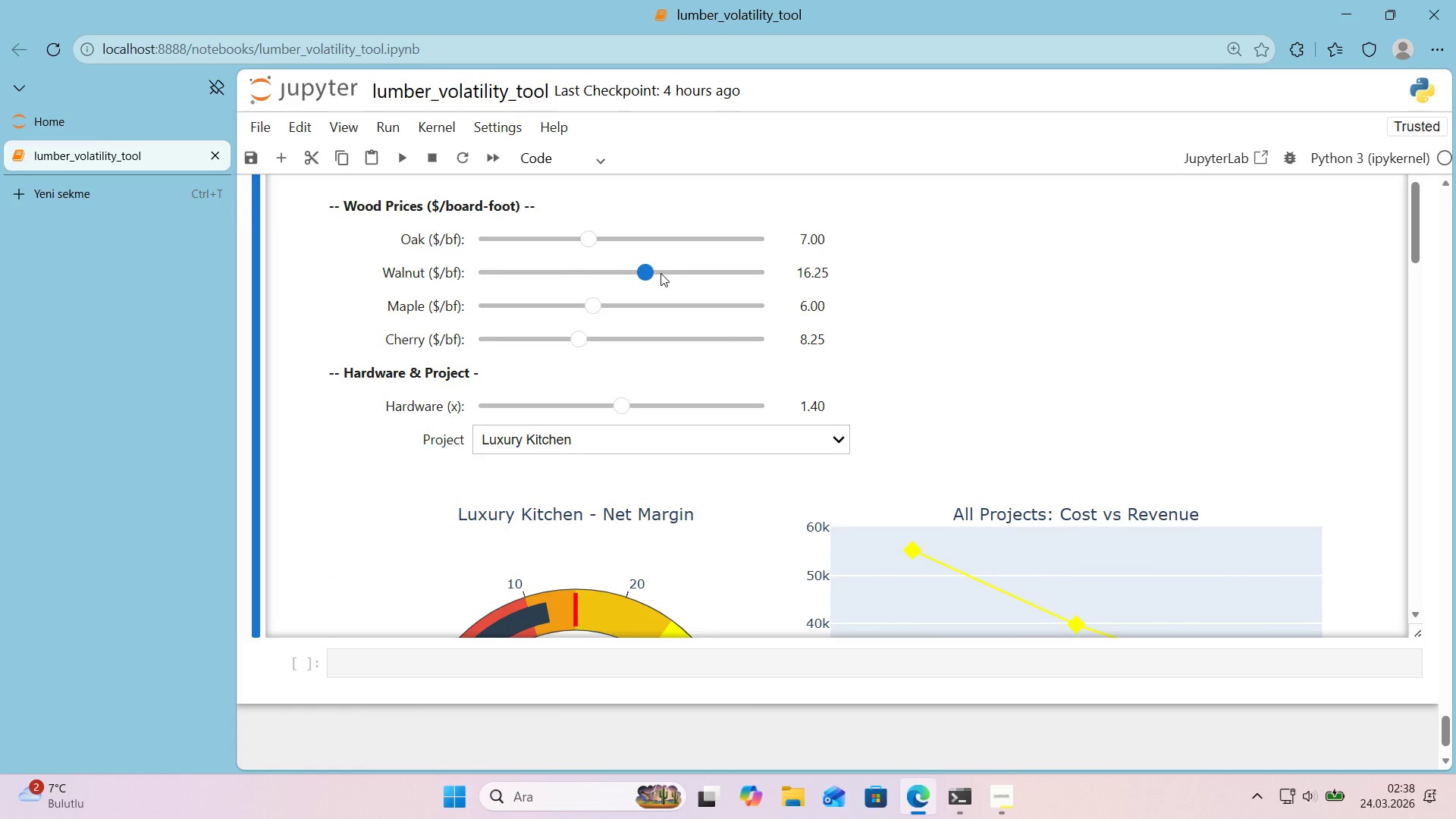 
left_click_drag(start_coordinate=[648, 274], to_coordinate=[674, 277])
 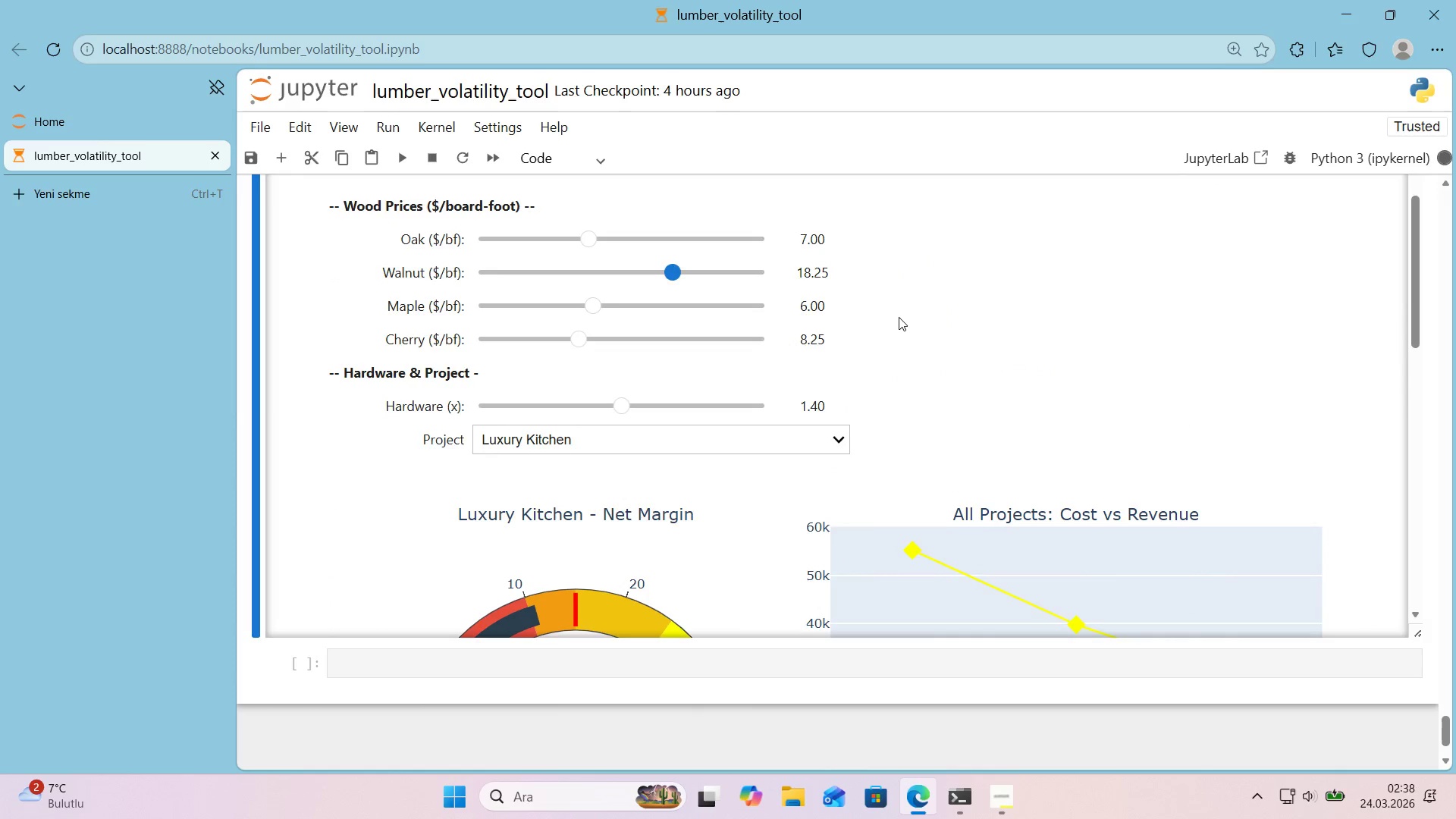 
scroll: coordinate [877, 324], scroll_direction: down, amount: 22.0
 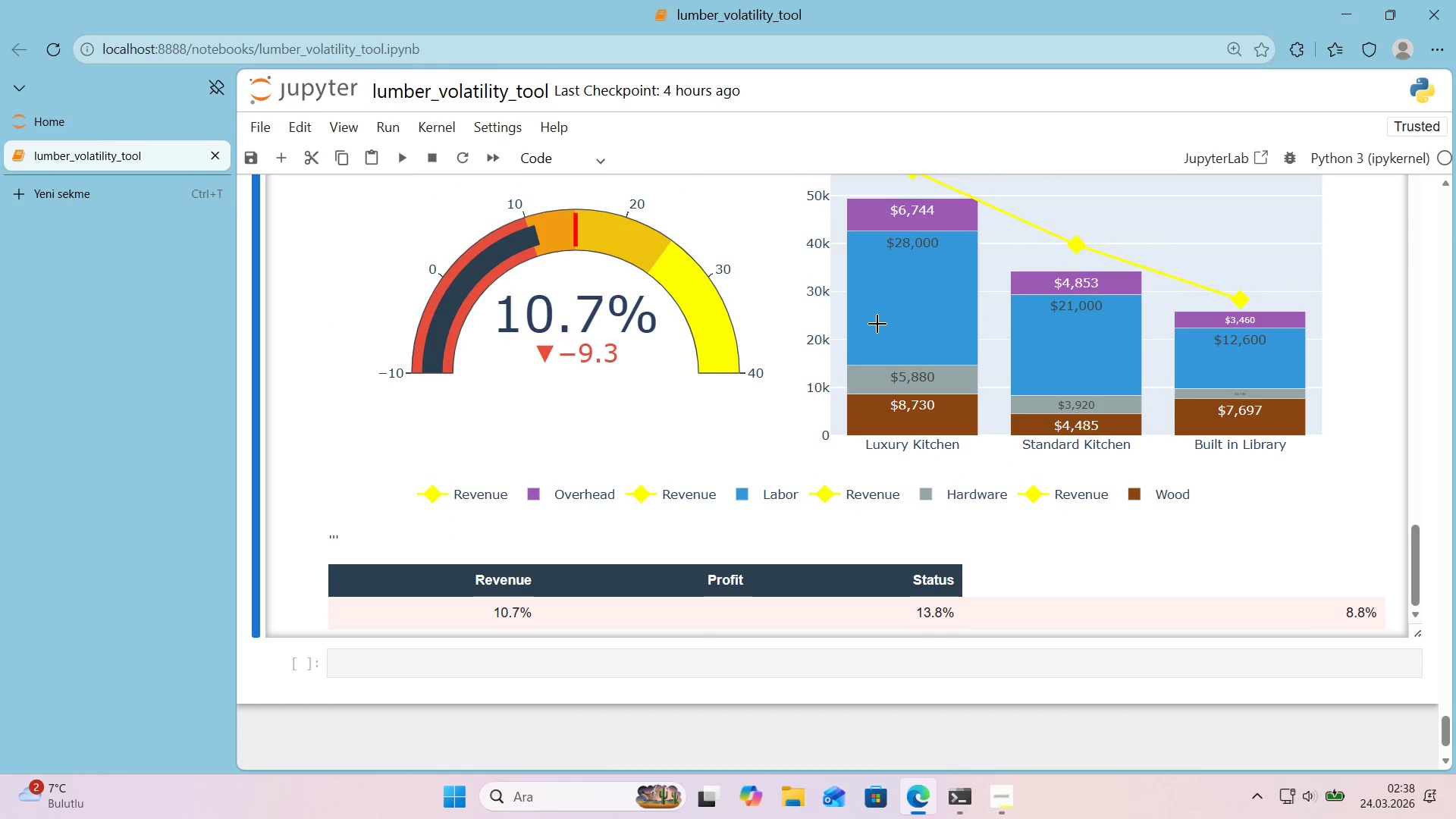 
scroll: coordinate [877, 324], scroll_direction: up, amount: 1.0
 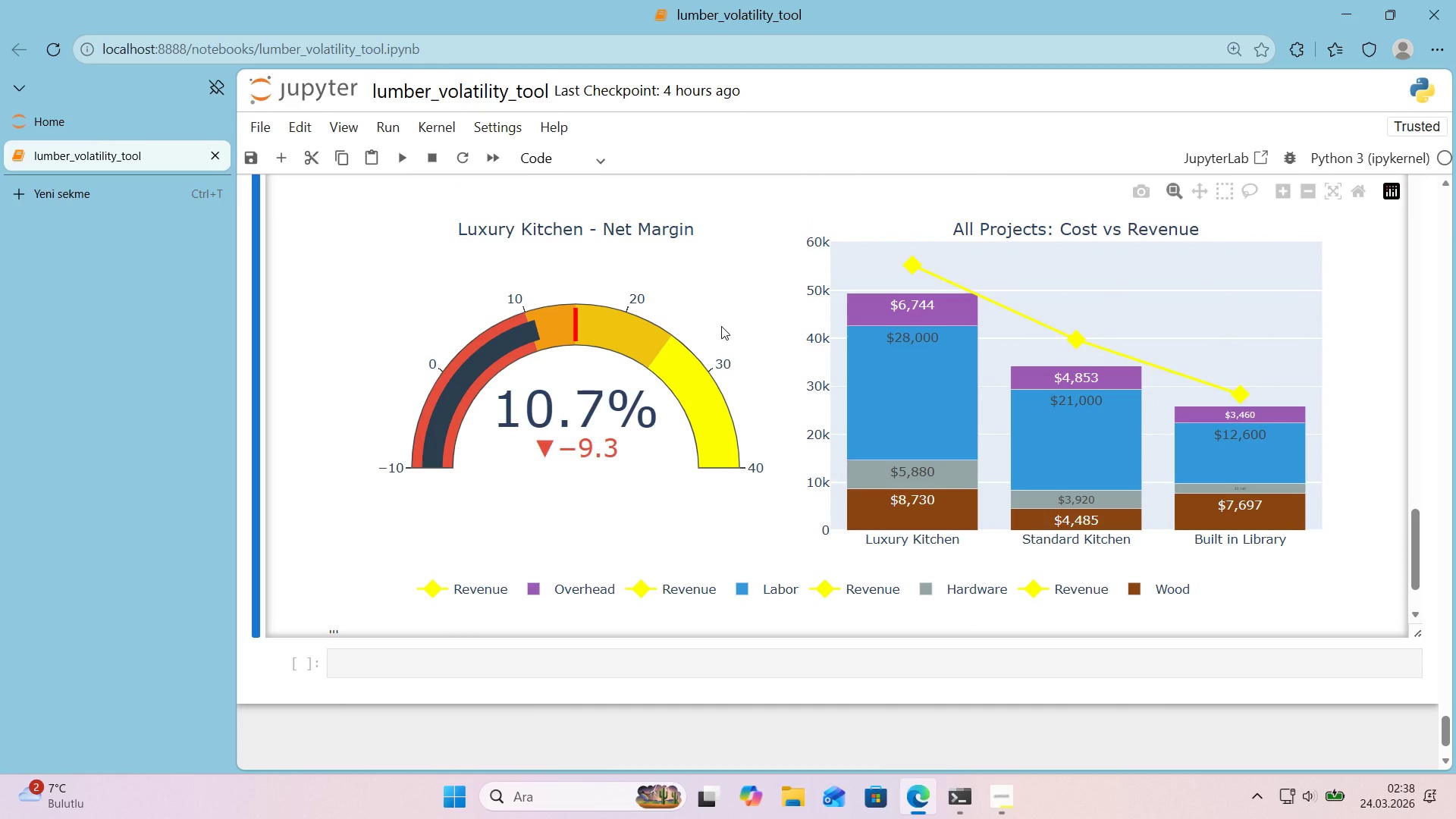 
wait(26.4)
 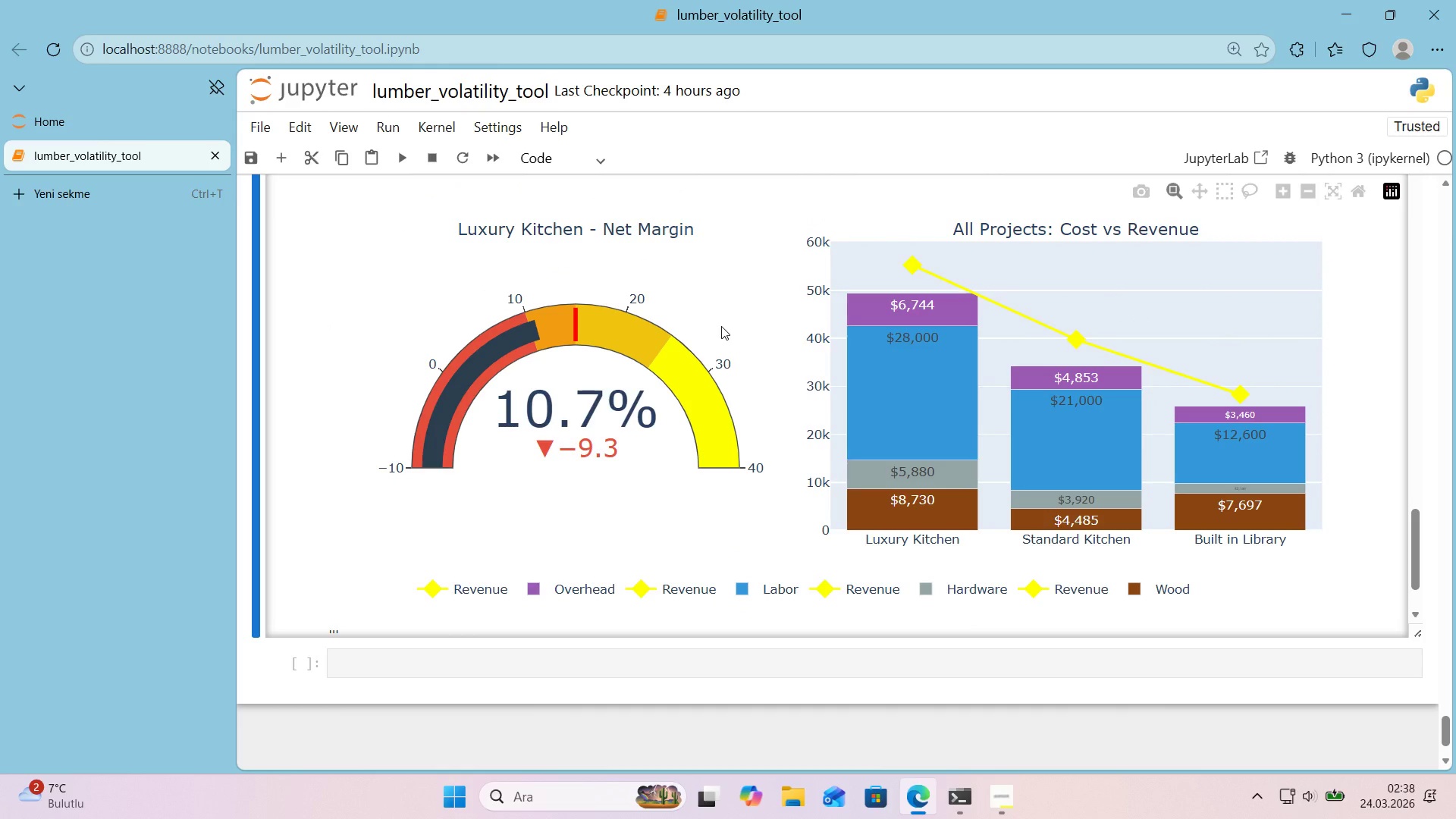 
scroll: coordinate [852, 344], scroll_direction: down, amount: 4.0
 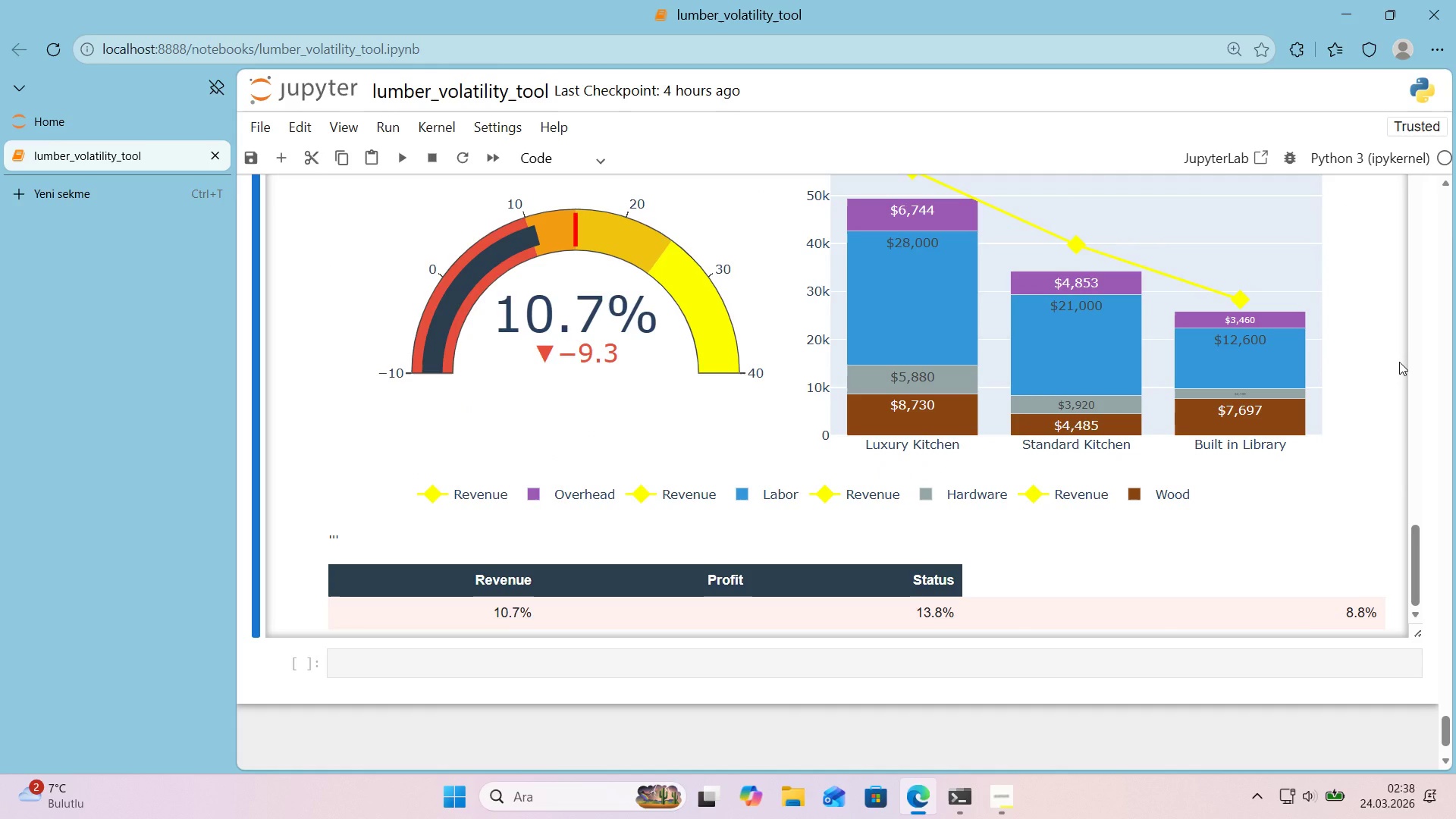 
scroll: coordinate [937, 300], scroll_direction: up, amount: 35.0
 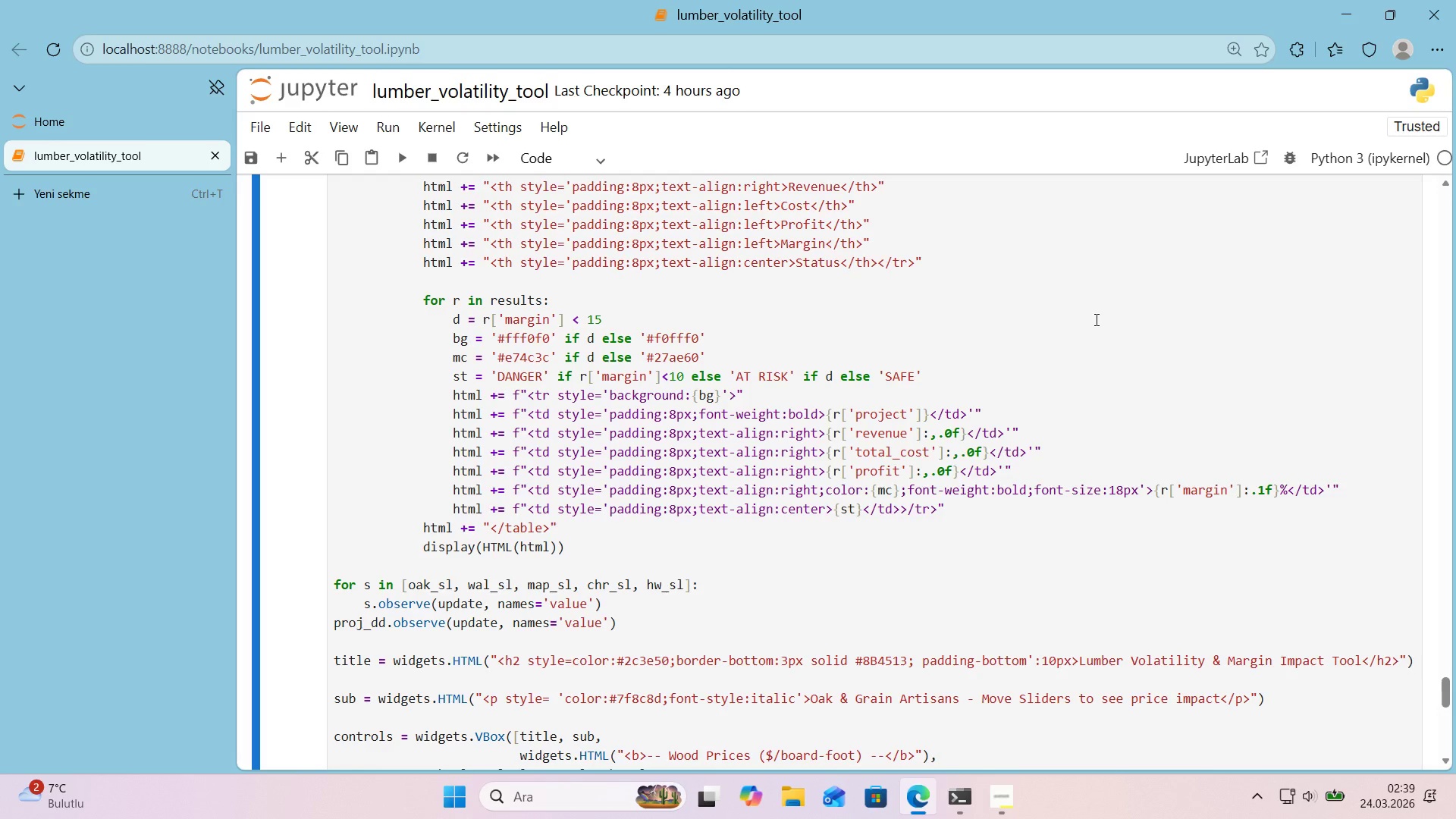 
wait(60.14)
 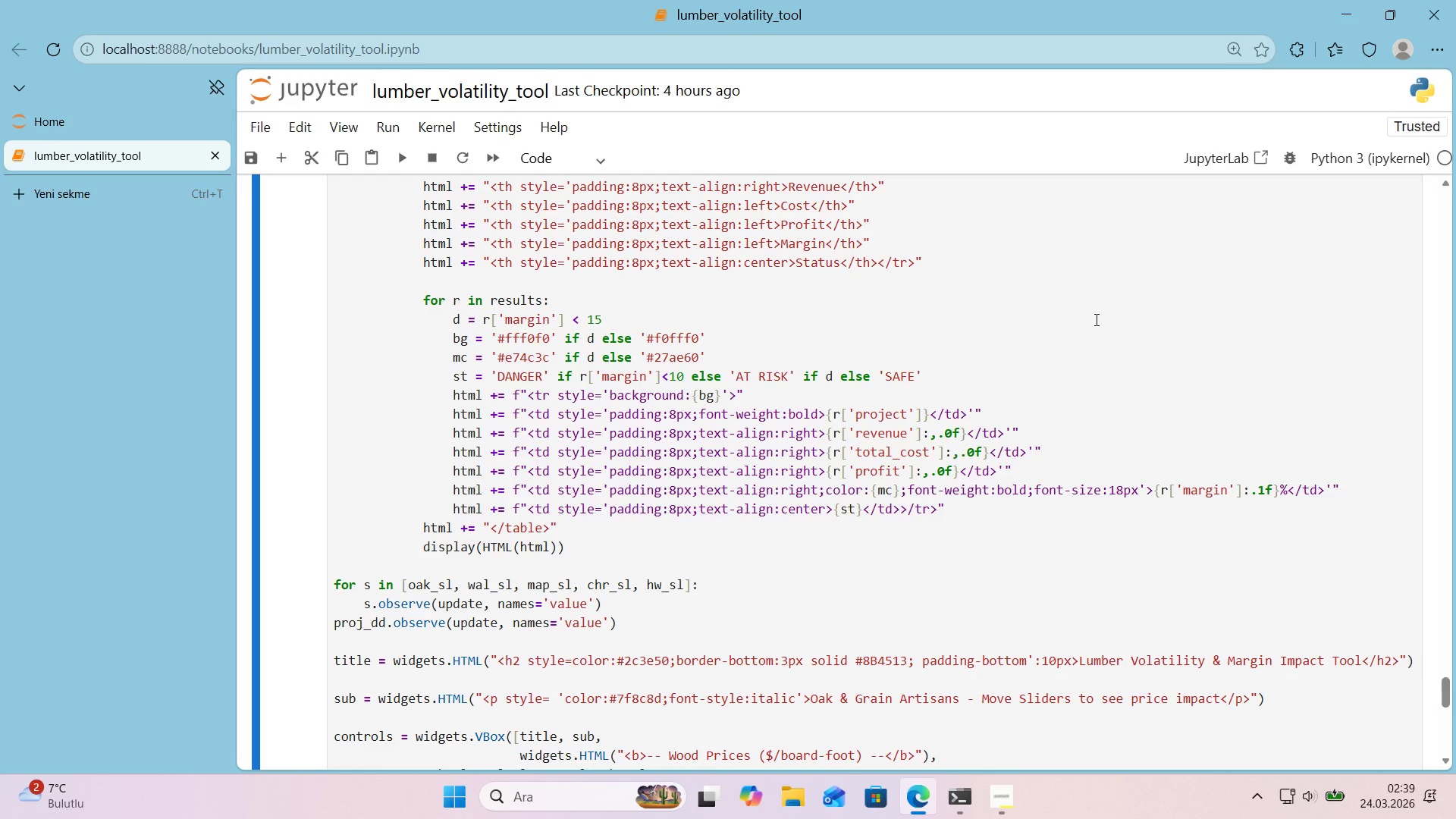 
scroll: coordinate [864, 410], scroll_direction: down, amount: 18.0
 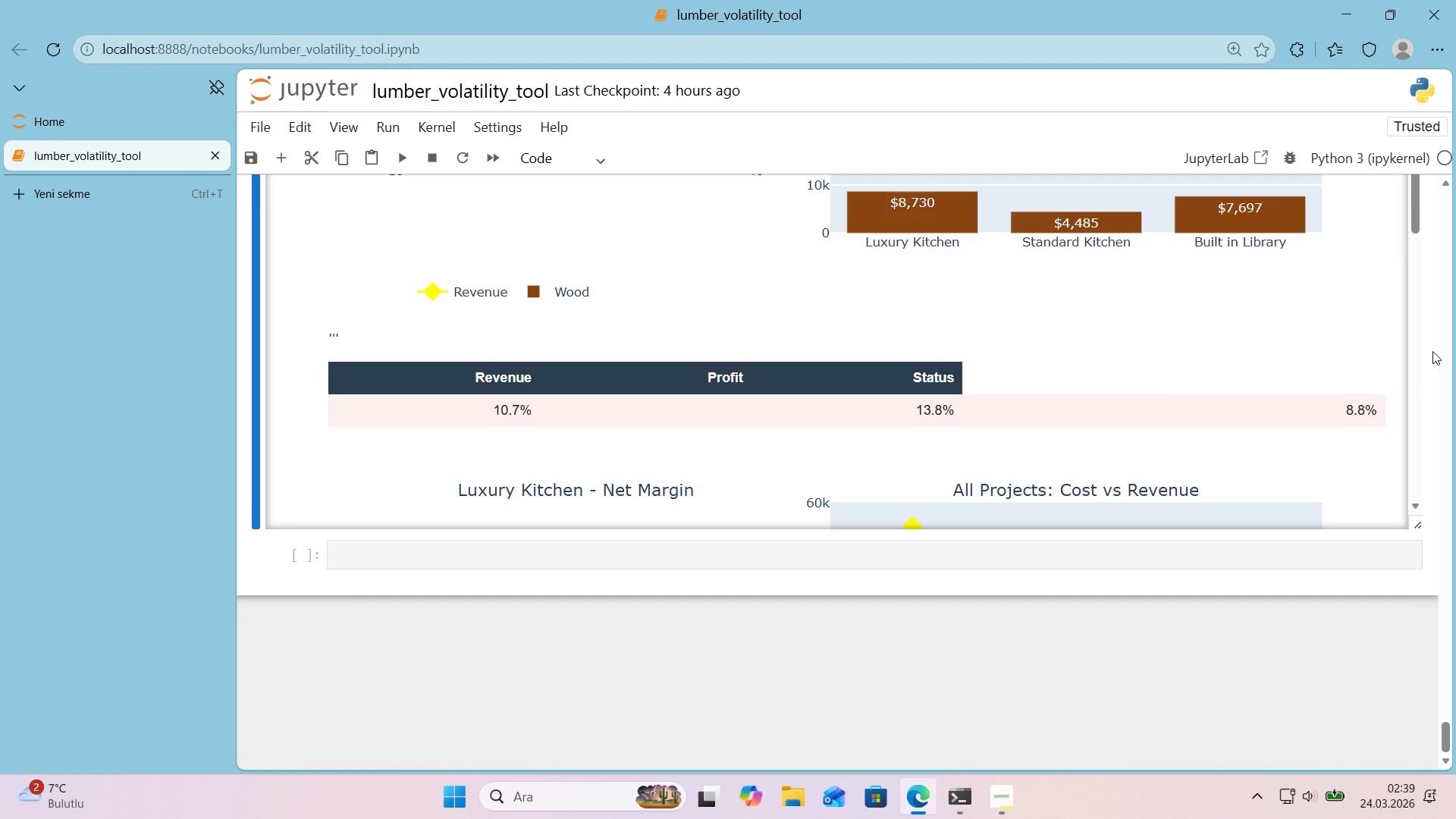 
scroll: coordinate [941, 348], scroll_direction: up, amount: 16.0
 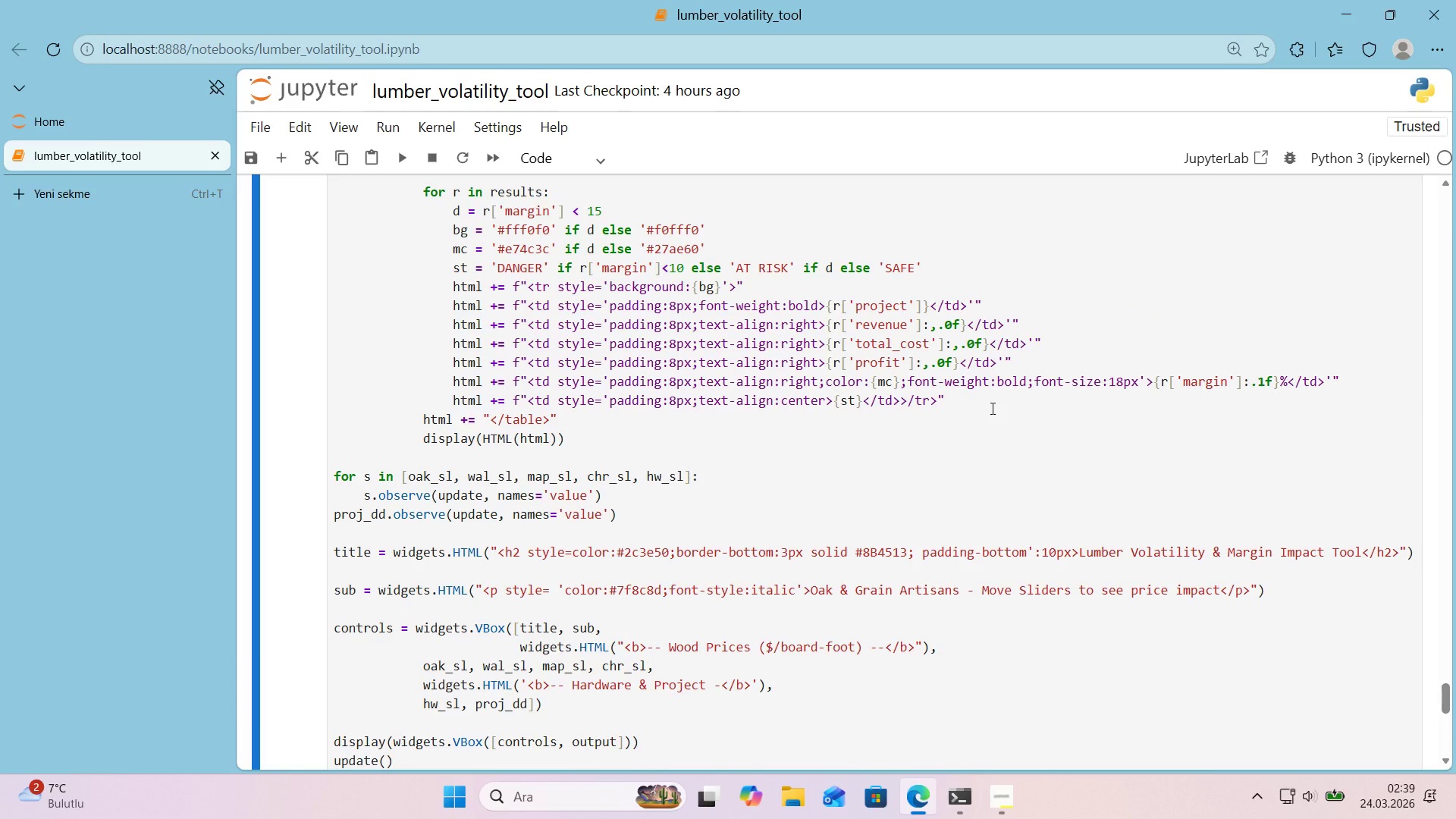 
left_click([875, 447])
 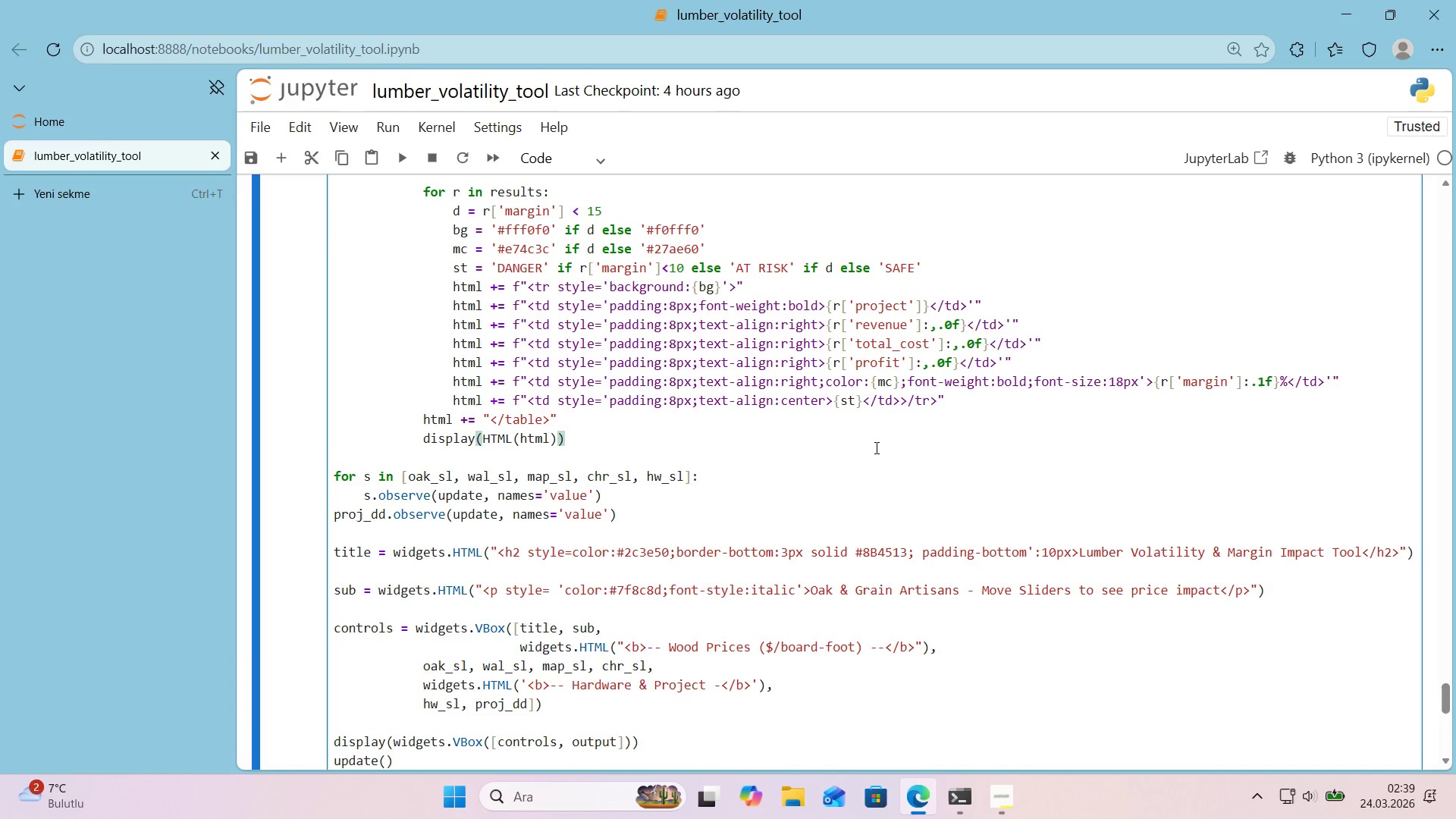 
scroll: coordinate [1119, 328], scroll_direction: up, amount: 2.0
 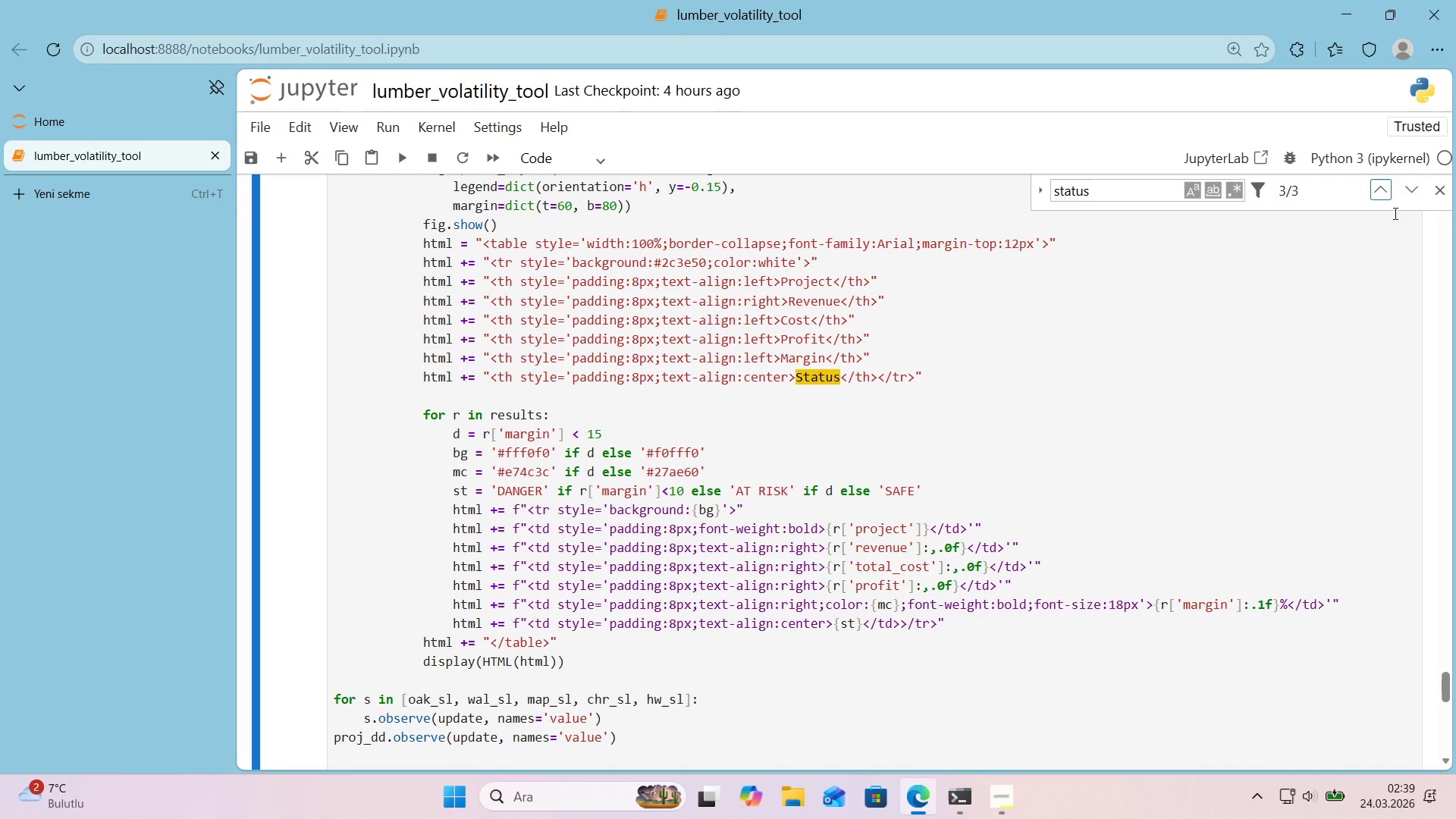 
key(Control+F)
 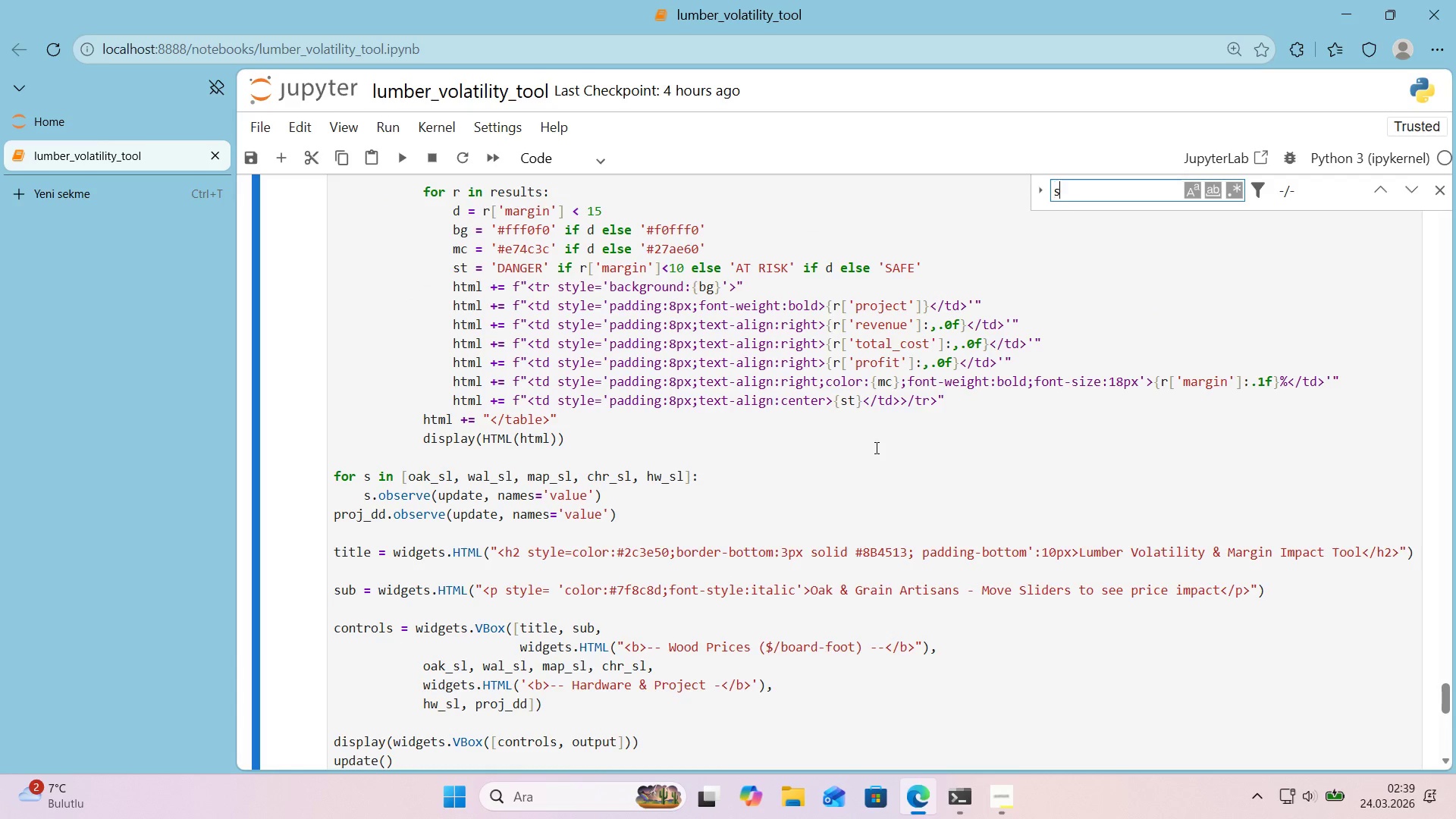 
type(status)
 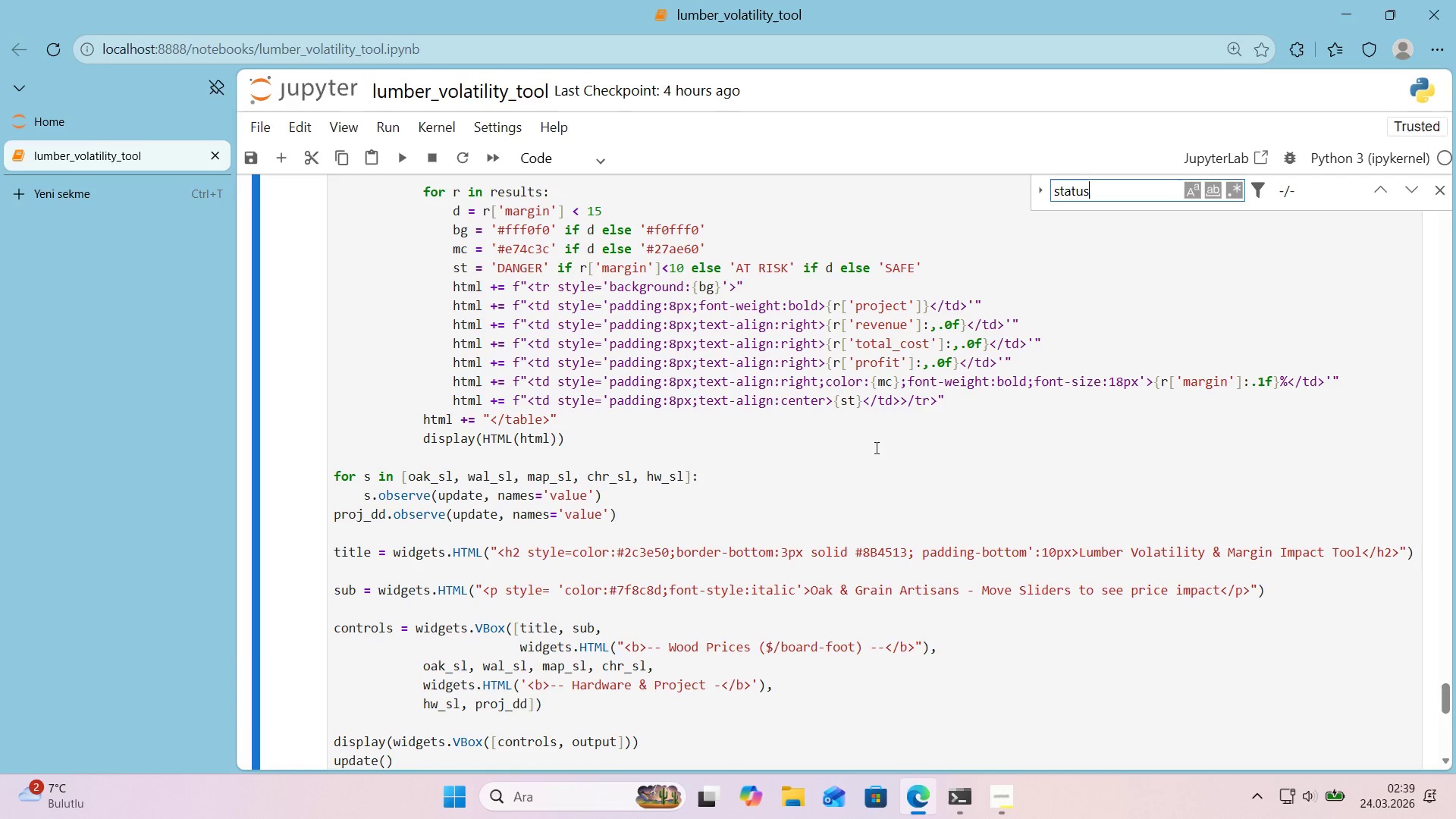 
key(Enter)
 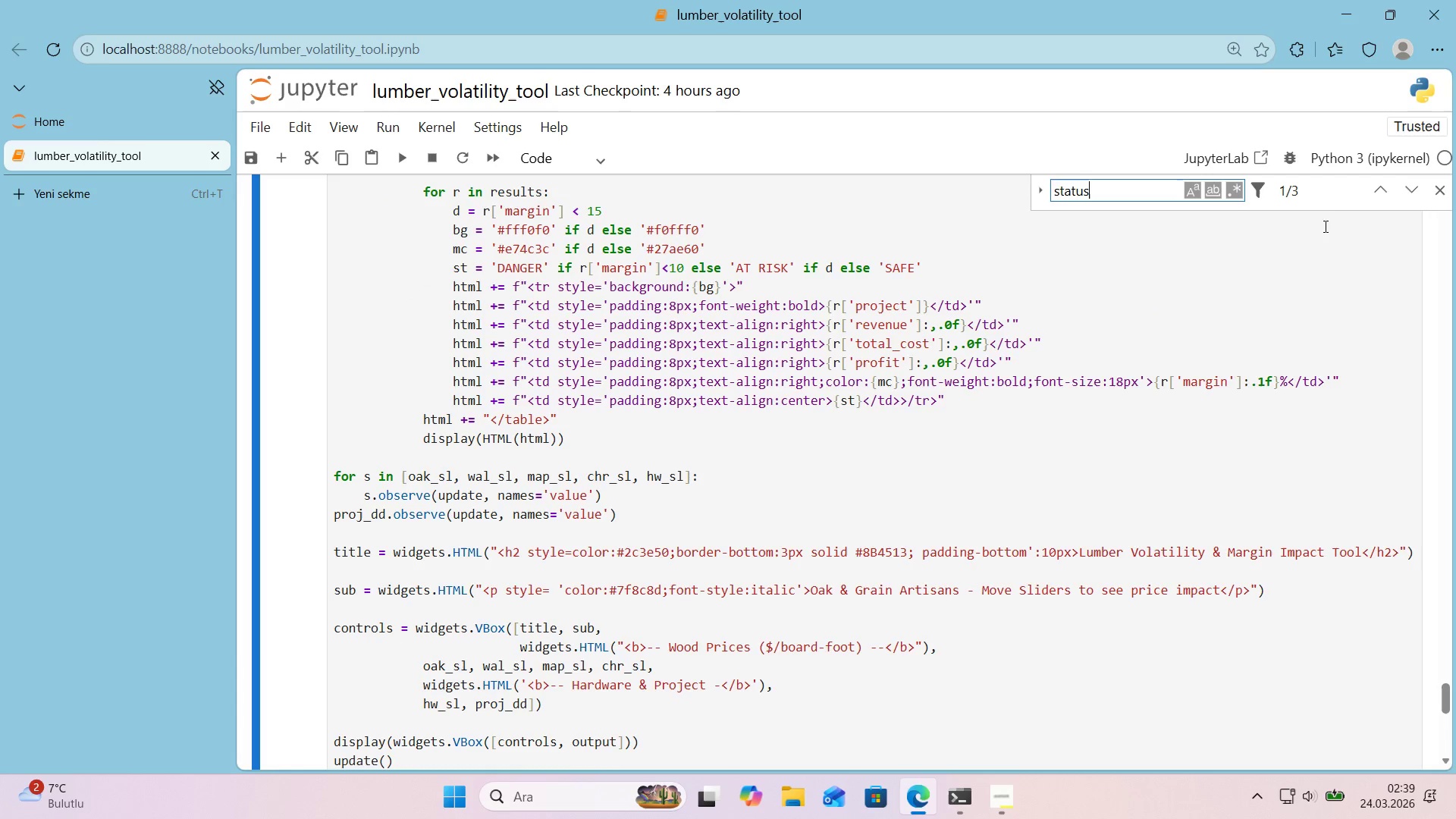 
scroll: coordinate [1062, 347], scroll_direction: up, amount: 1.0
 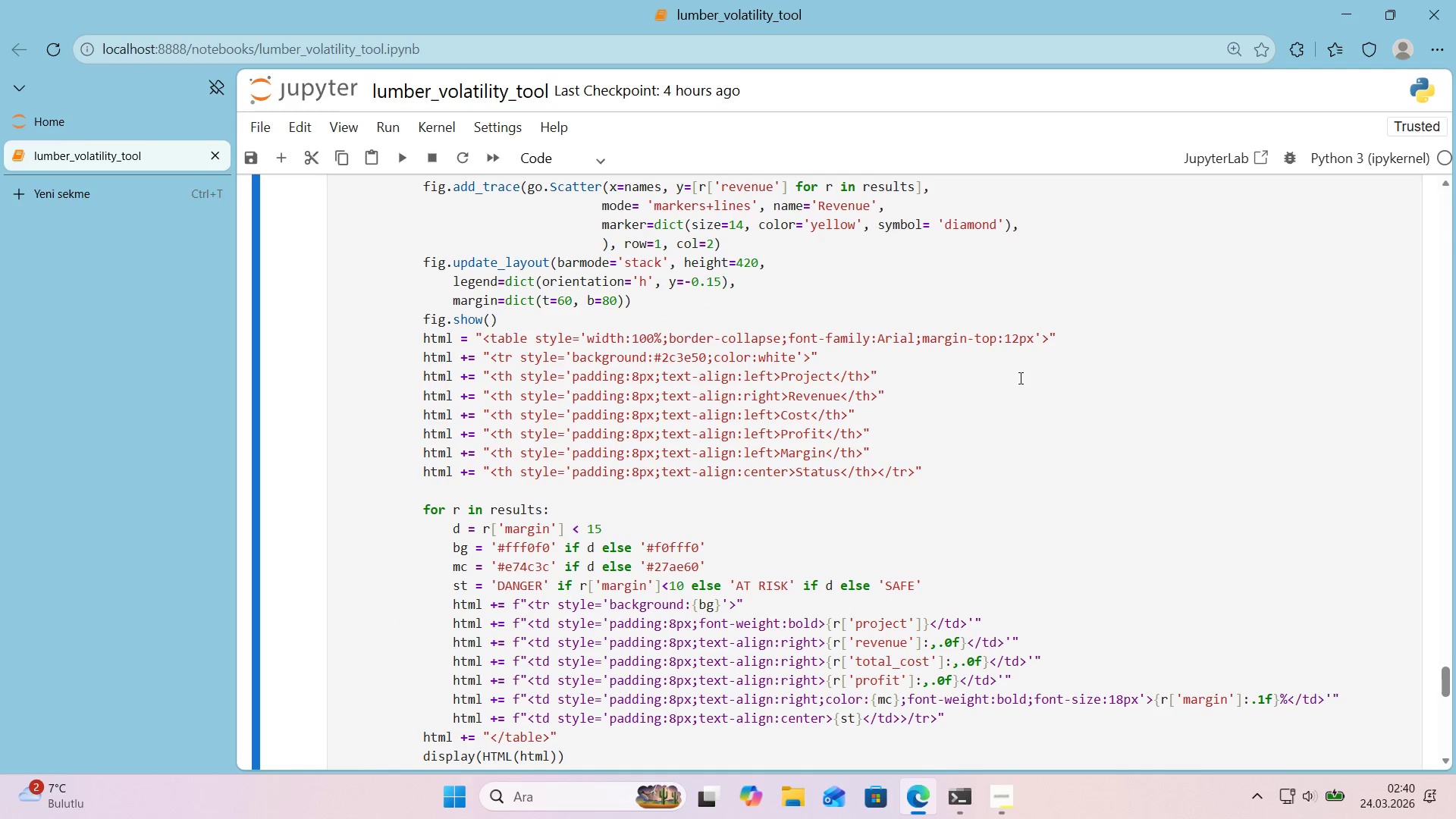 
left_click([1379, 192])
 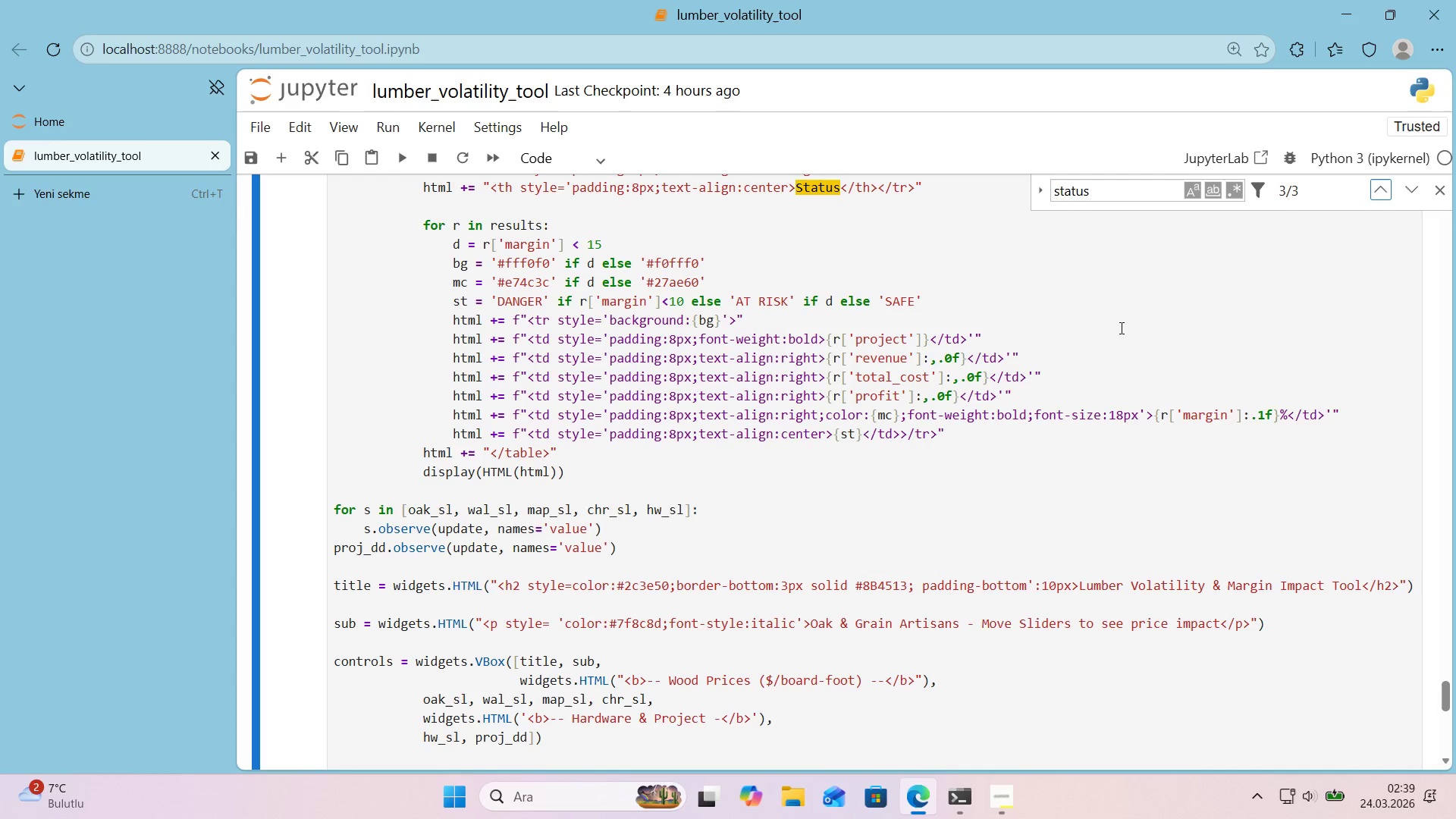 
left_click([1431, 190])
 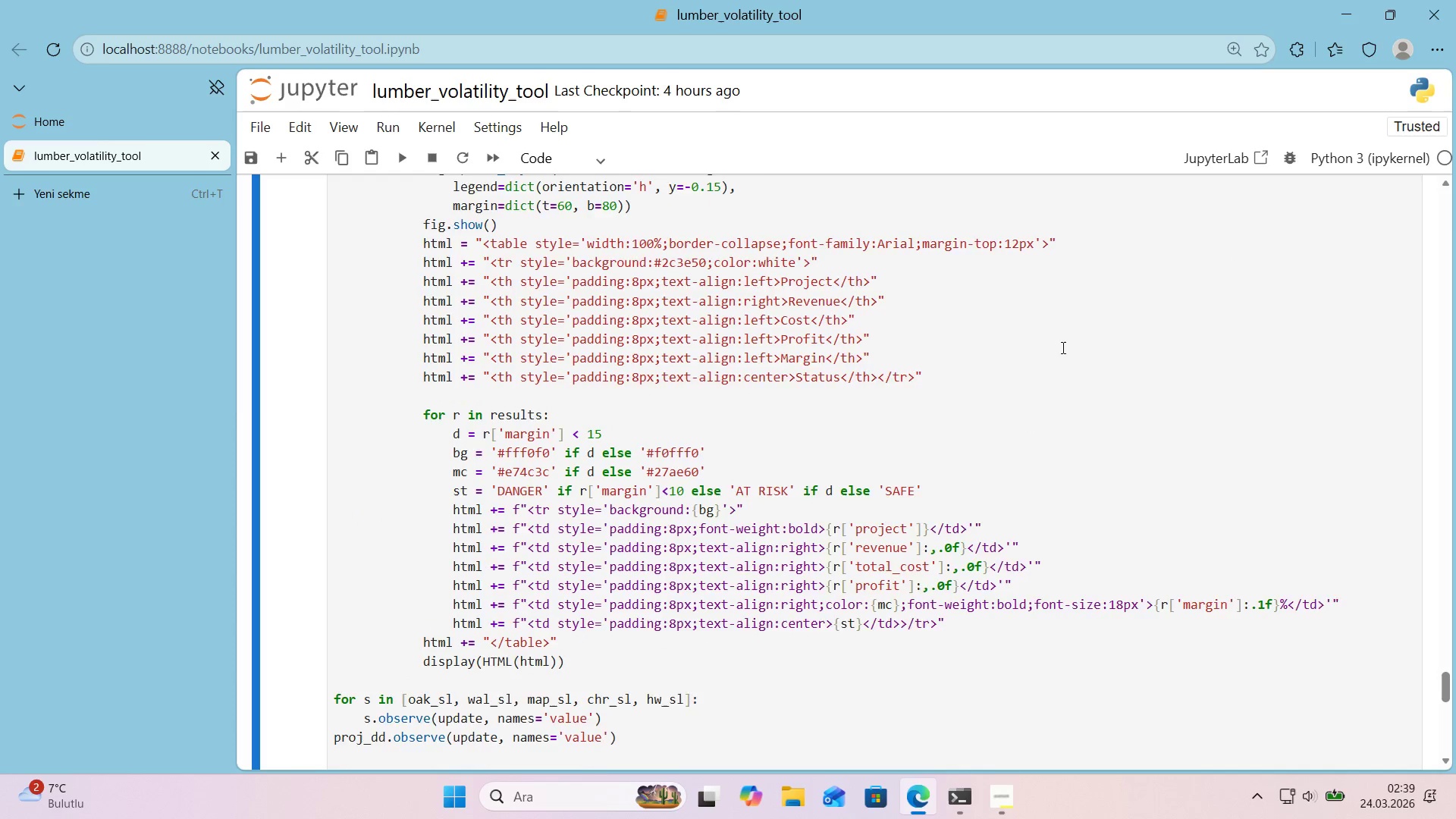 
wait(41.22)
 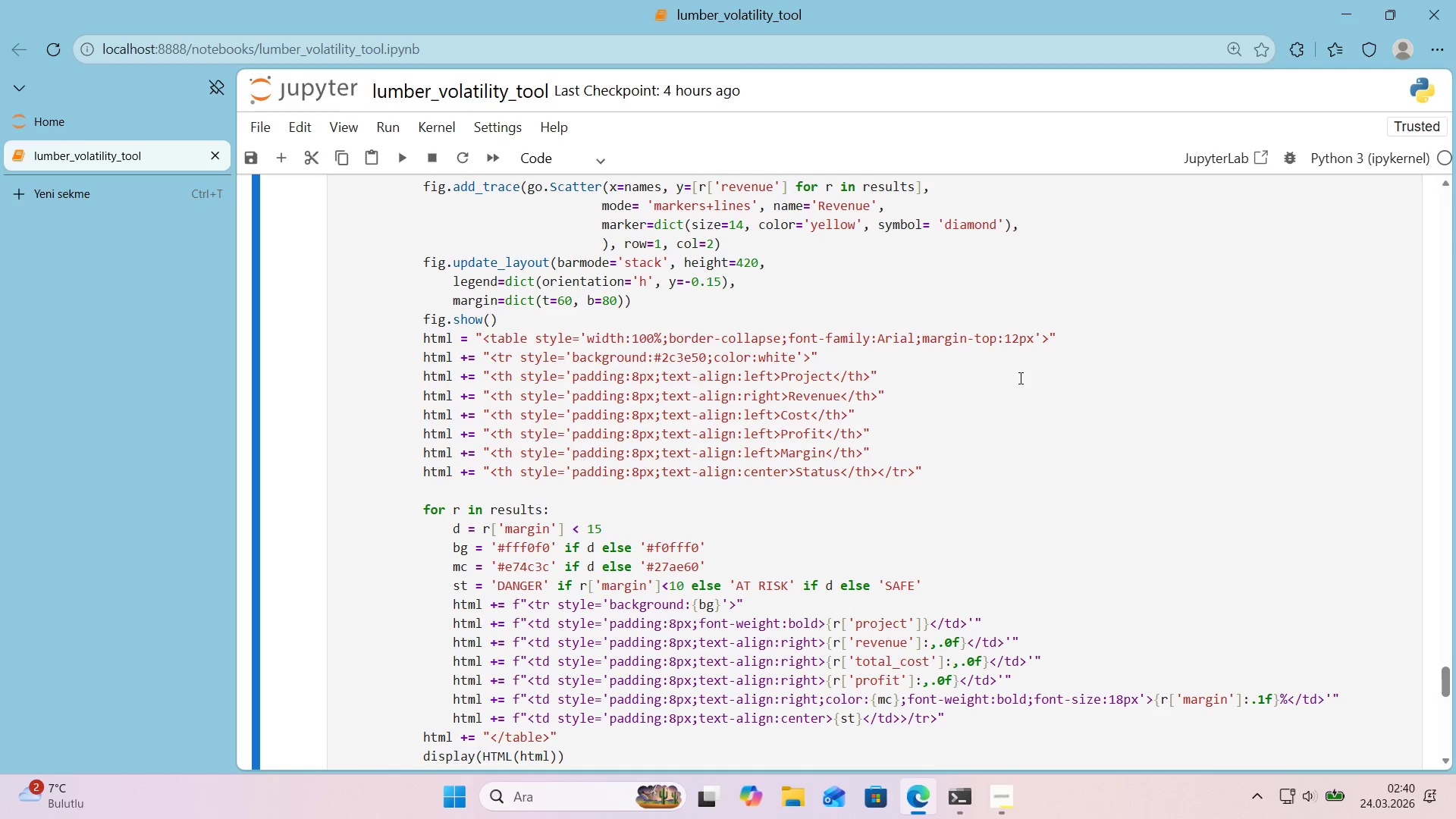 
scroll: coordinate [909, 413], scroll_direction: down, amount: 1.0
 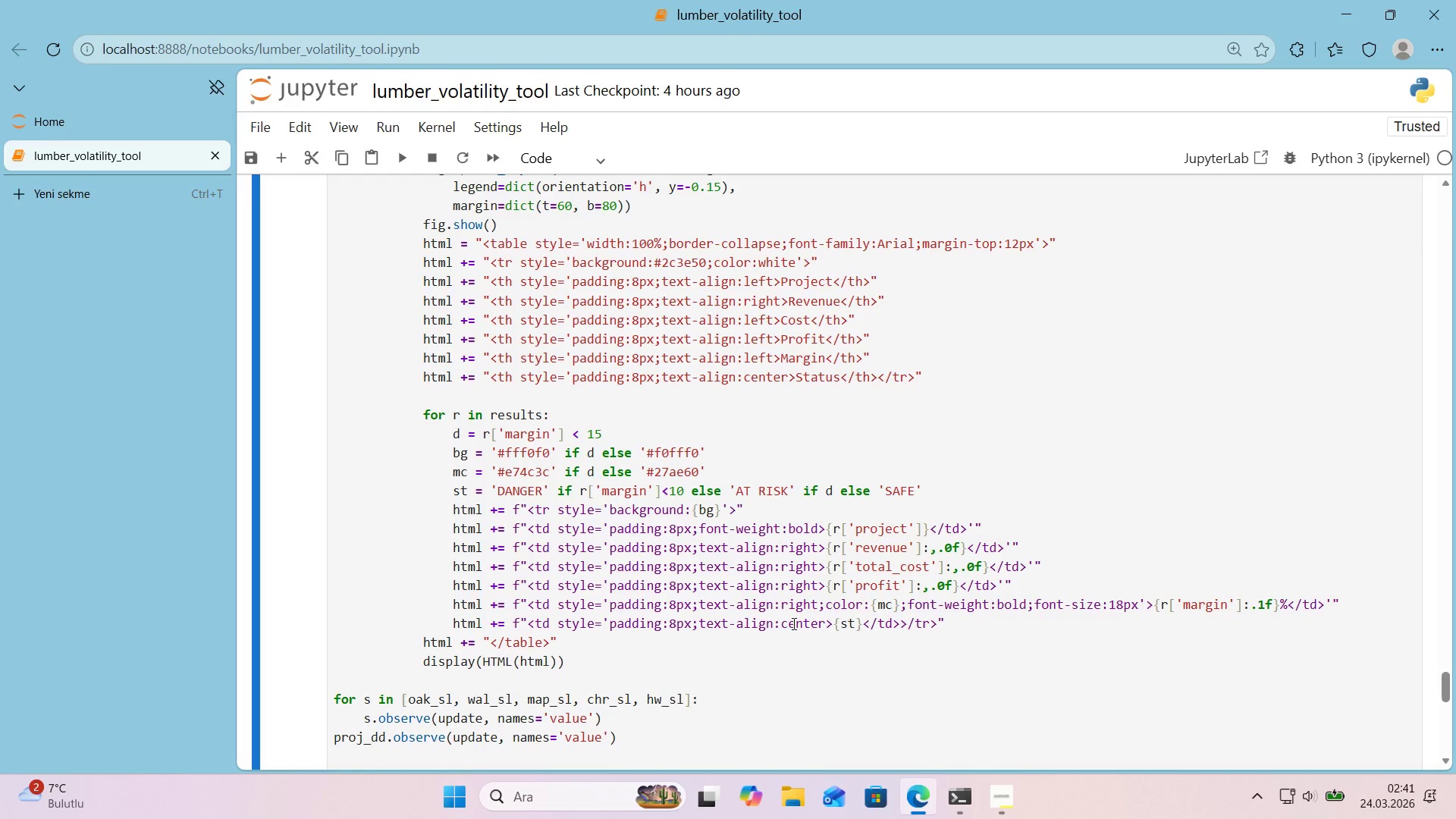 
wait(65.89)
 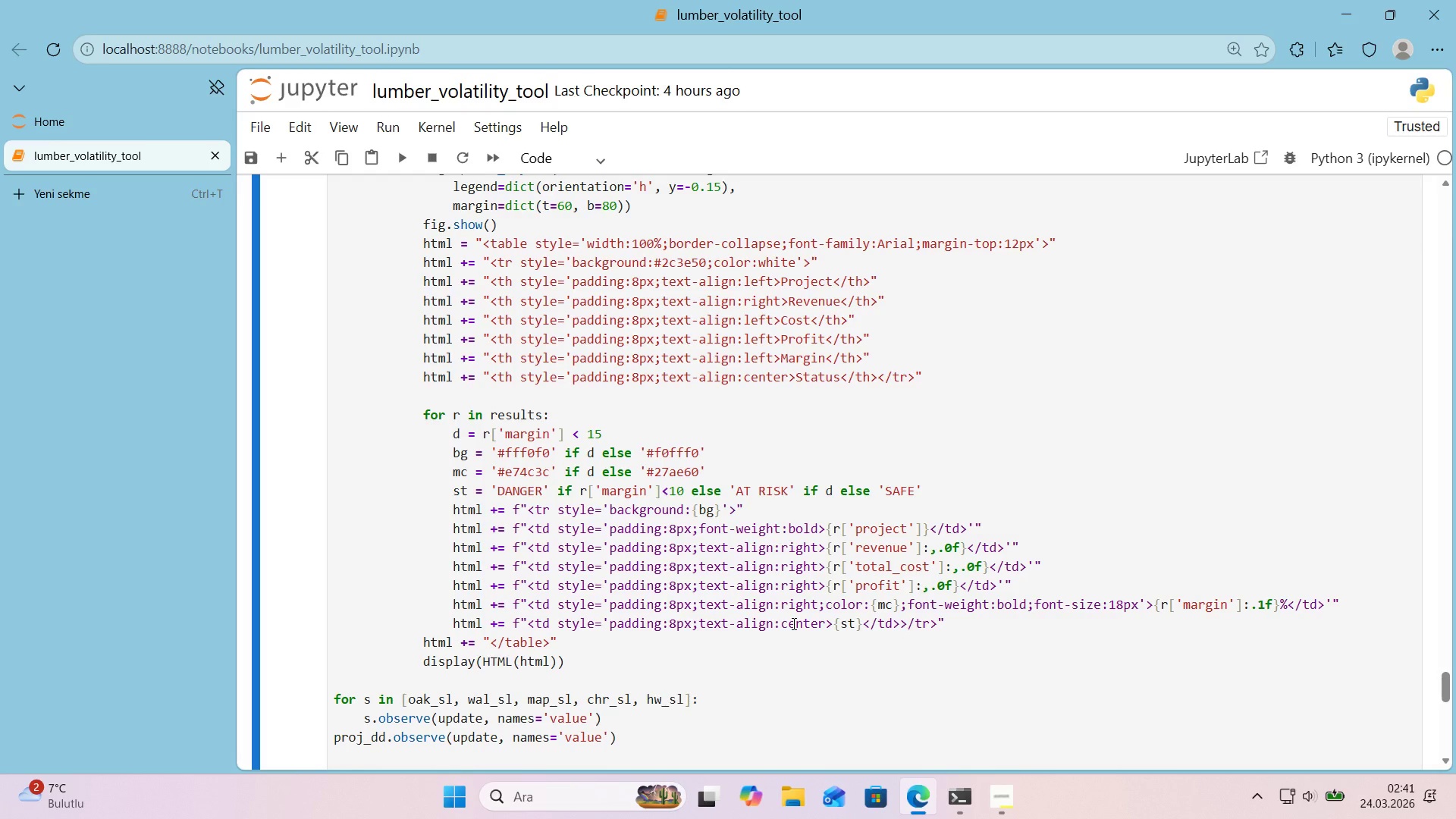 
left_click([906, 628])
 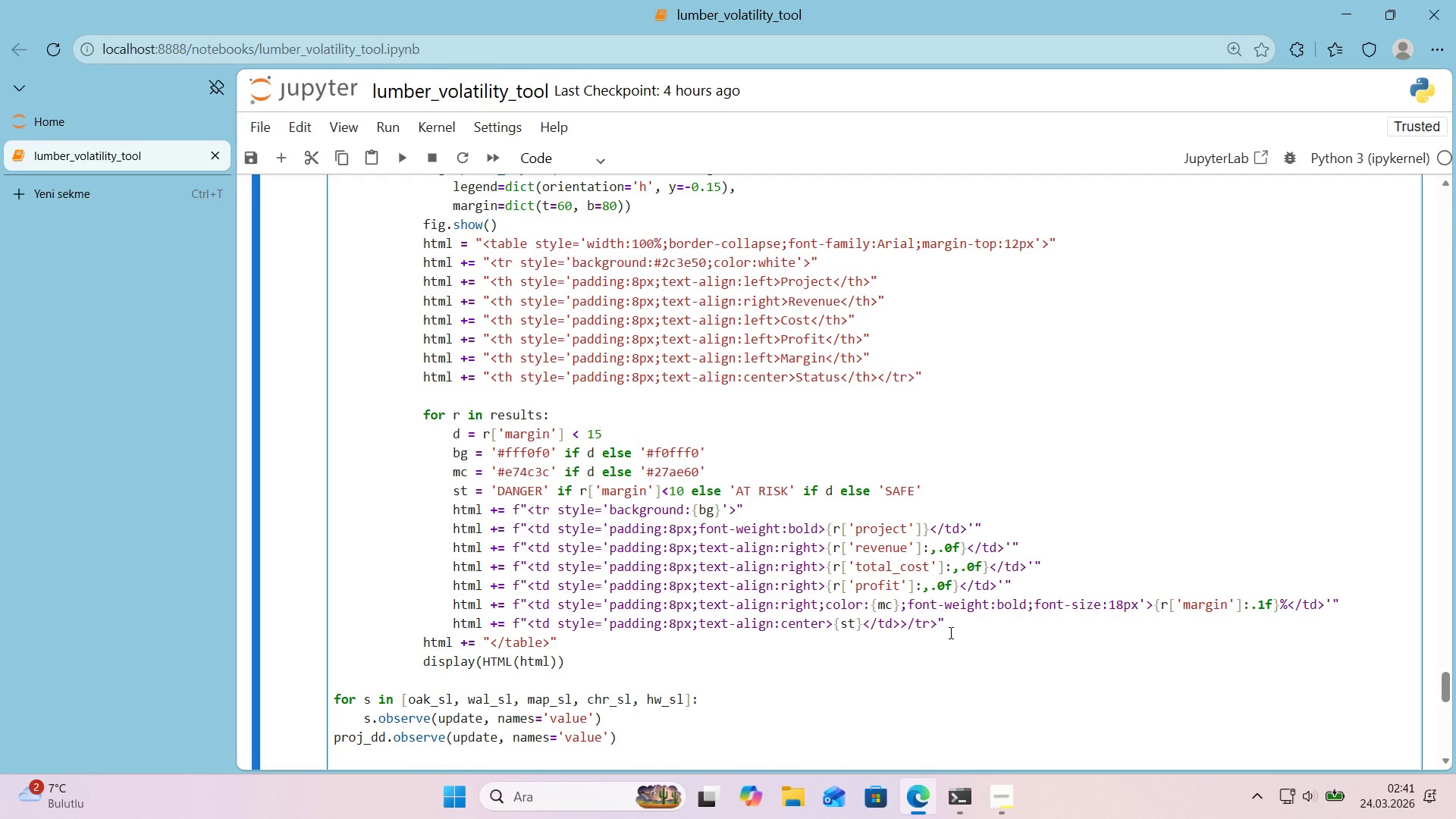 
wait(19.17)
 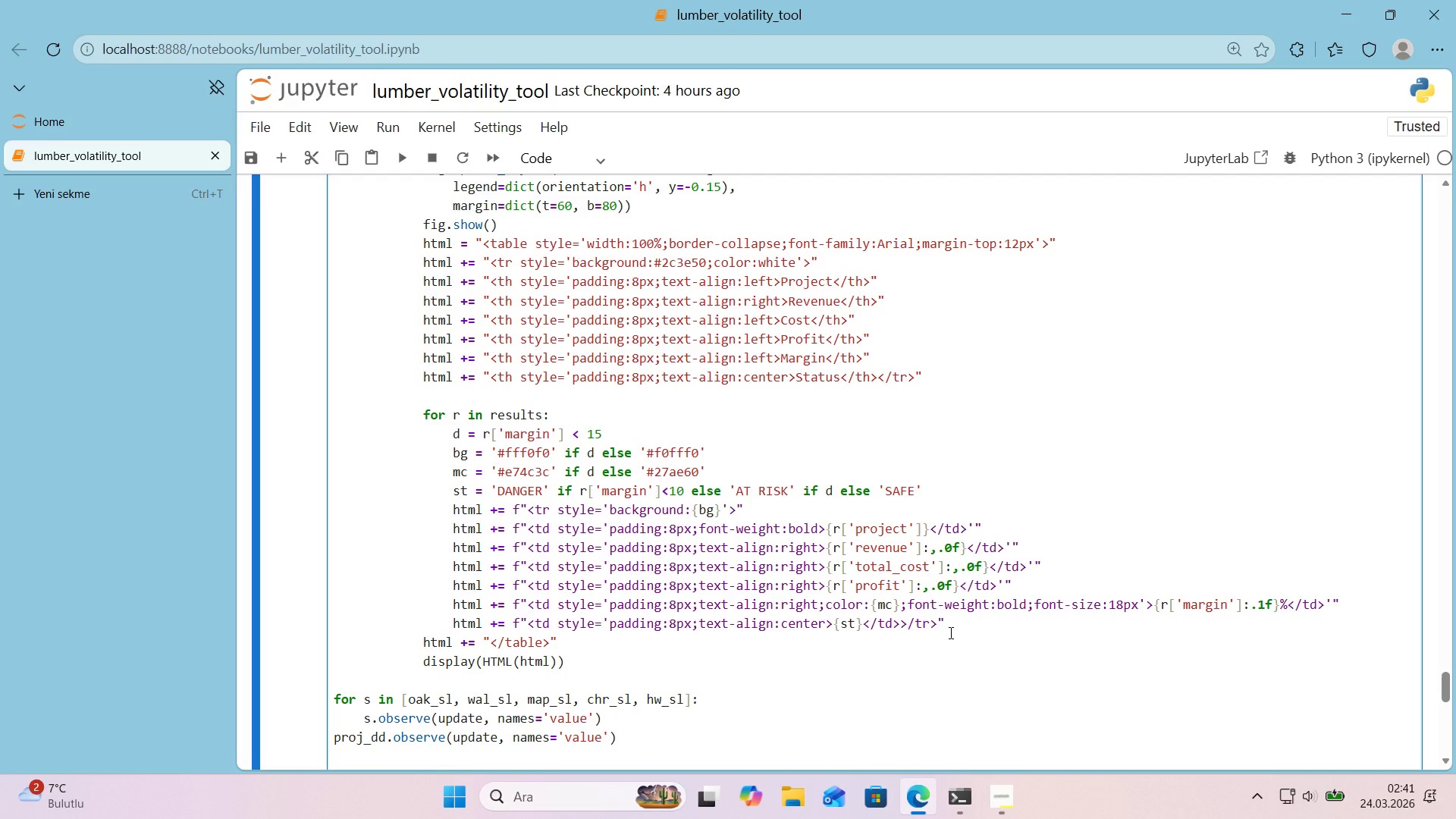 
key(Backspace)
 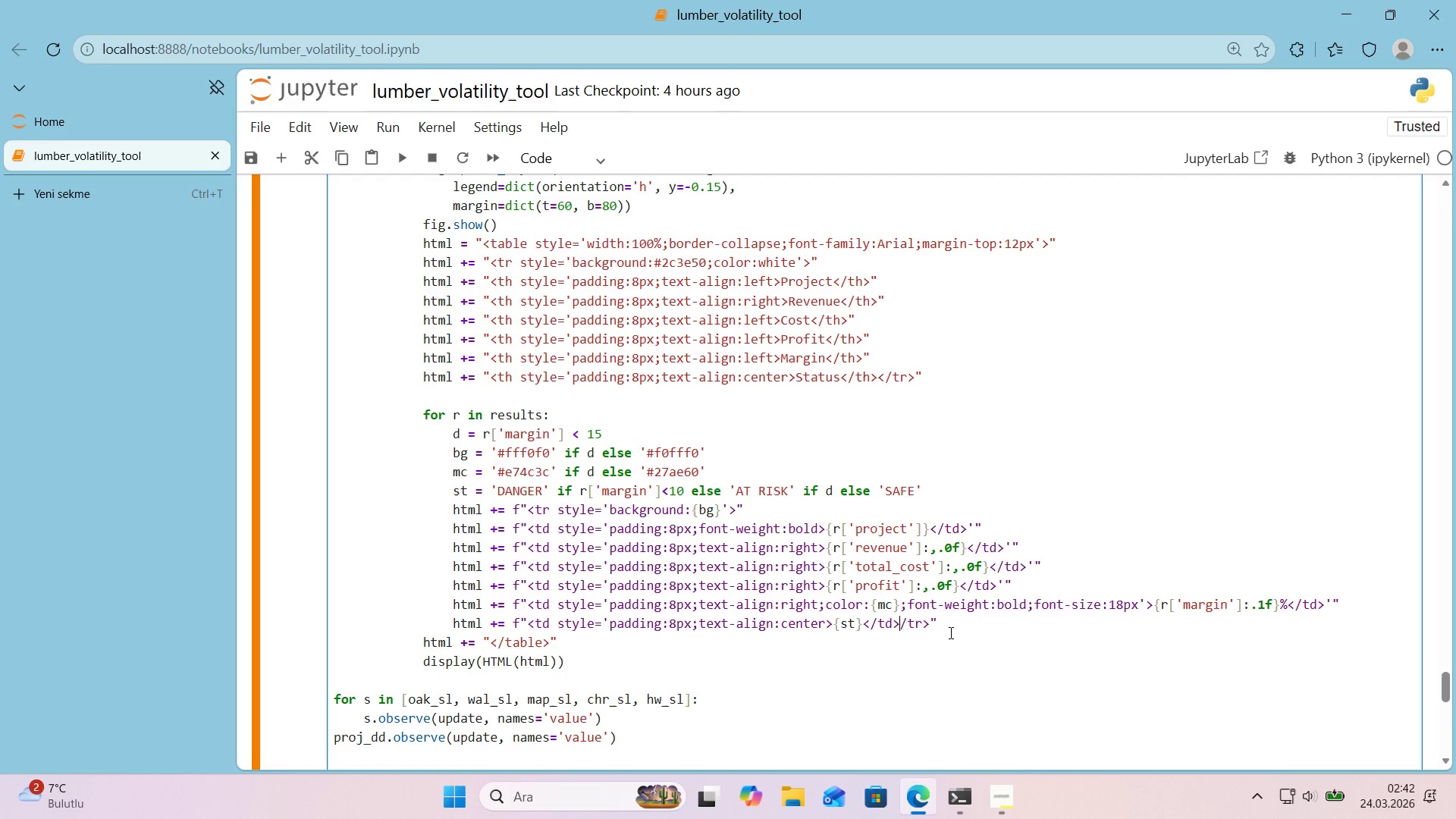 
key(Shift+Break)
 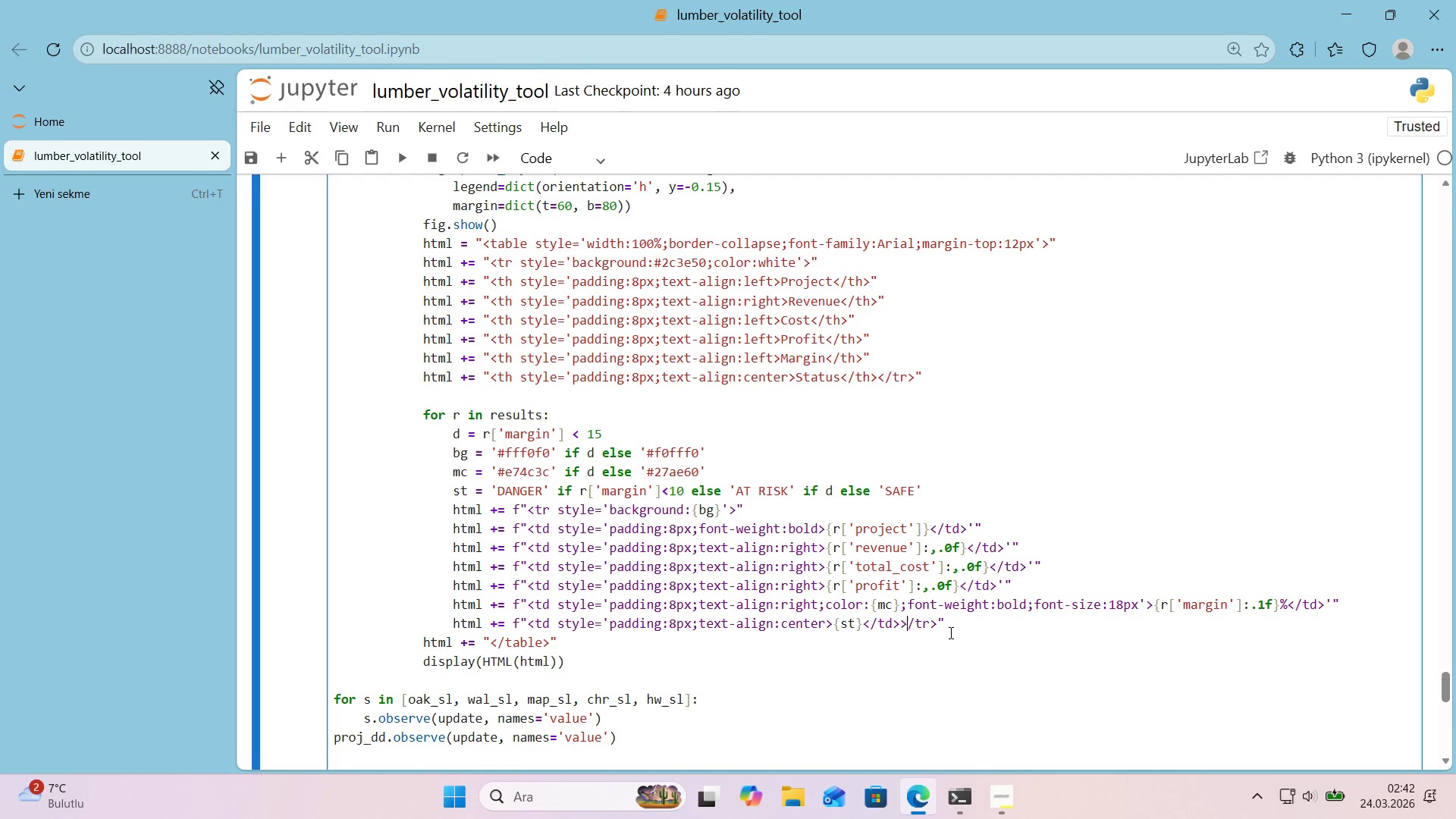 
key(Backspace)
 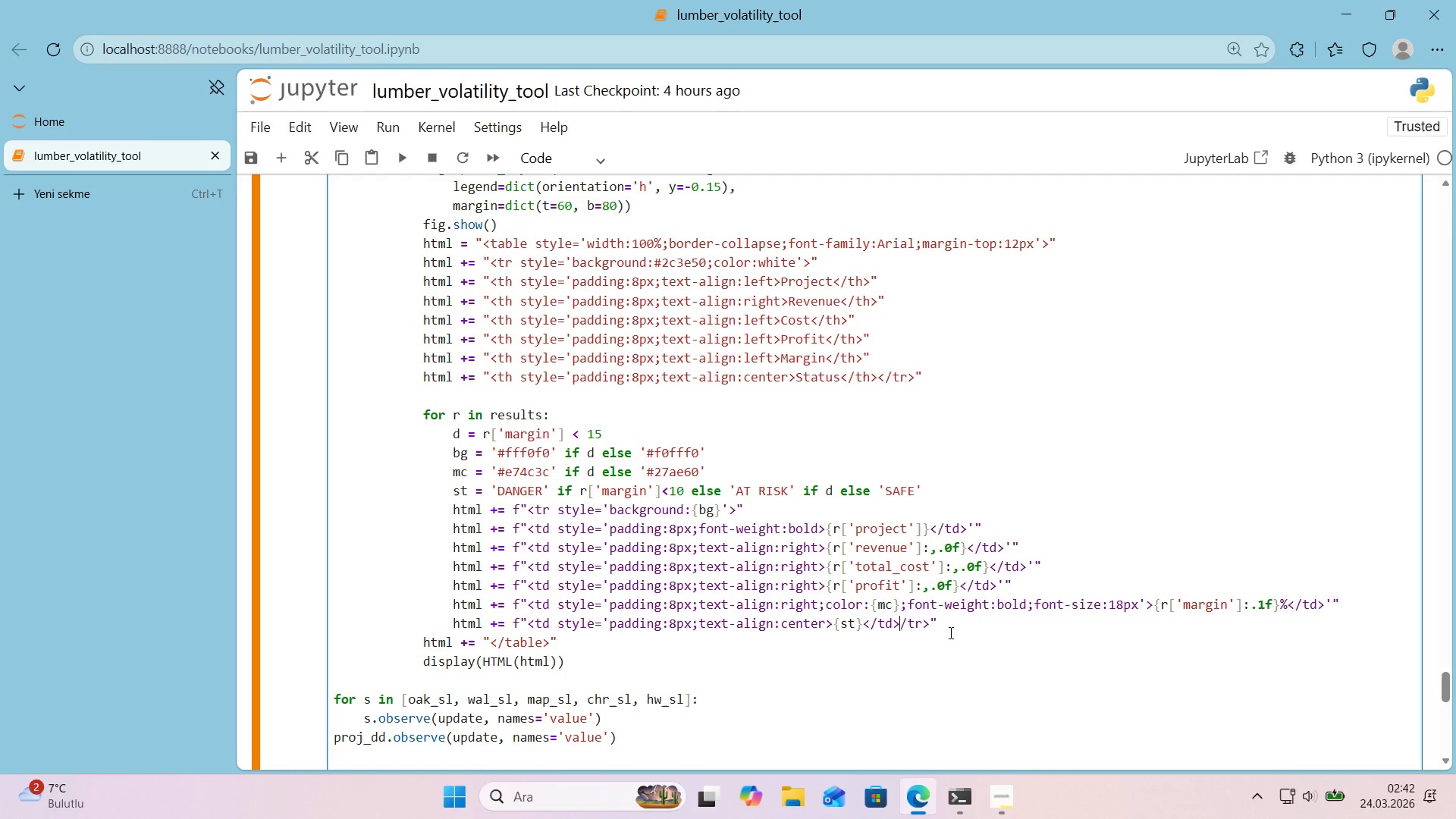 
key(Break)
 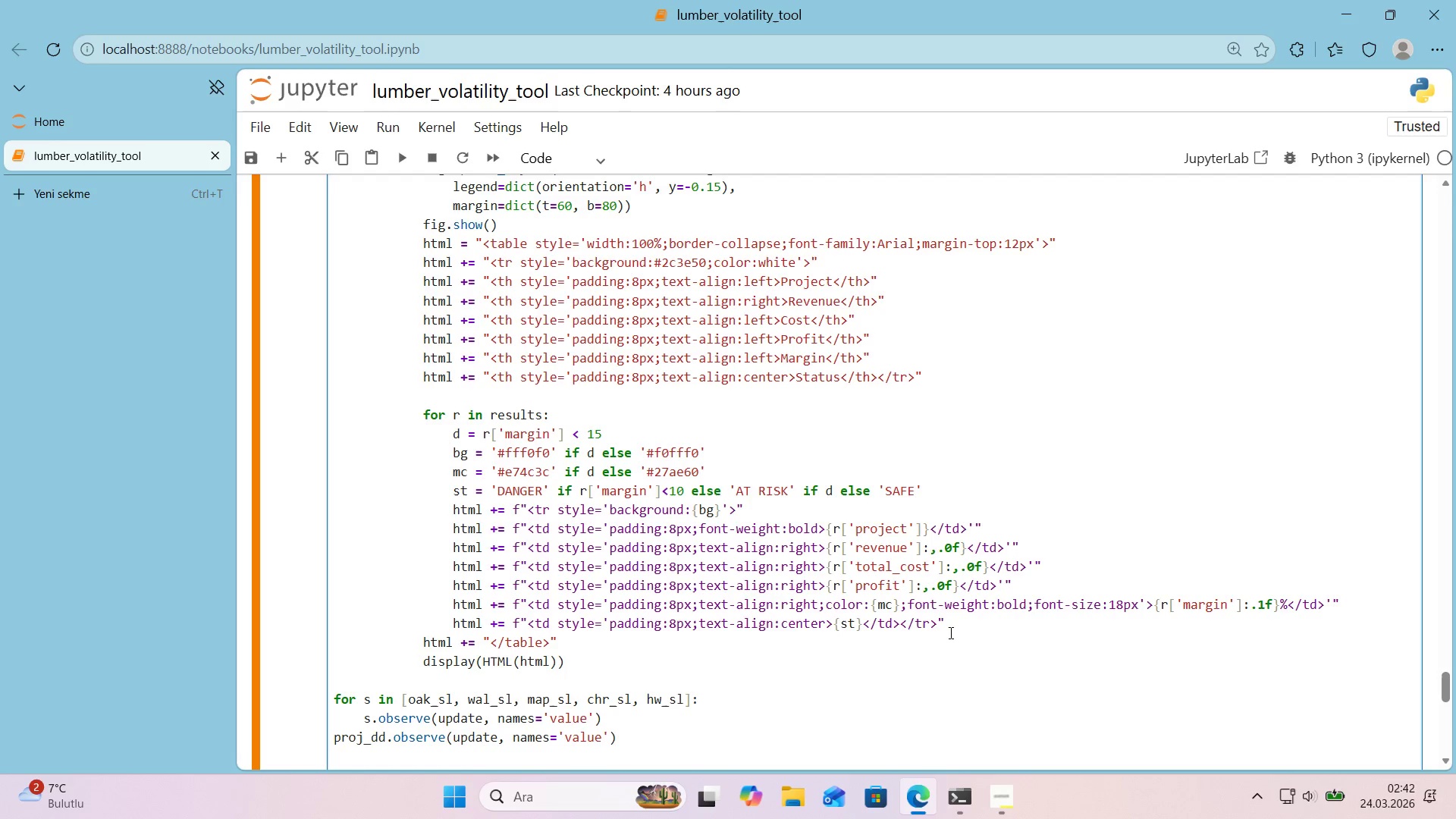 
scroll: coordinate [861, 399], scroll_direction: down, amount: 7.0
 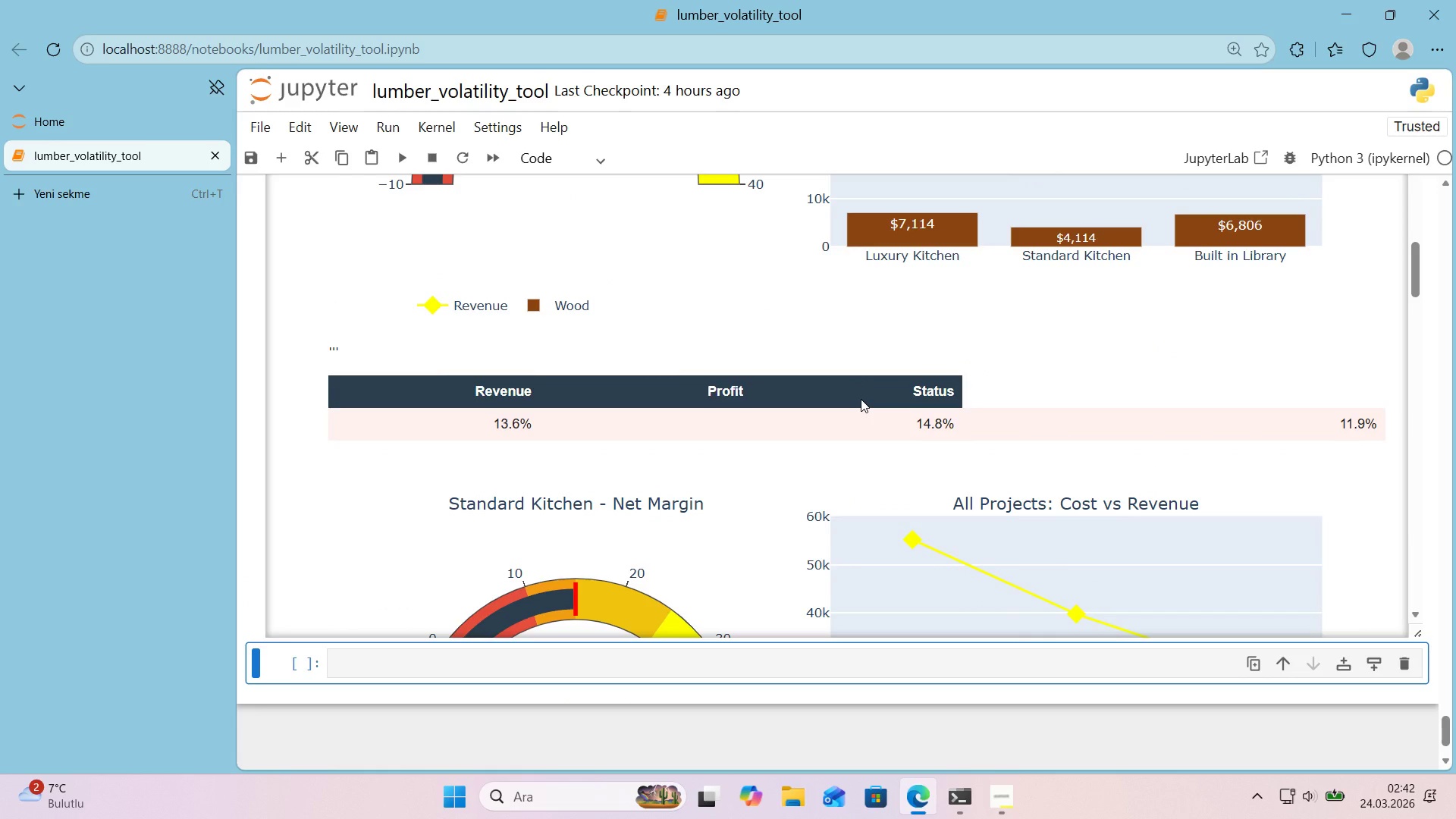 
key(Shift+Enter)
 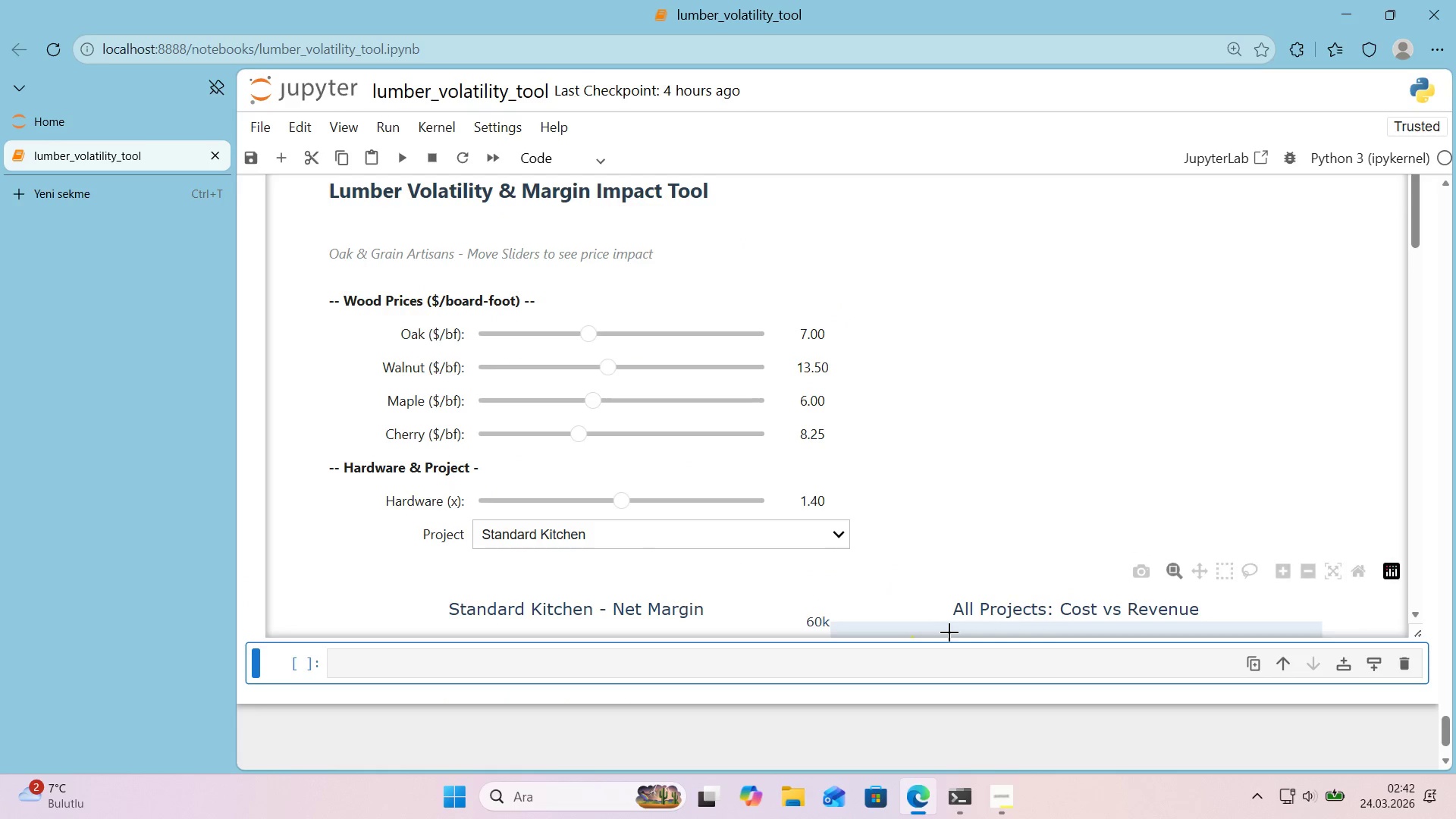 
scroll: coordinate [852, 406], scroll_direction: down, amount: 27.0
 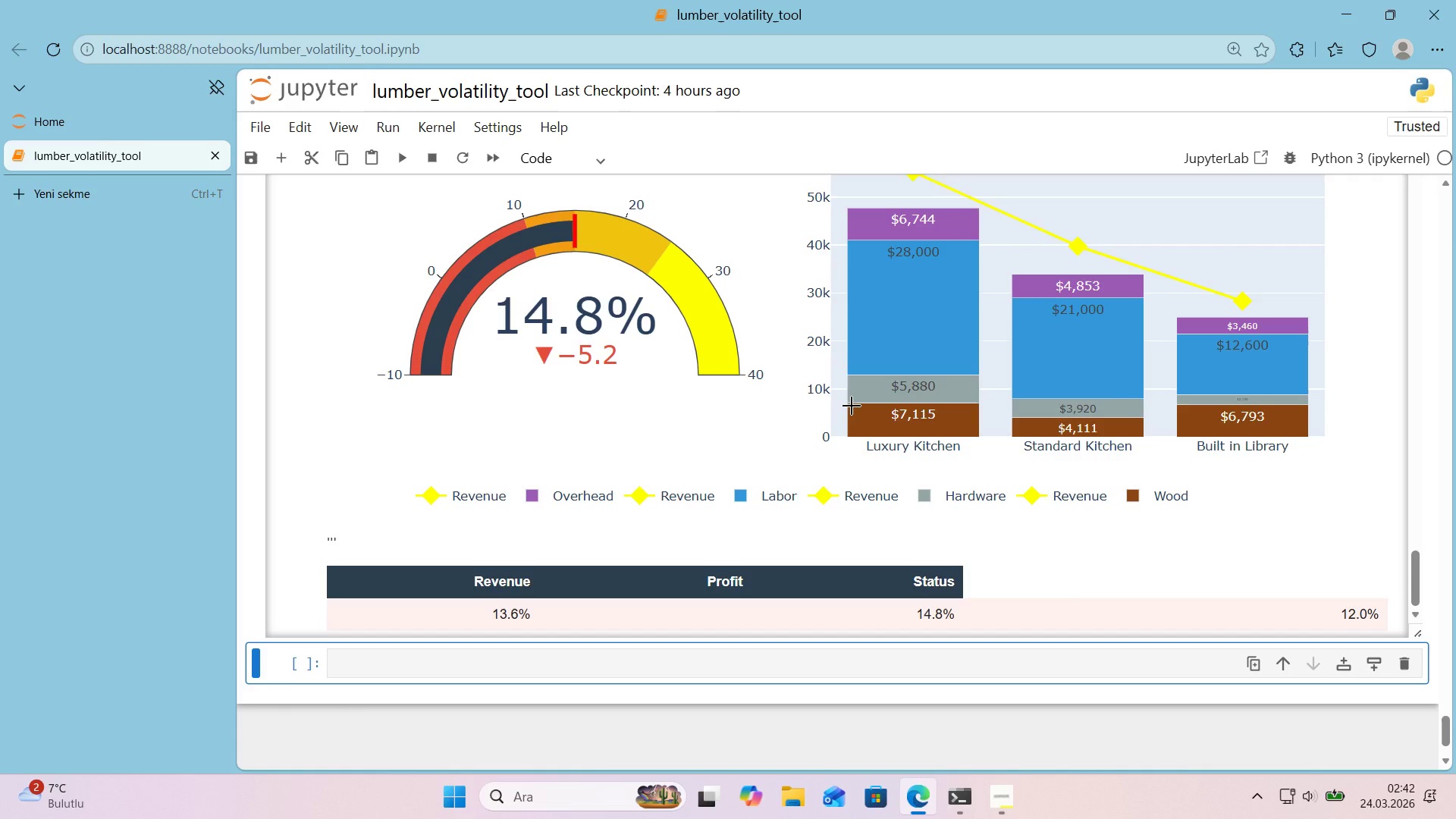 
scroll: coordinate [253, 303], scroll_direction: up, amount: 14.0
 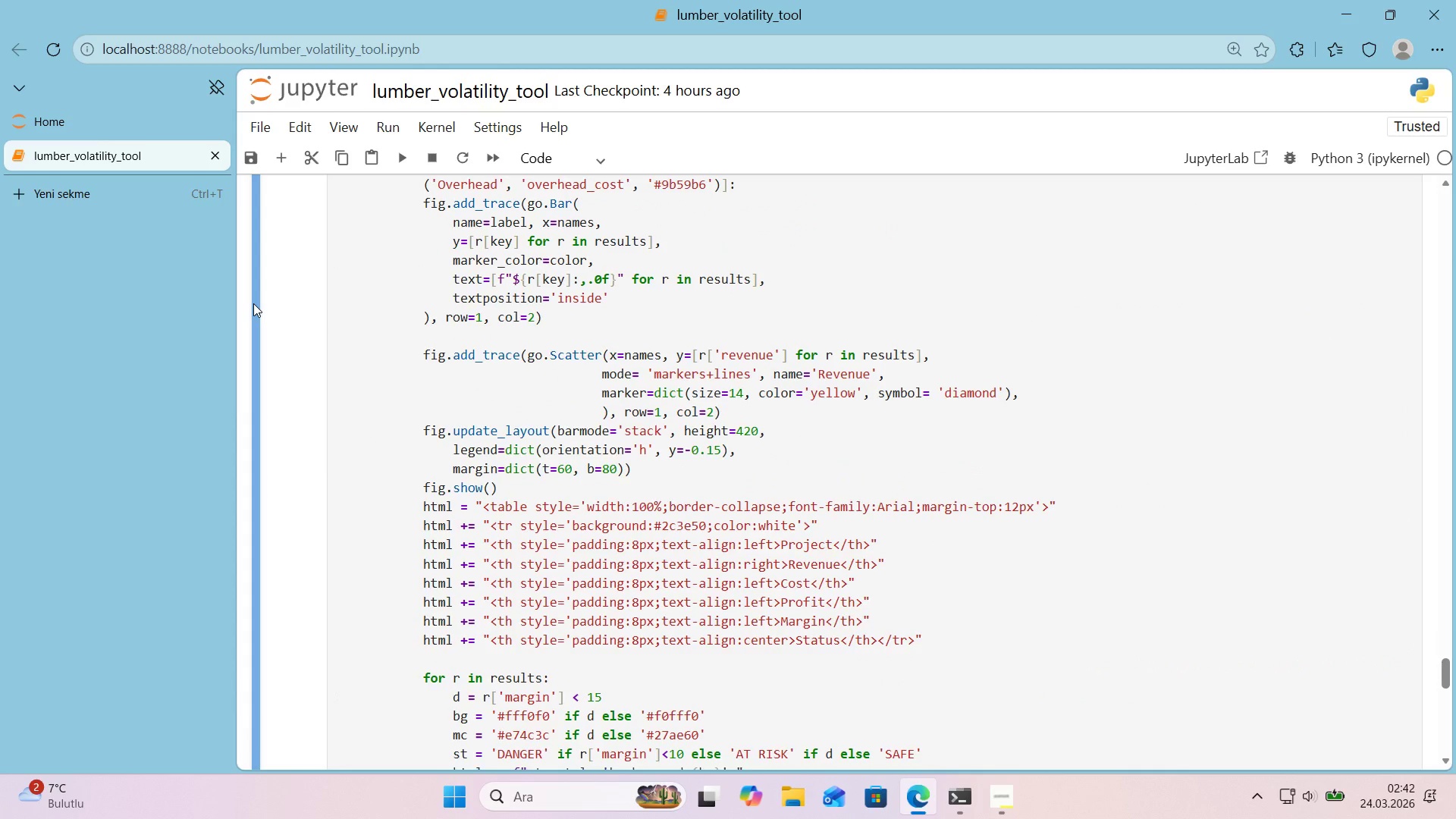 
scroll: coordinate [319, 315], scroll_direction: down, amount: 14.0
 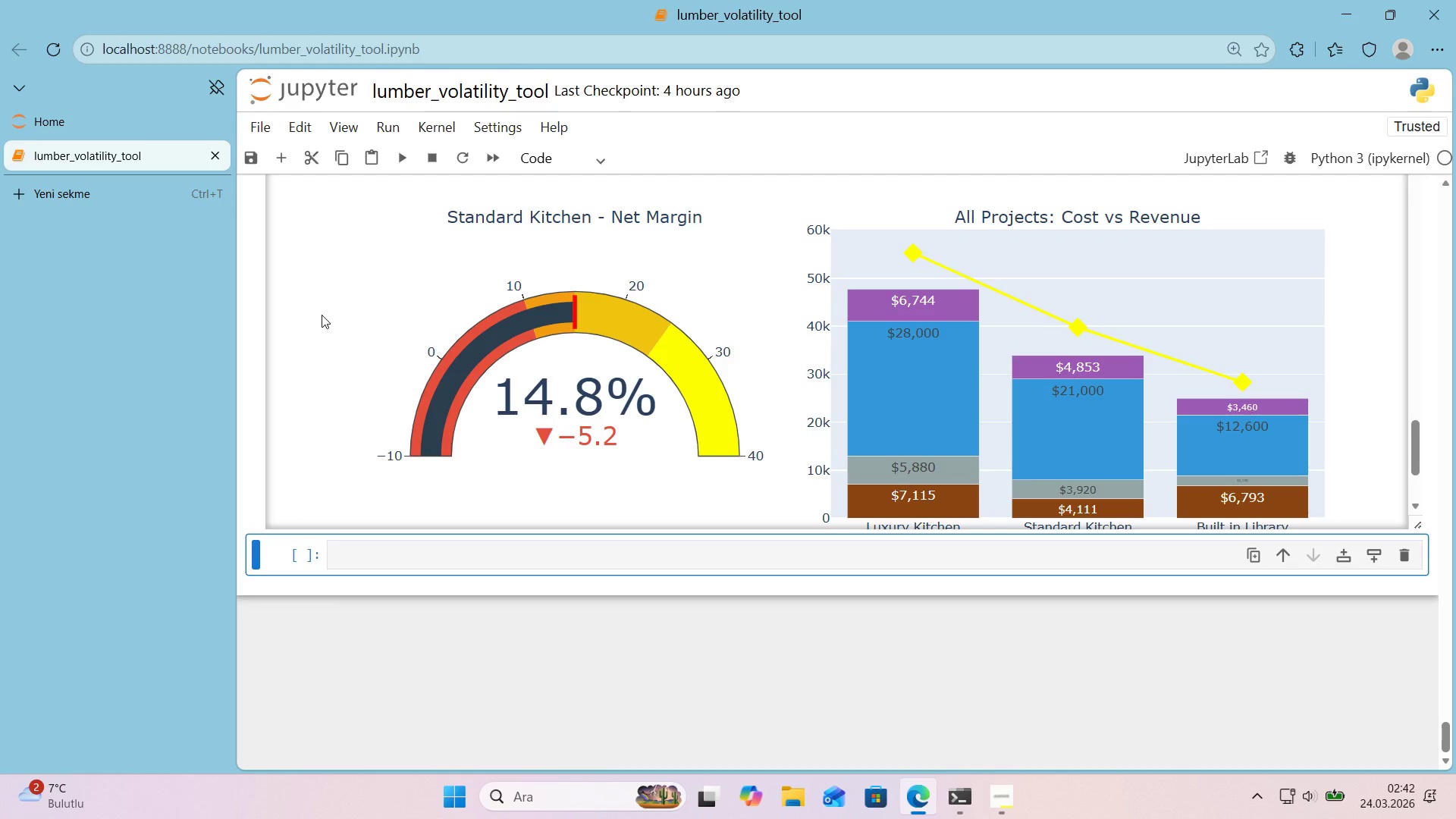 
wait(5.5)
 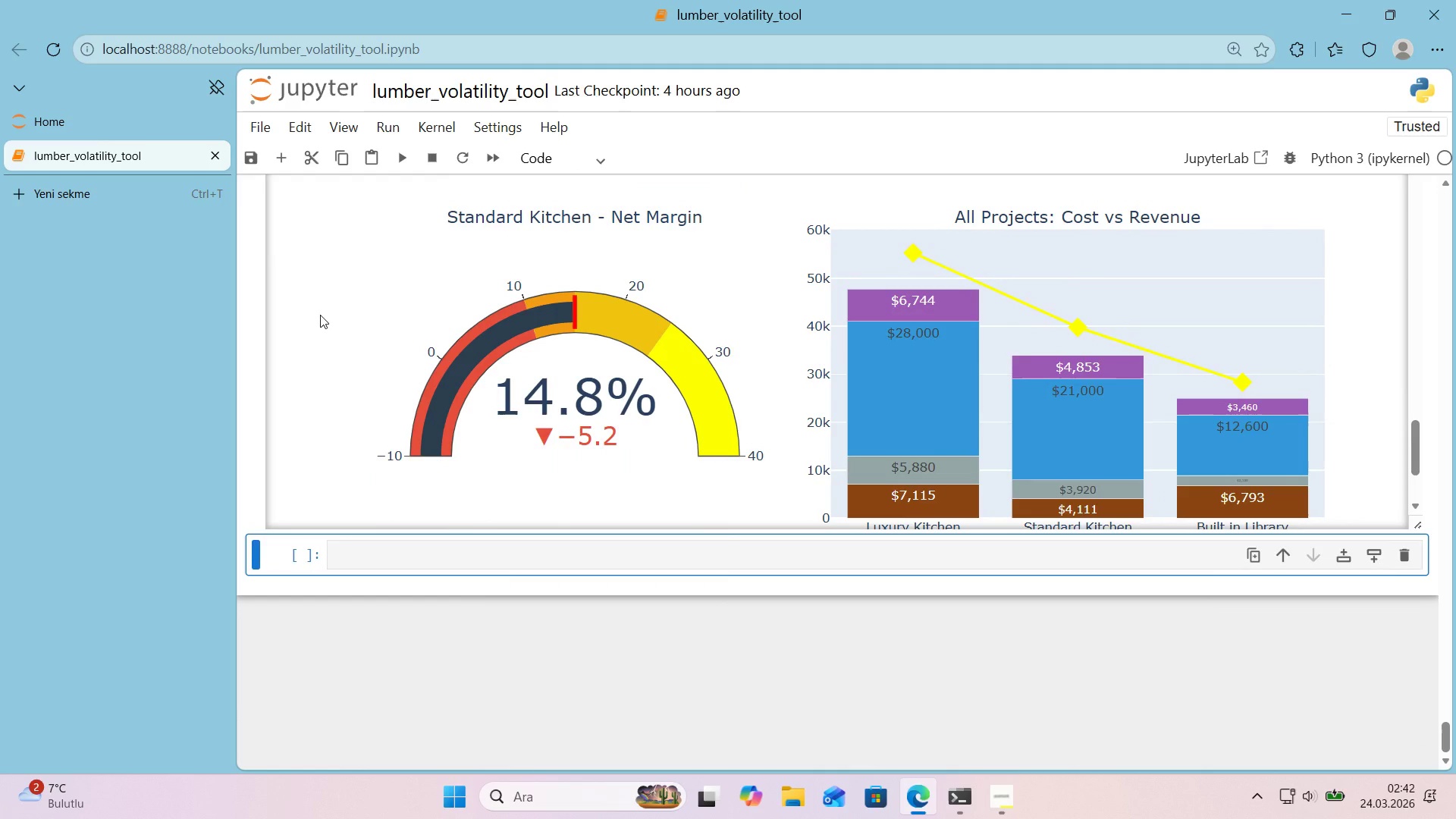 
scroll: coordinate [246, 358], scroll_direction: up, amount: 1.0
 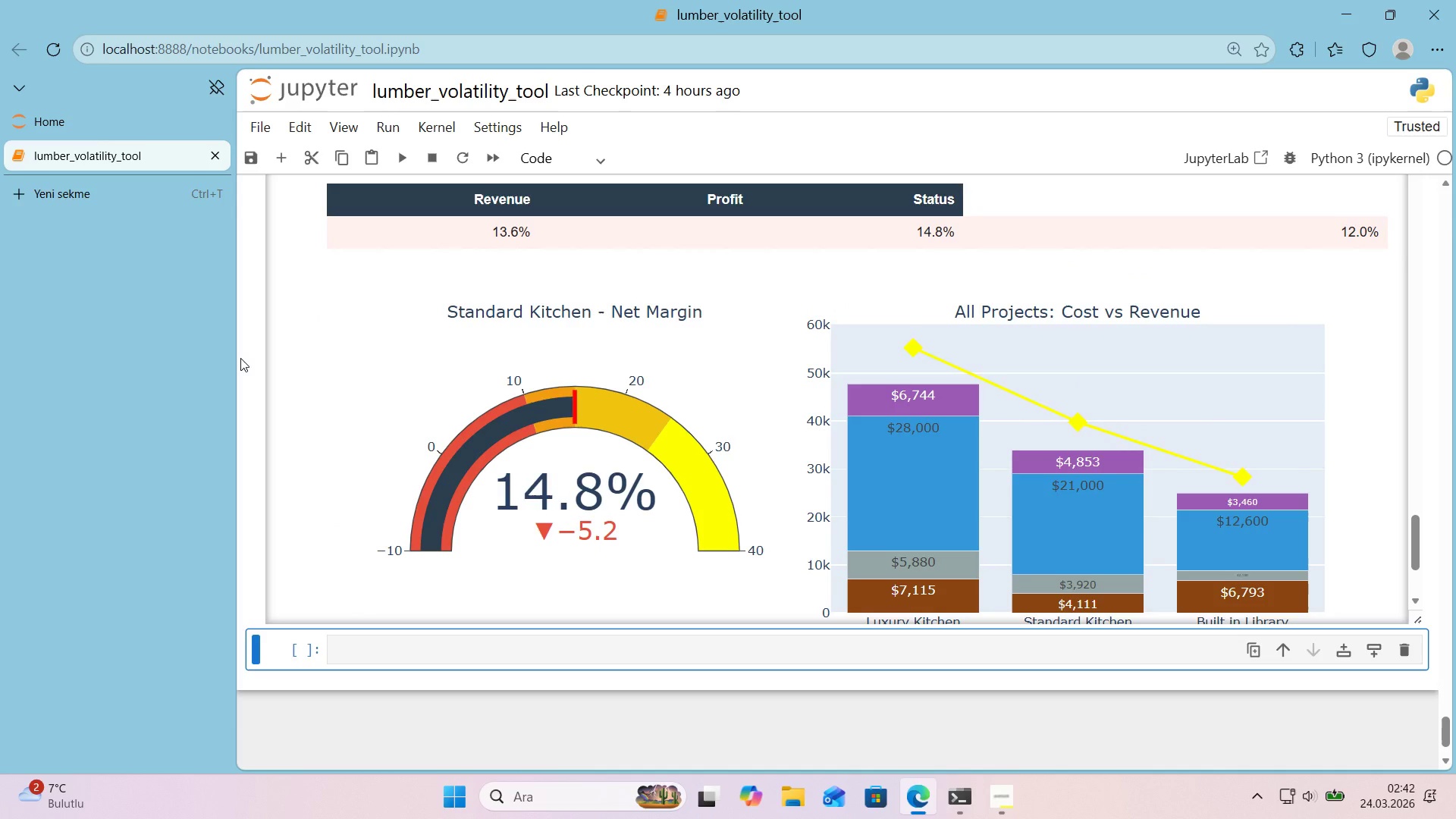 
wait(8.5)
 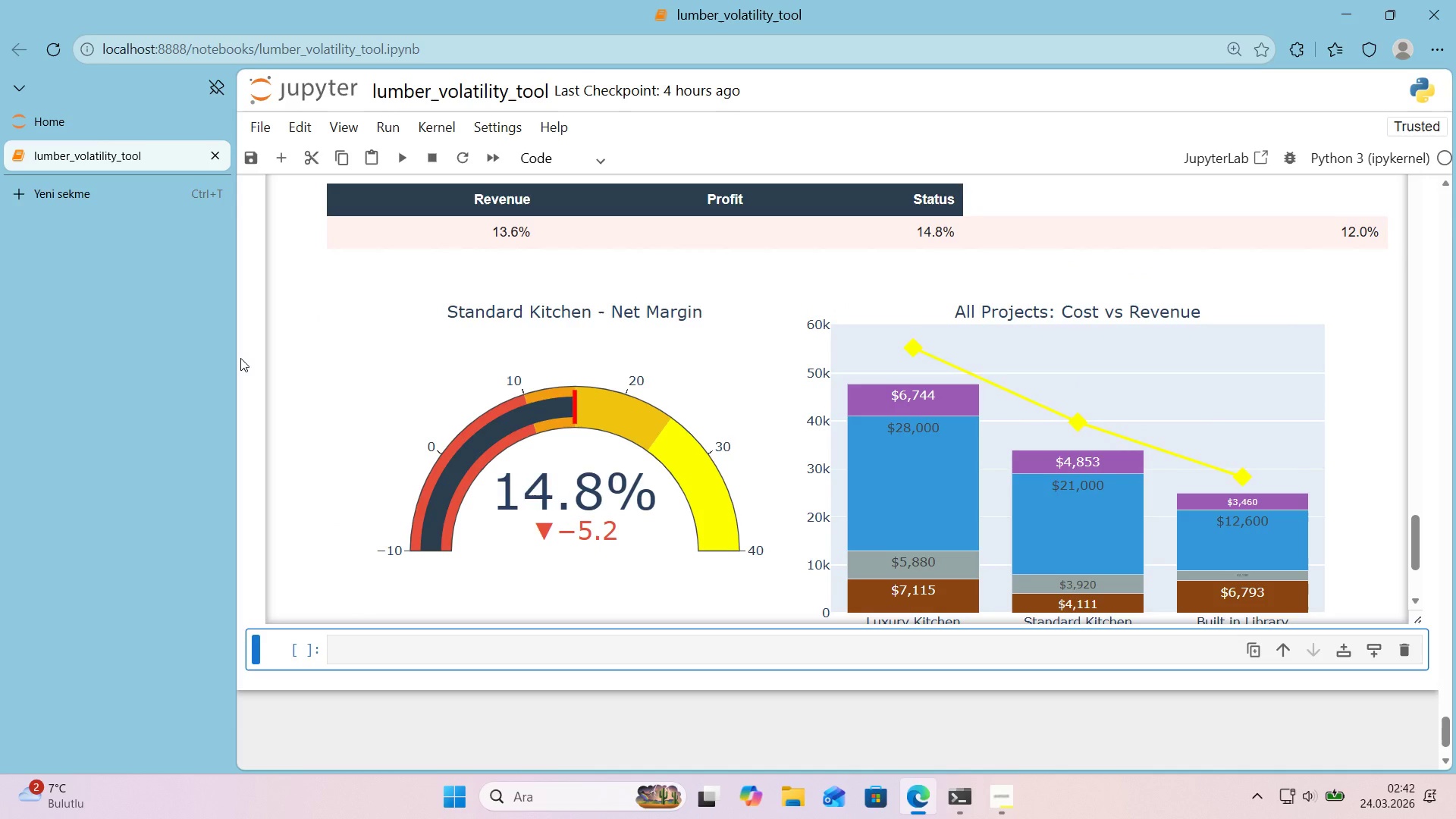 
scroll: coordinate [482, 384], scroll_direction: down, amount: 8.0
 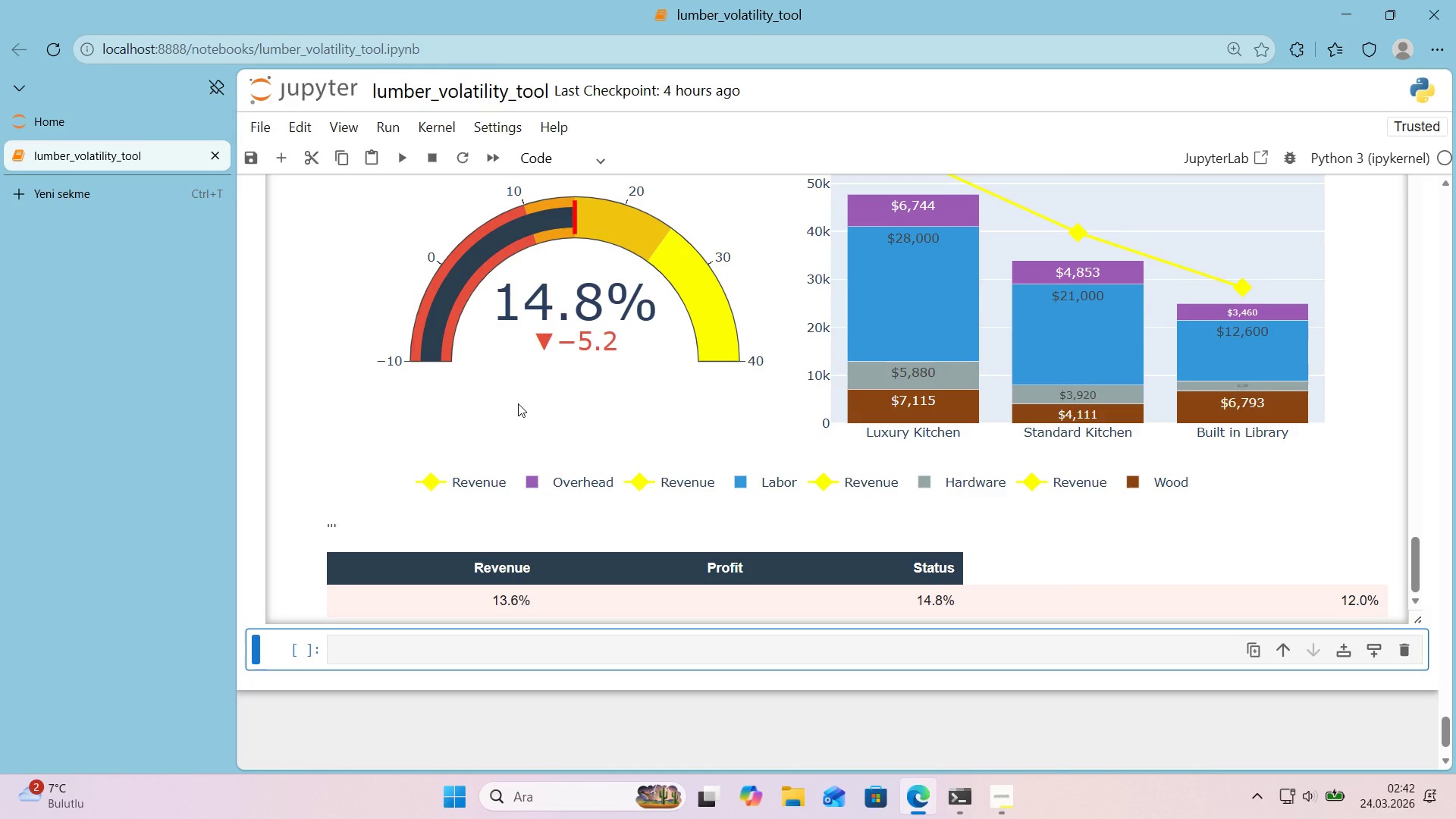 
wait(6.67)
 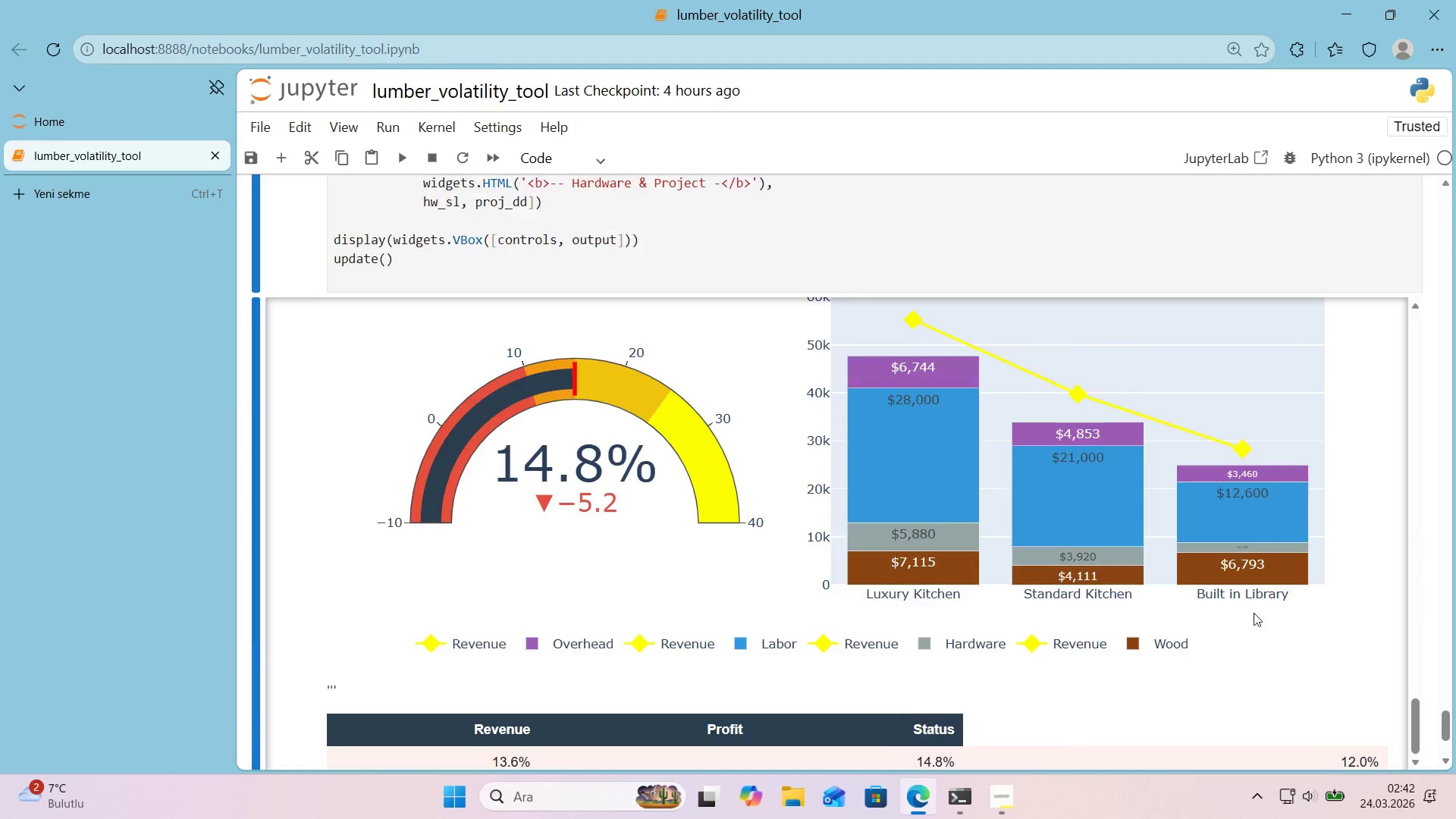 
scroll: coordinate [1197, 599], scroll_direction: down, amount: 3.0
 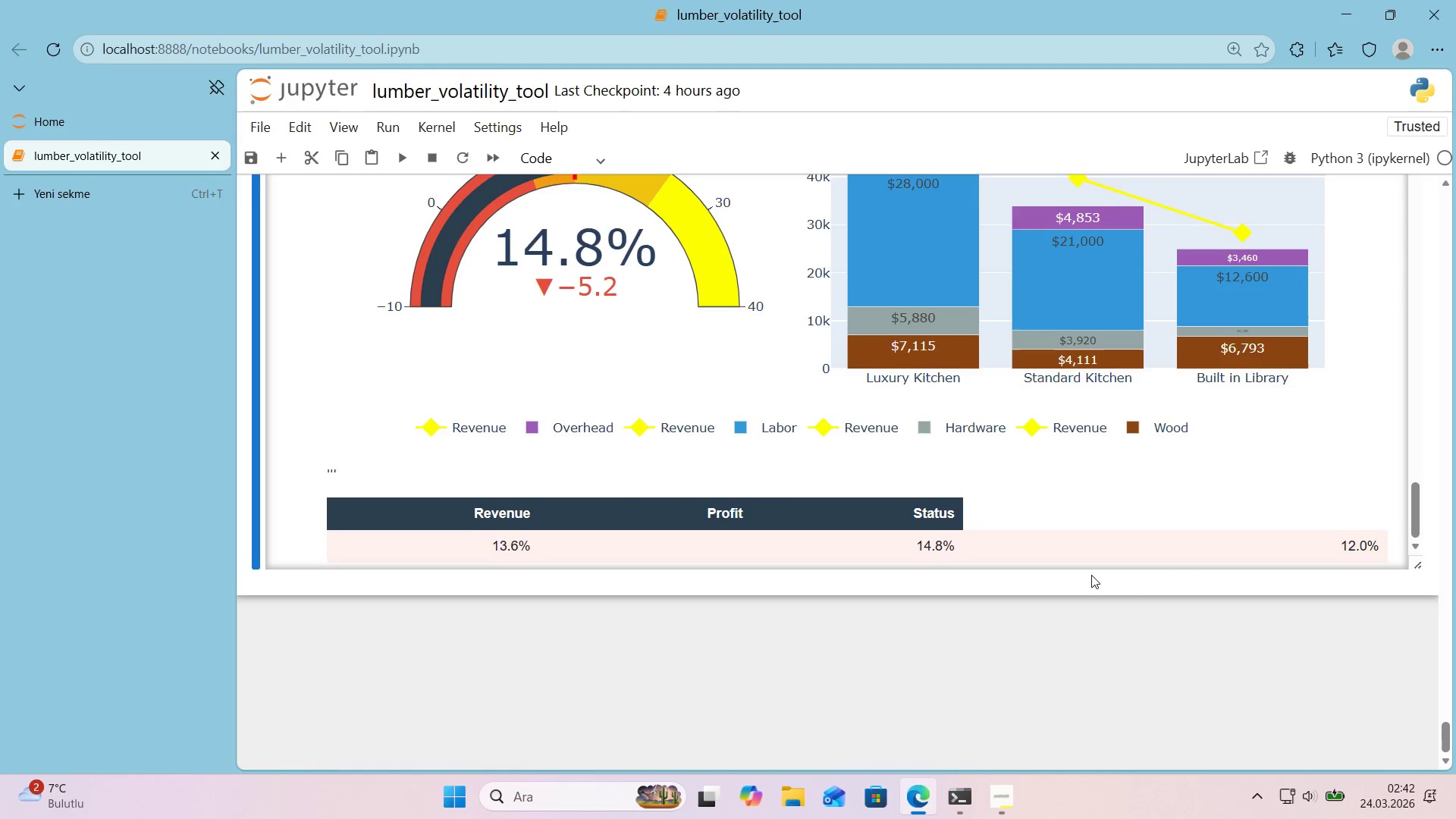 
scroll: coordinate [1080, 575], scroll_direction: up, amount: 1.0
 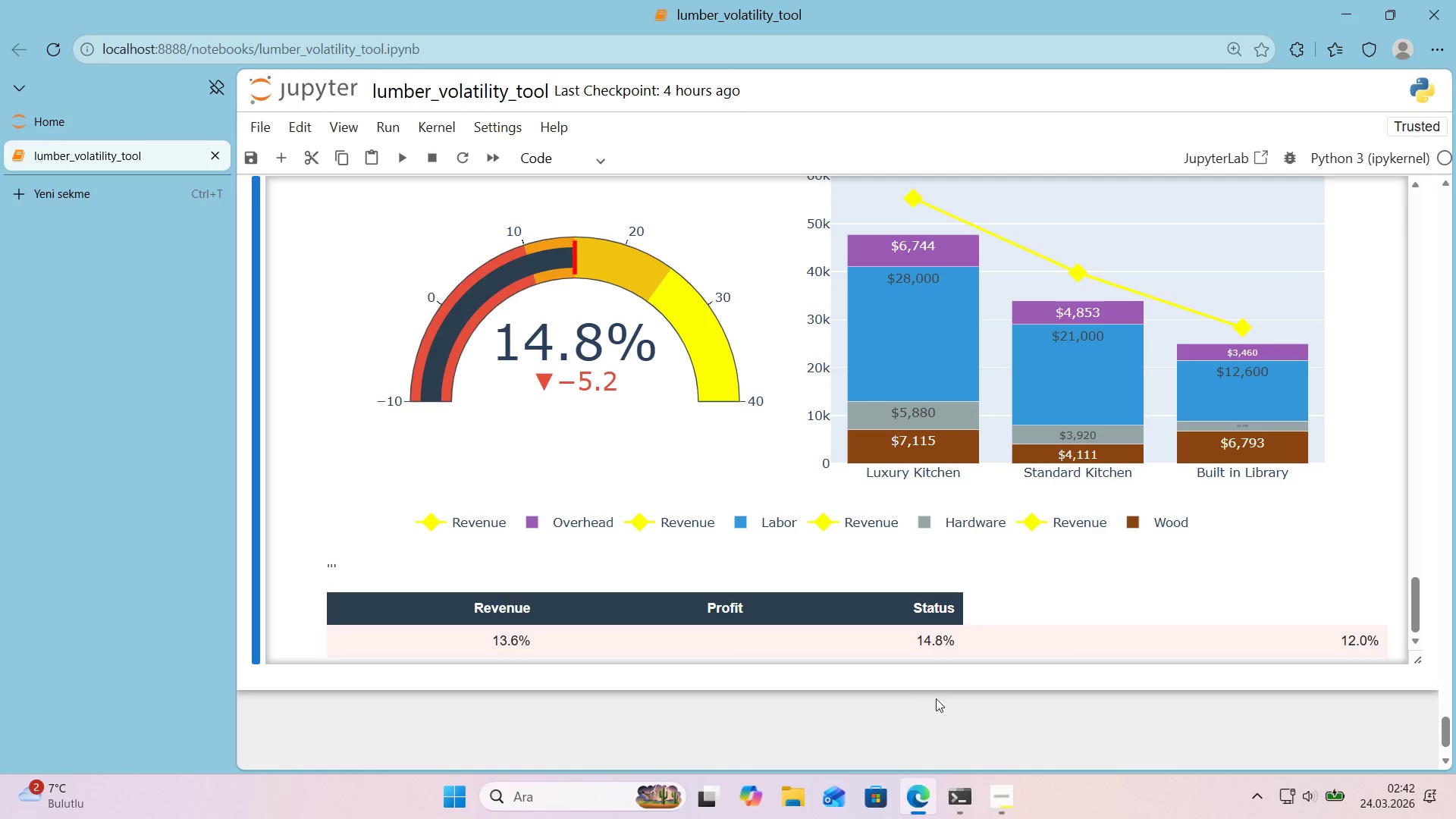 